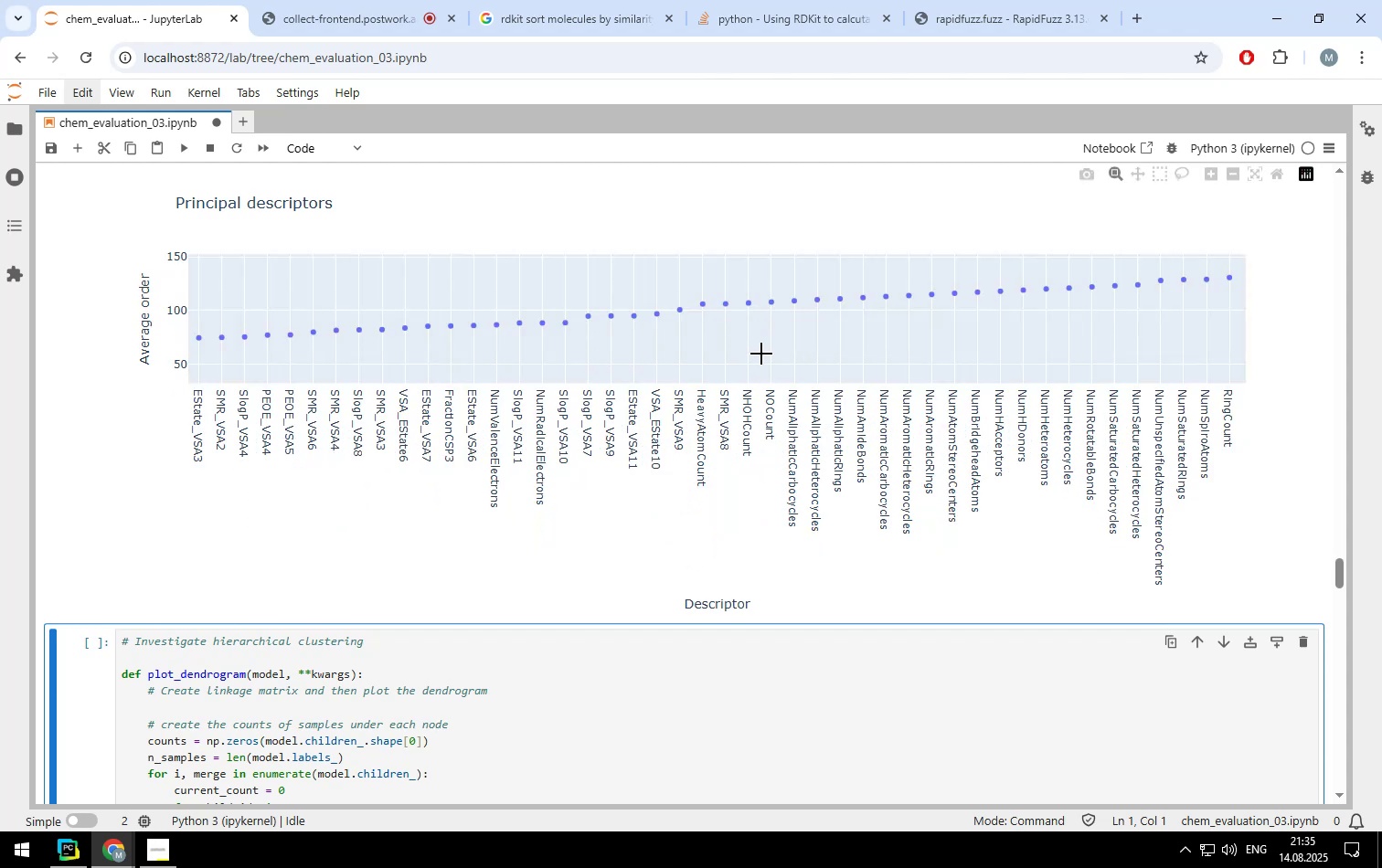 
double_click([761, 354])
 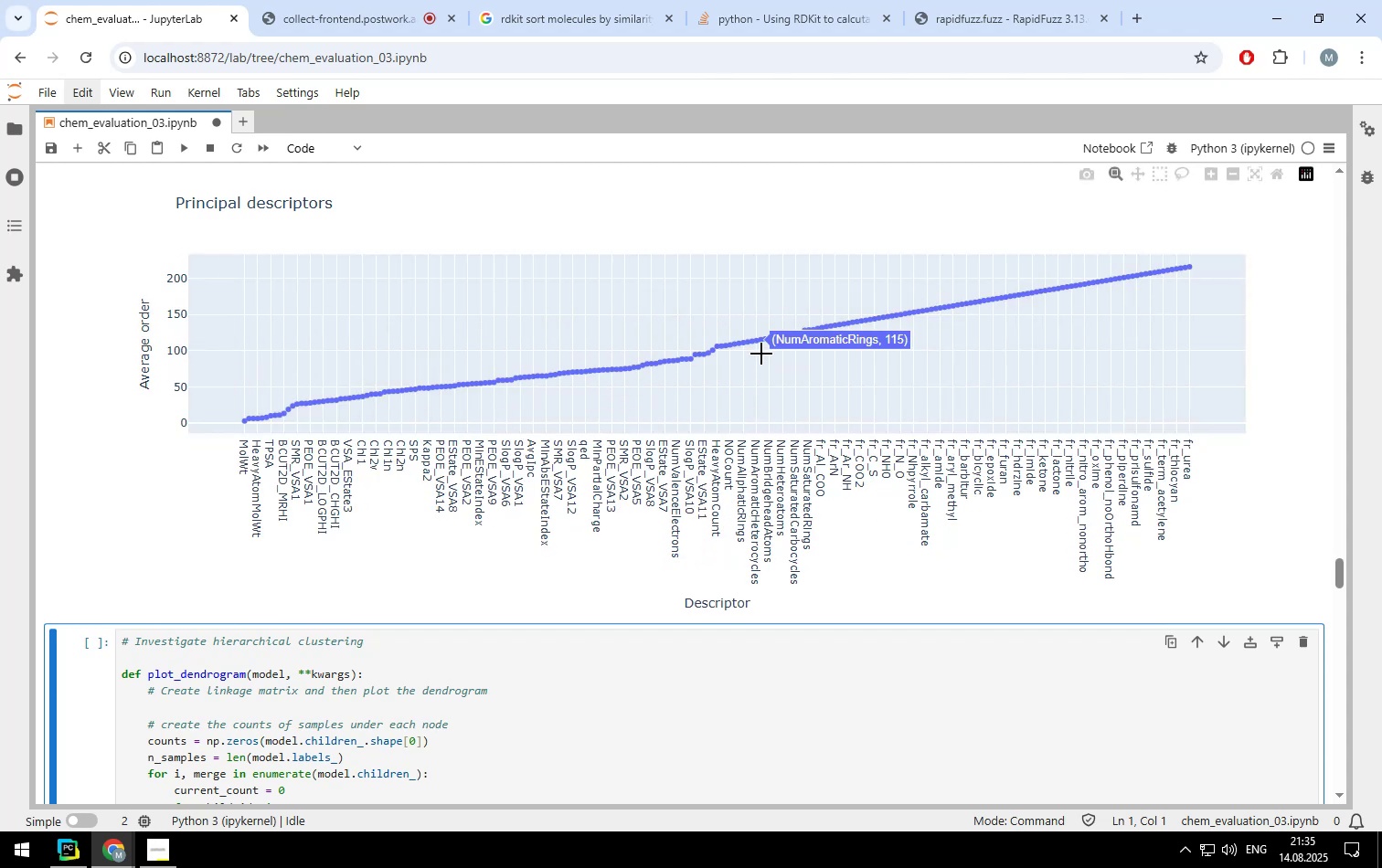 
scroll: coordinate [761, 354], scroll_direction: up, amount: 6.0
 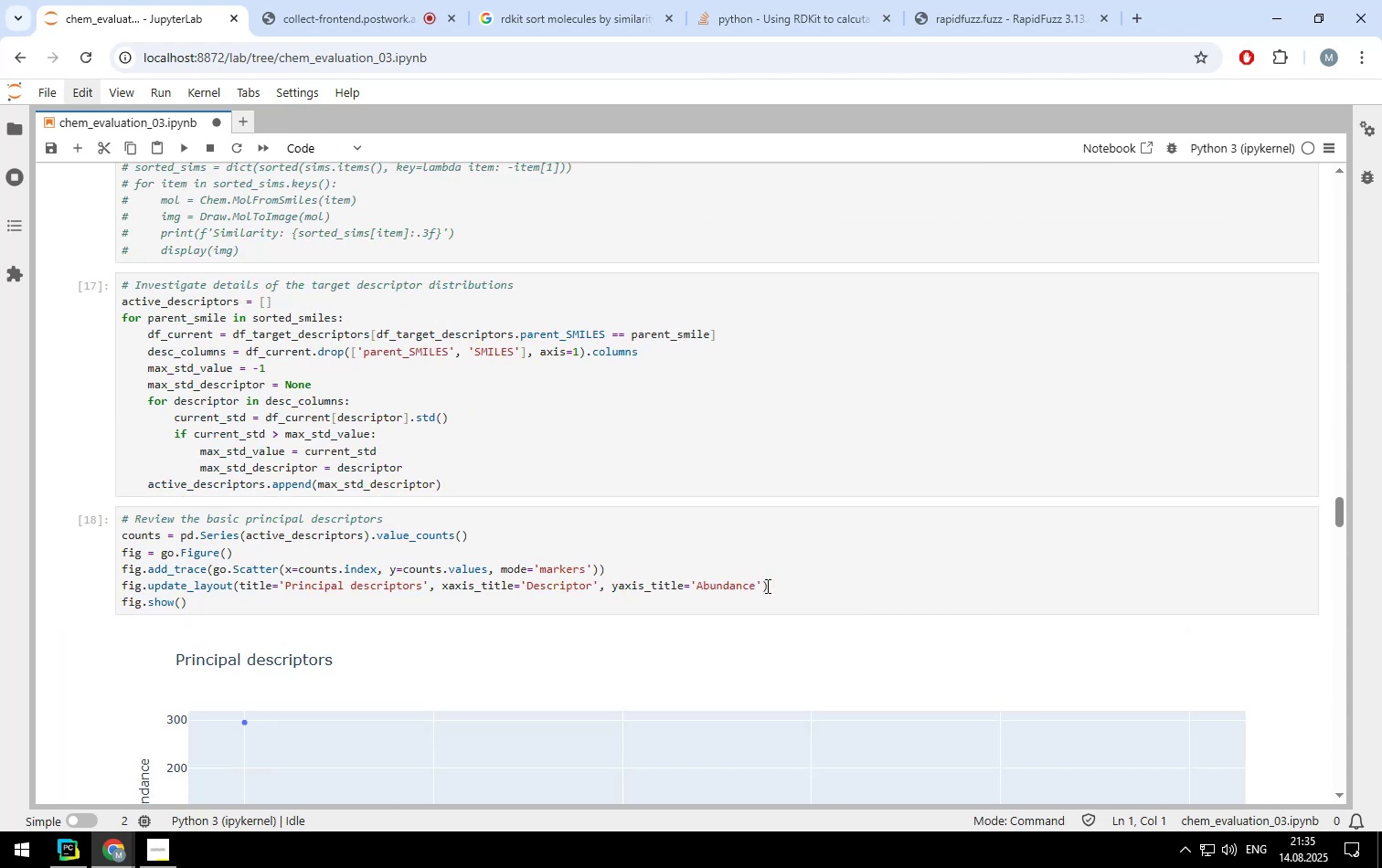 
left_click([763, 584])
 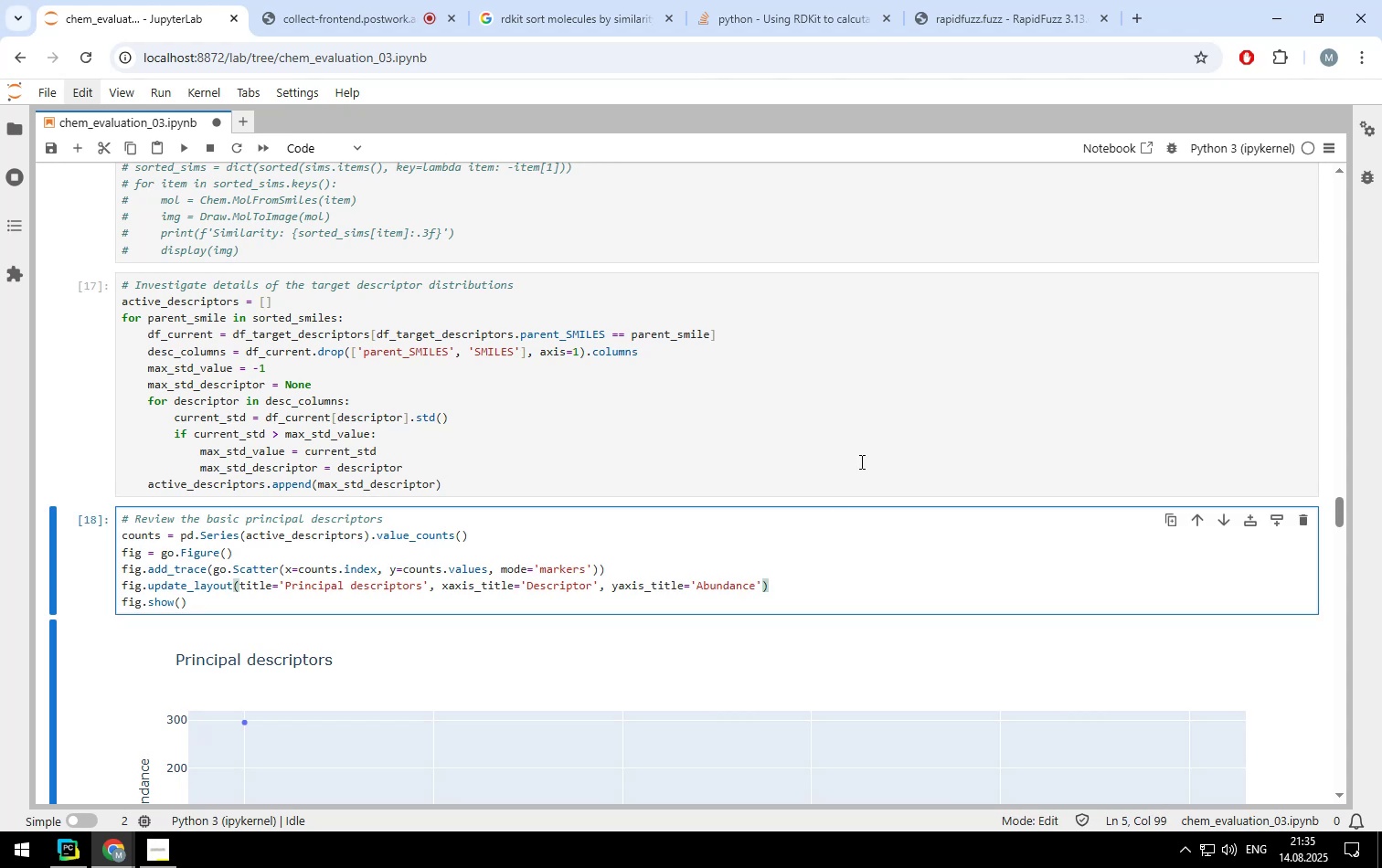 
type(, height=500)
 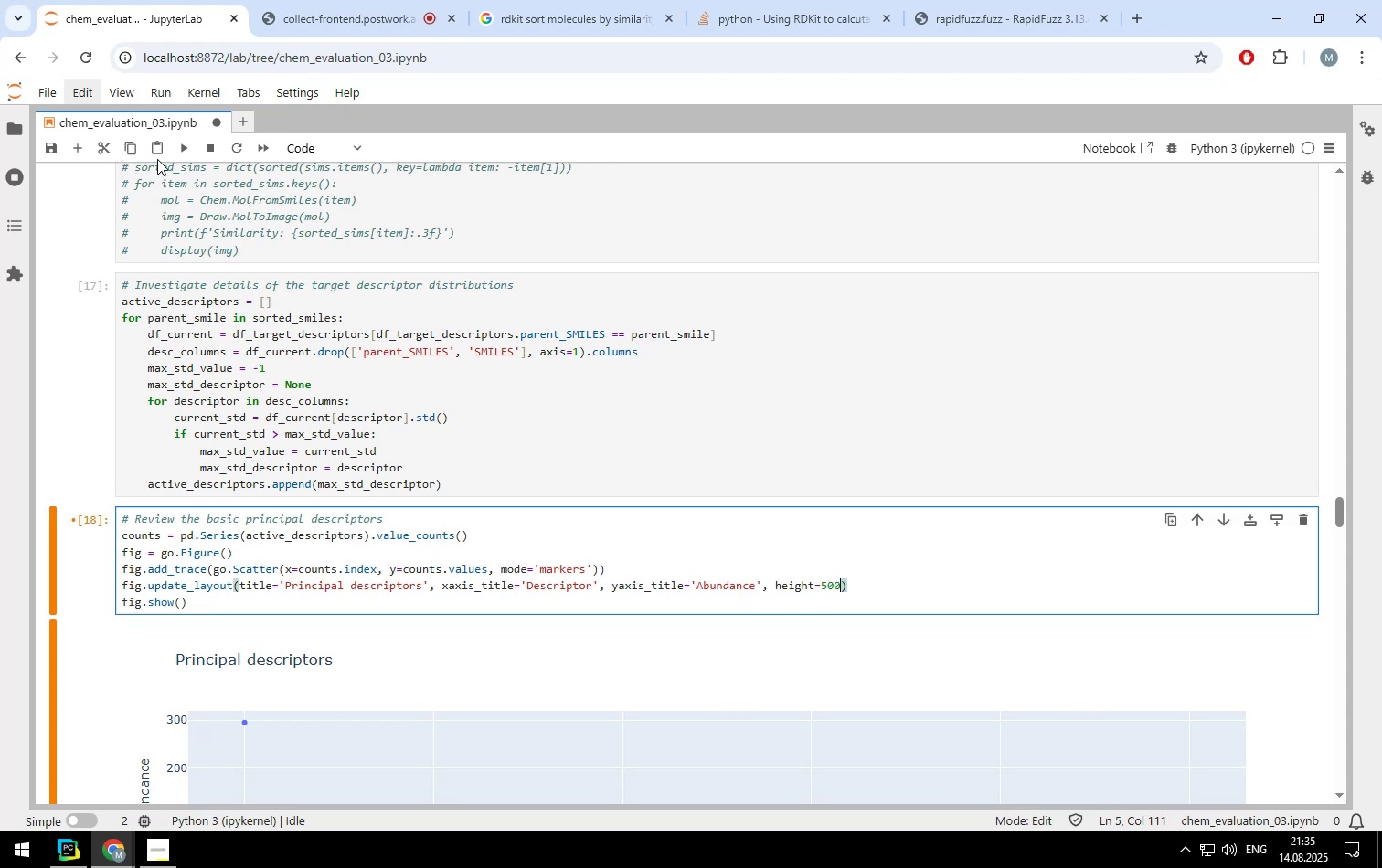 
left_click([187, 148])
 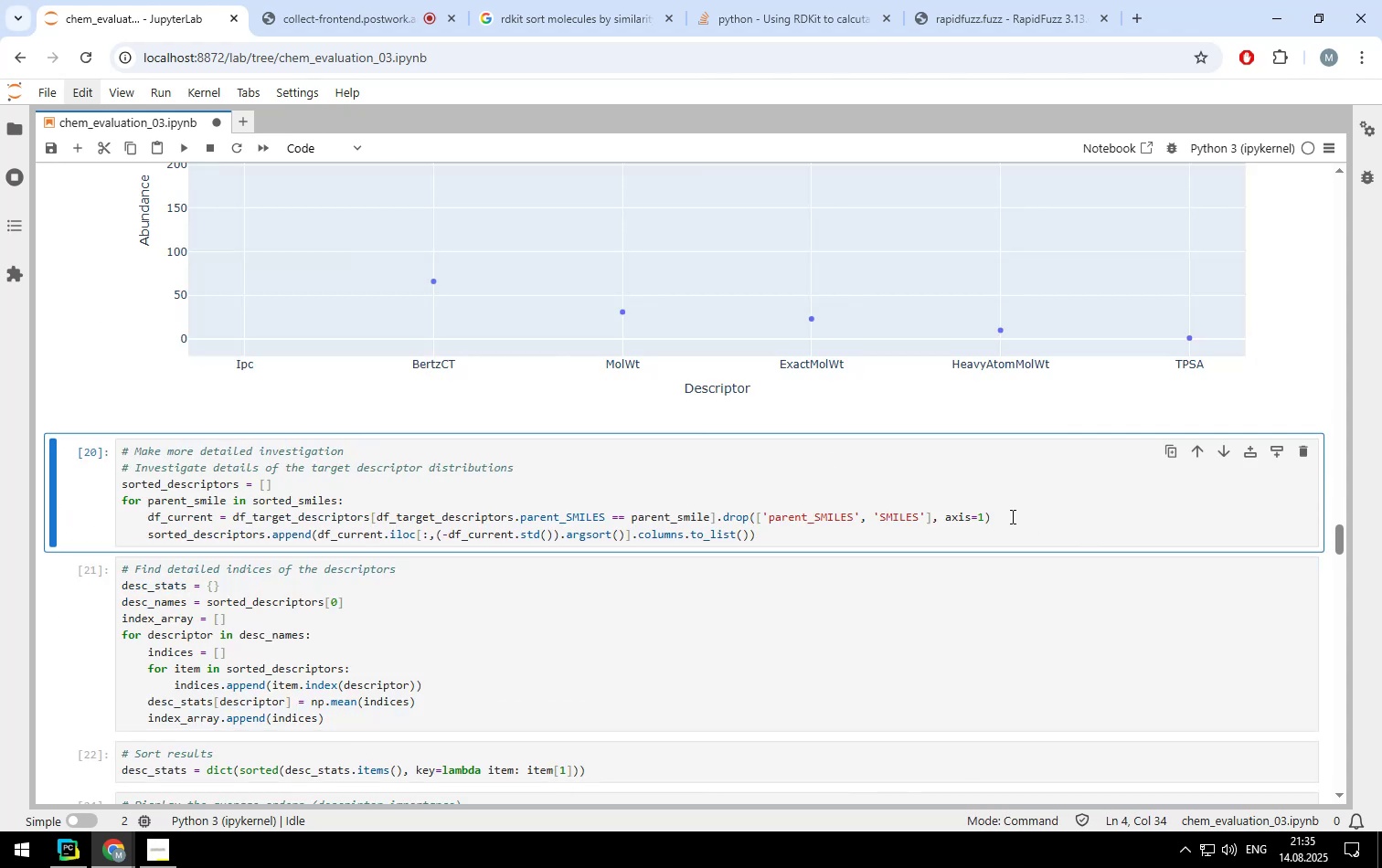 
scroll: coordinate [955, 514], scroll_direction: up, amount: 3.0
 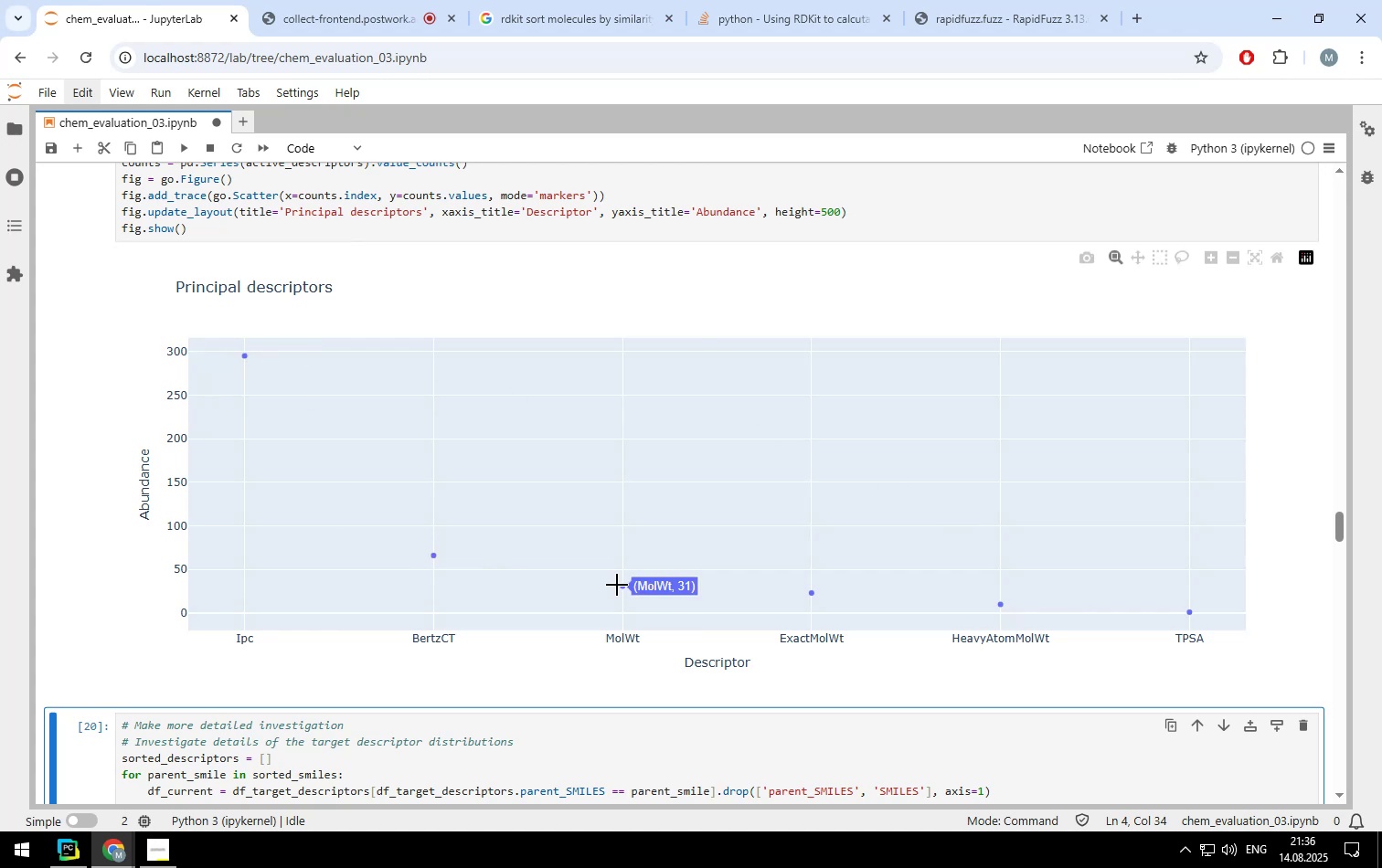 
wait(5.93)
 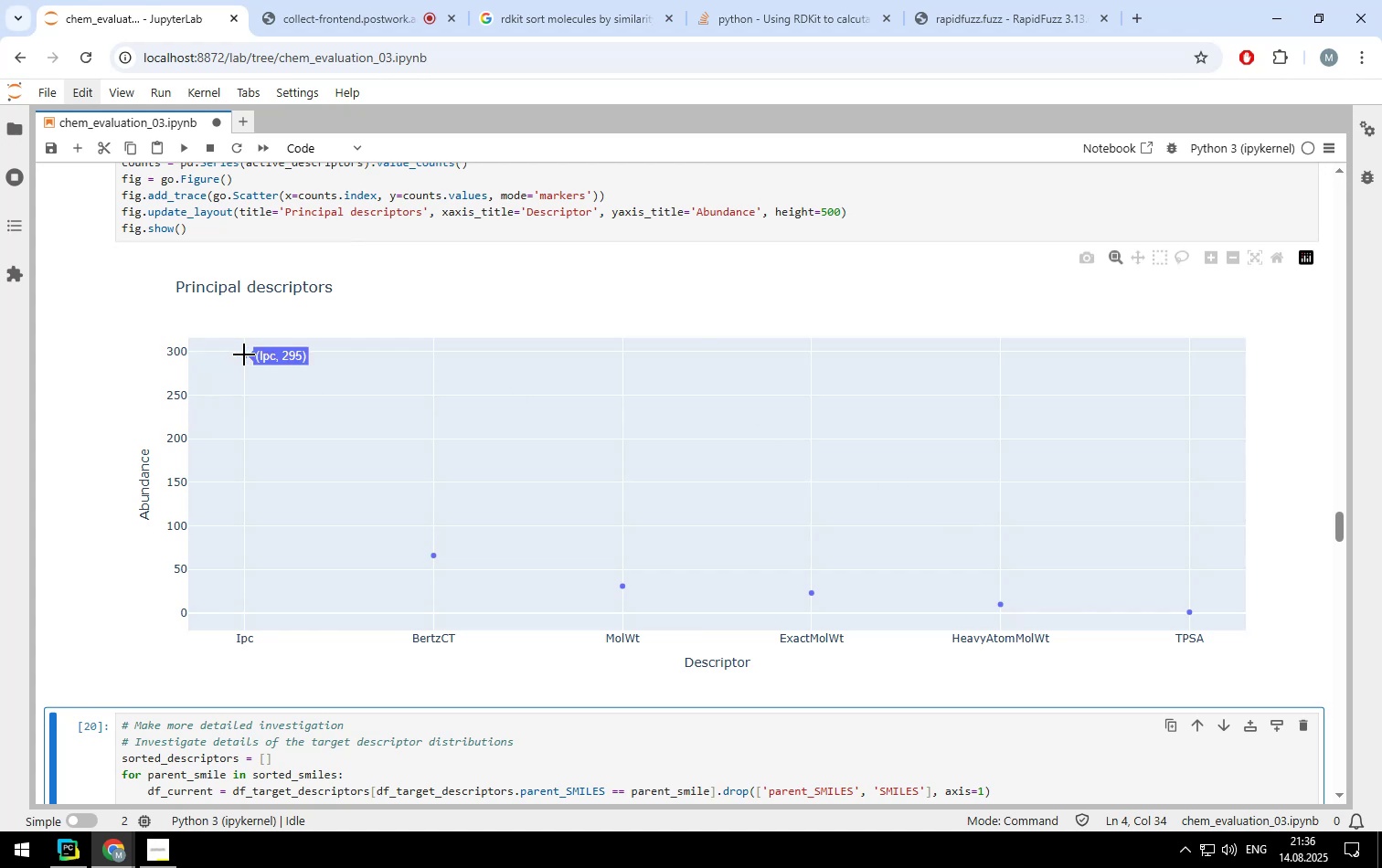 
scroll: coordinate [648, 523], scroll_direction: down, amount: 4.0
 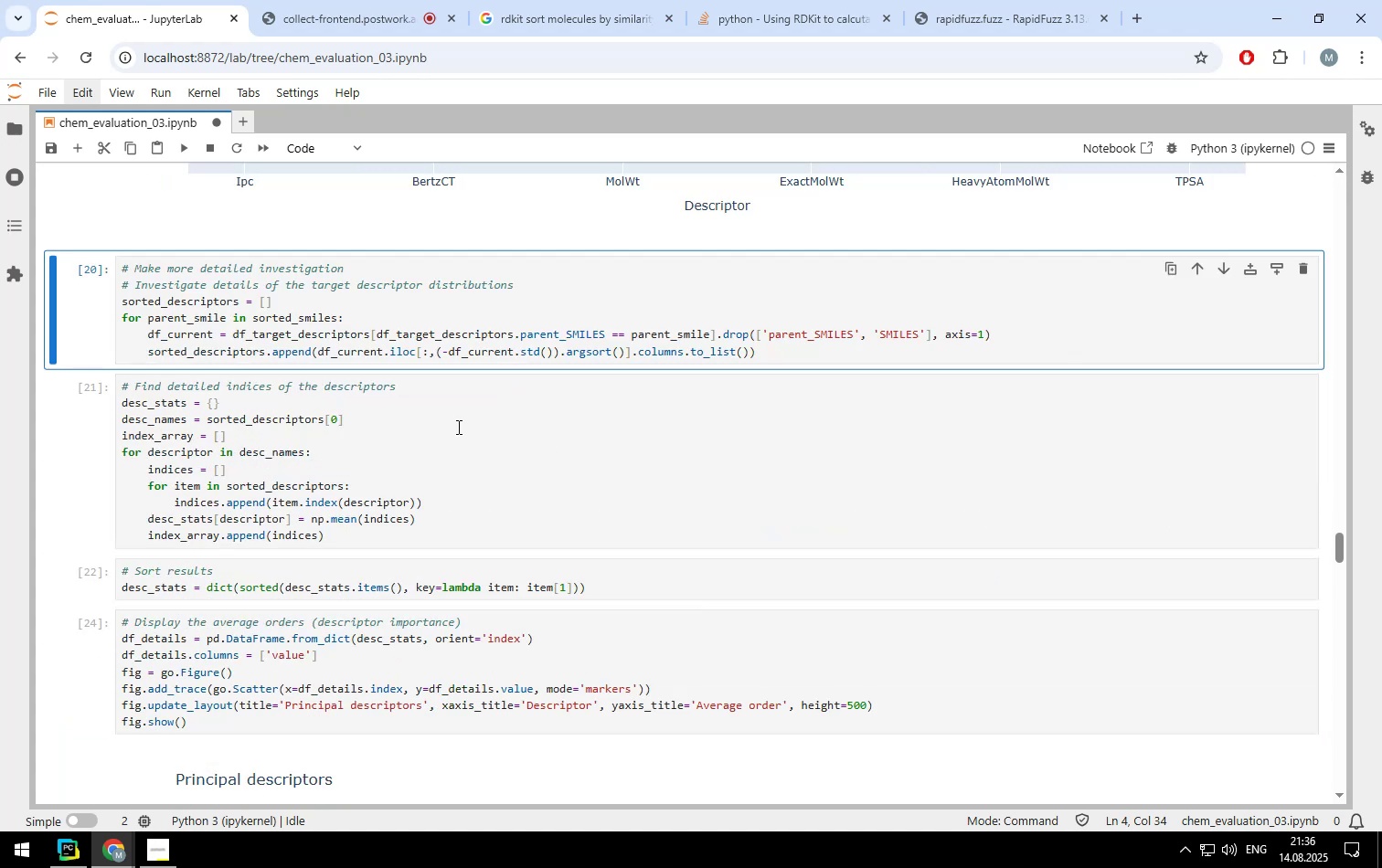 
left_click([457, 427])
 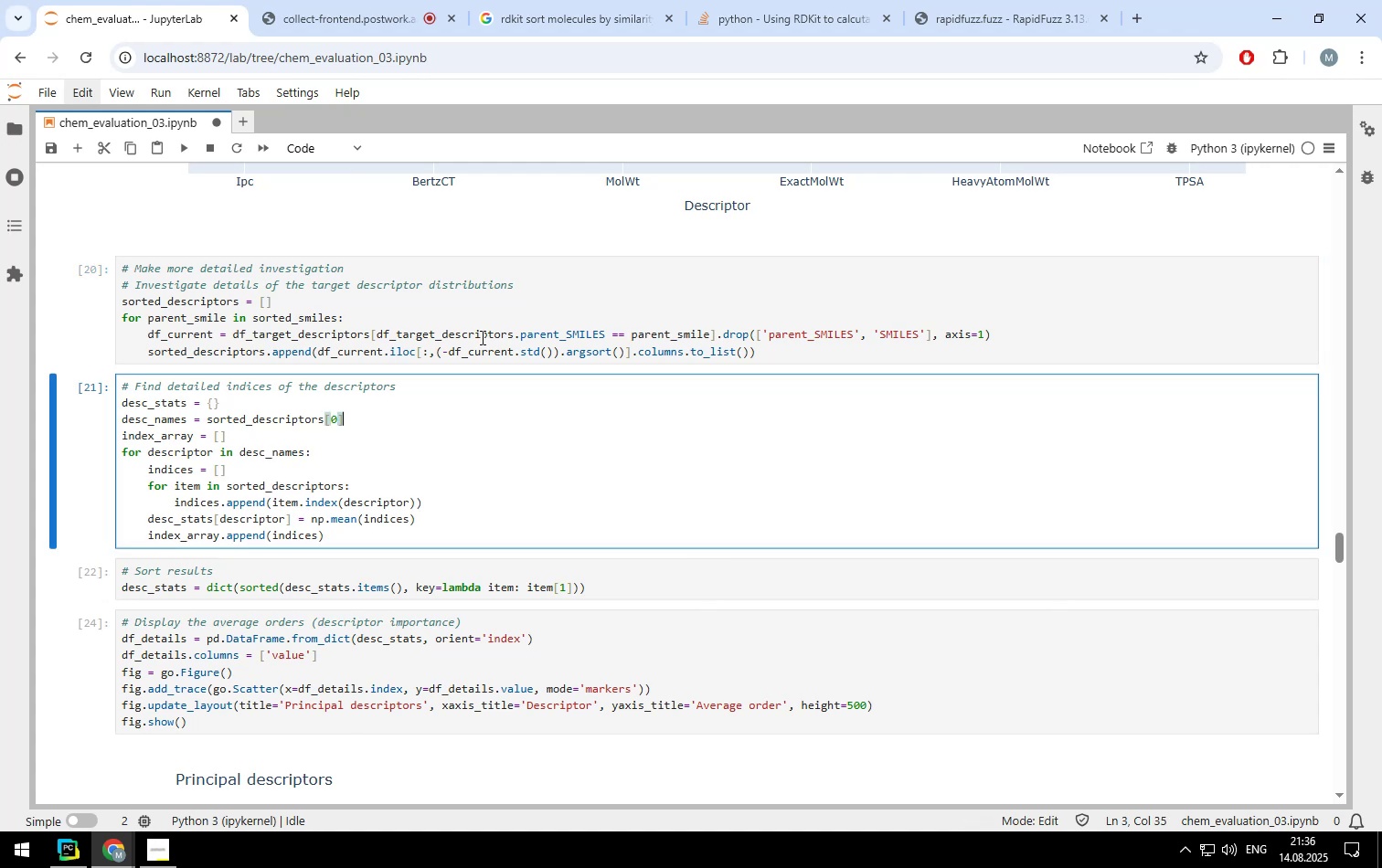 
left_click([481, 337])
 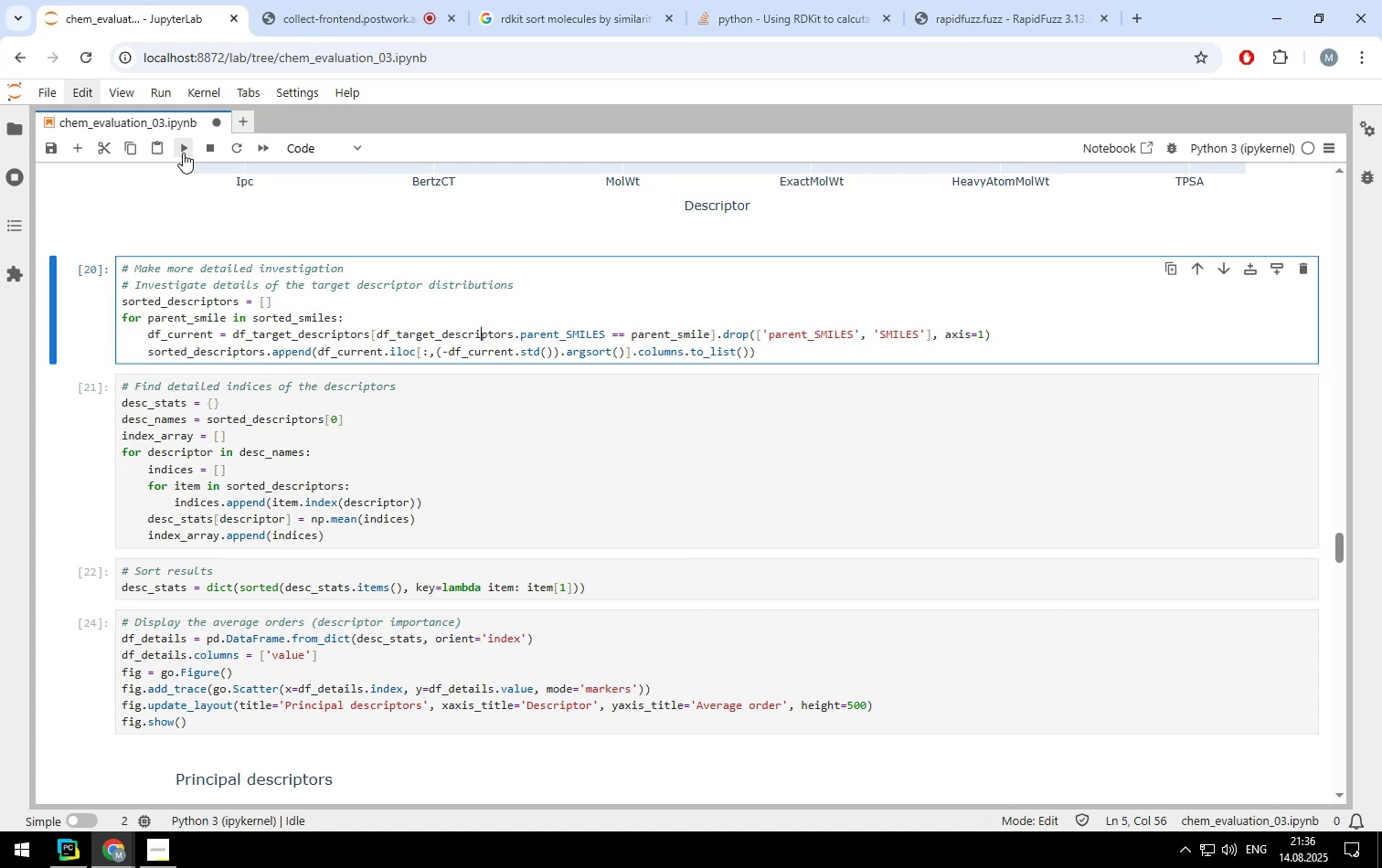 
scroll: coordinate [302, 479], scroll_direction: down, amount: 1.0
 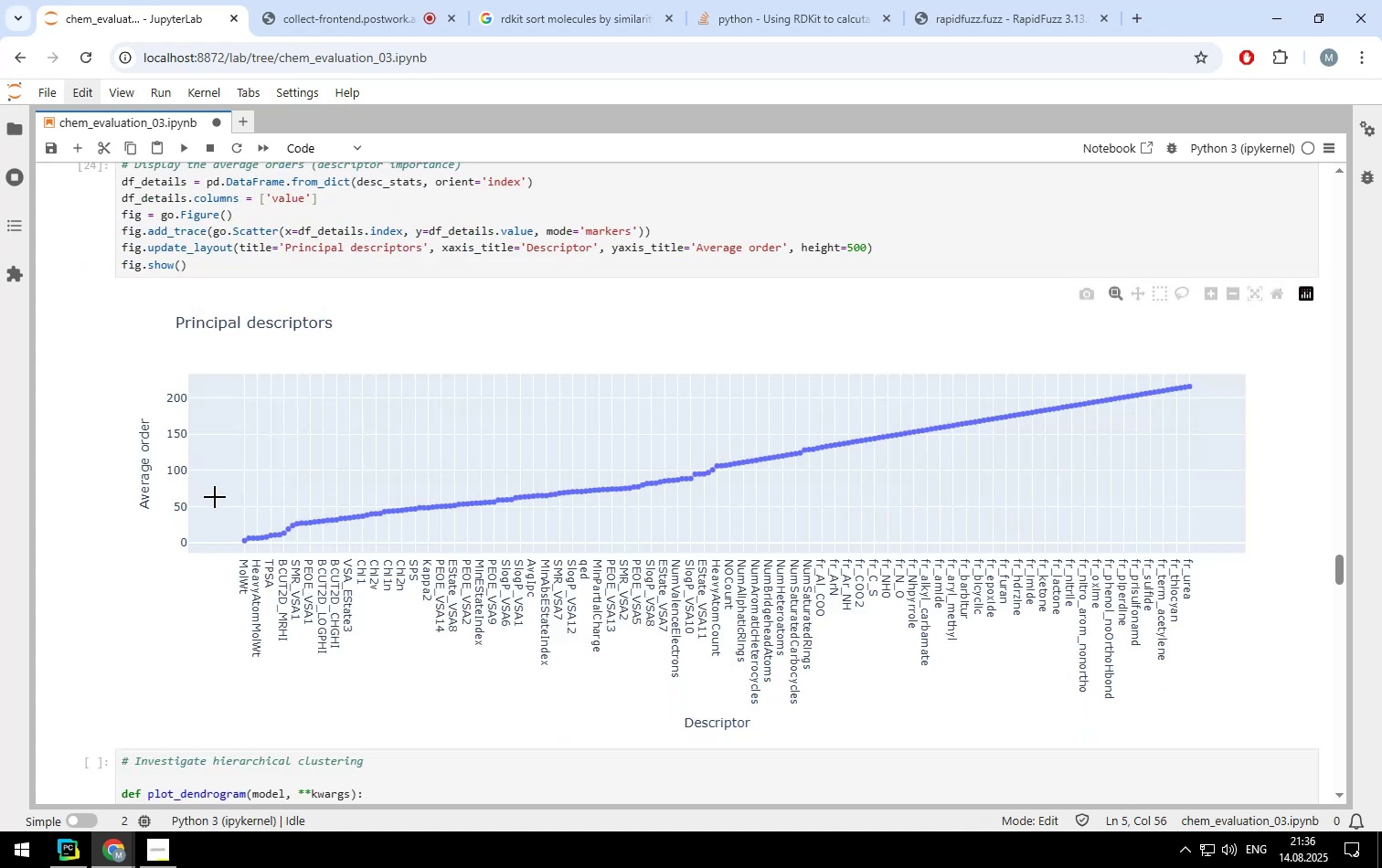 
left_click_drag(start_coordinate=[220, 497], to_coordinate=[398, 557])
 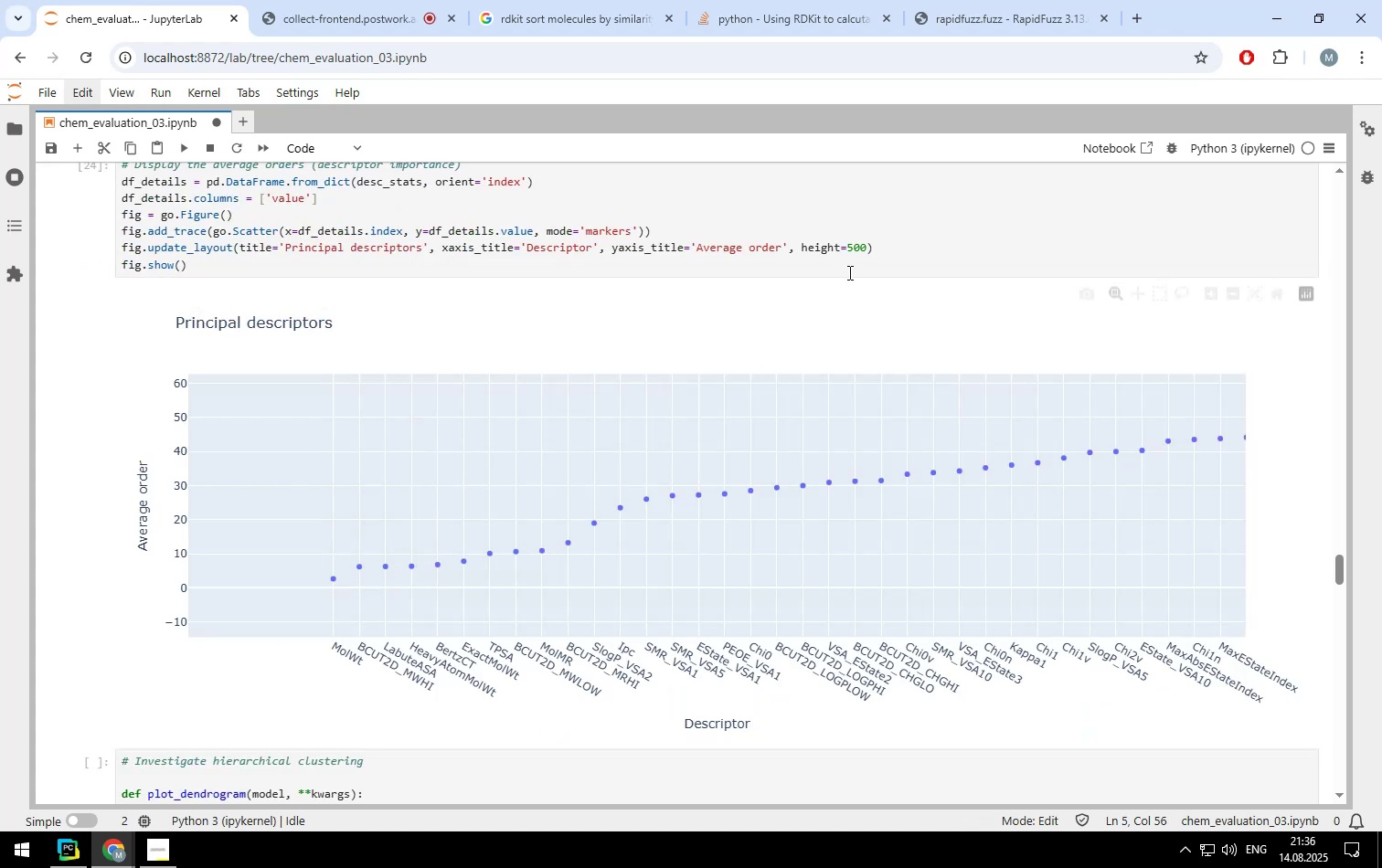 
left_click_drag(start_coordinate=[851, 249], to_coordinate=[846, 249])
 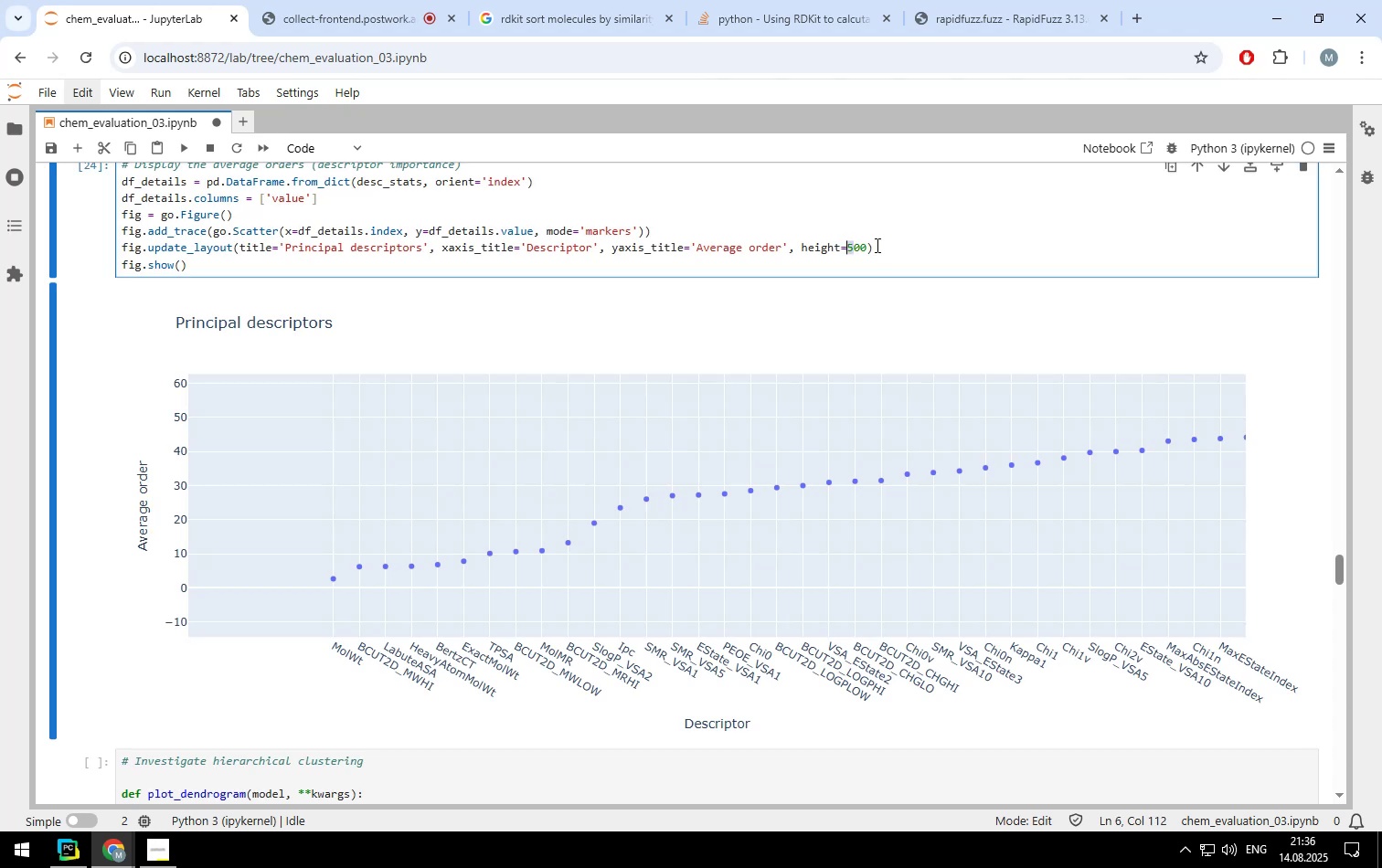 
key(6)
 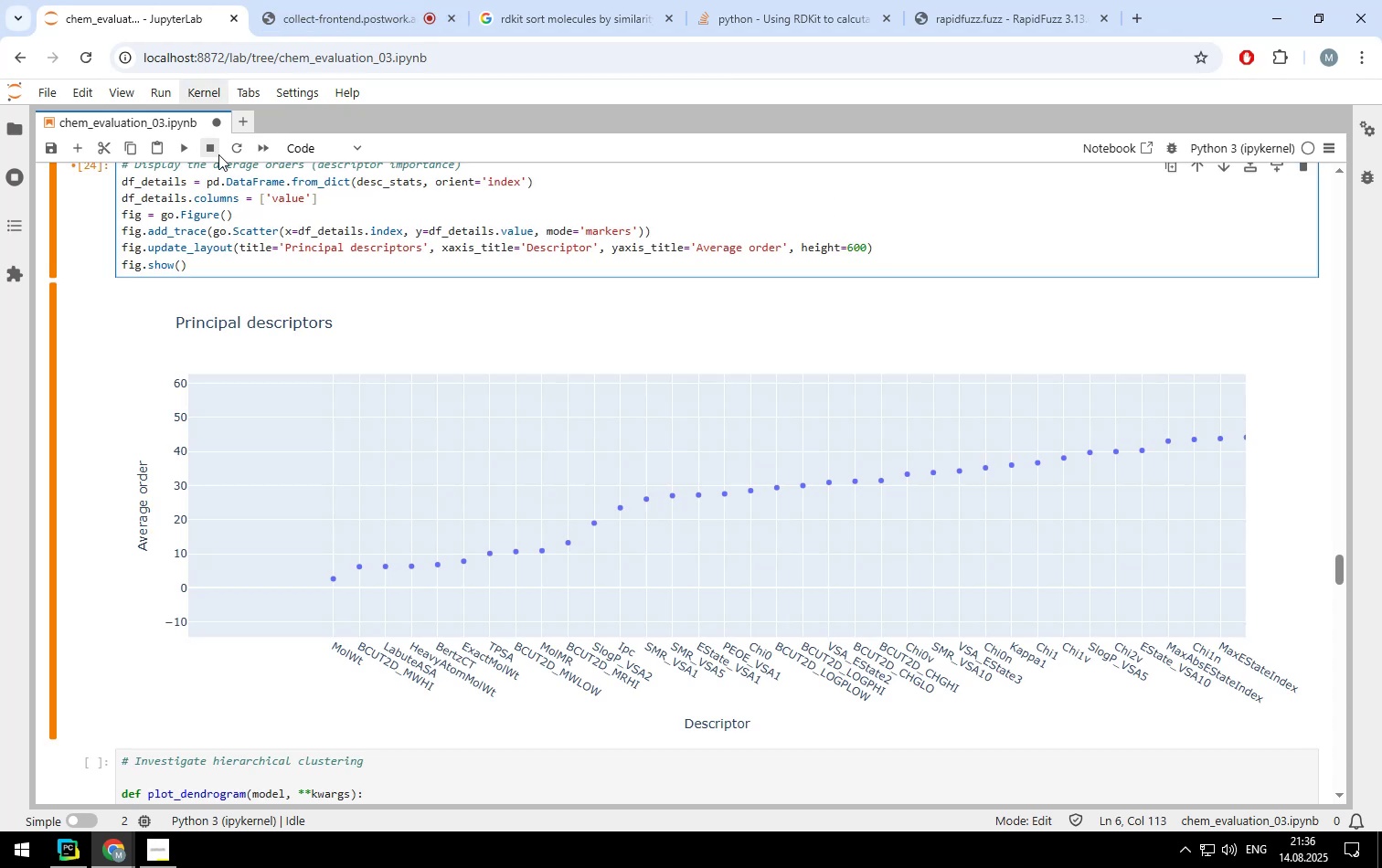 
left_click([186, 139])
 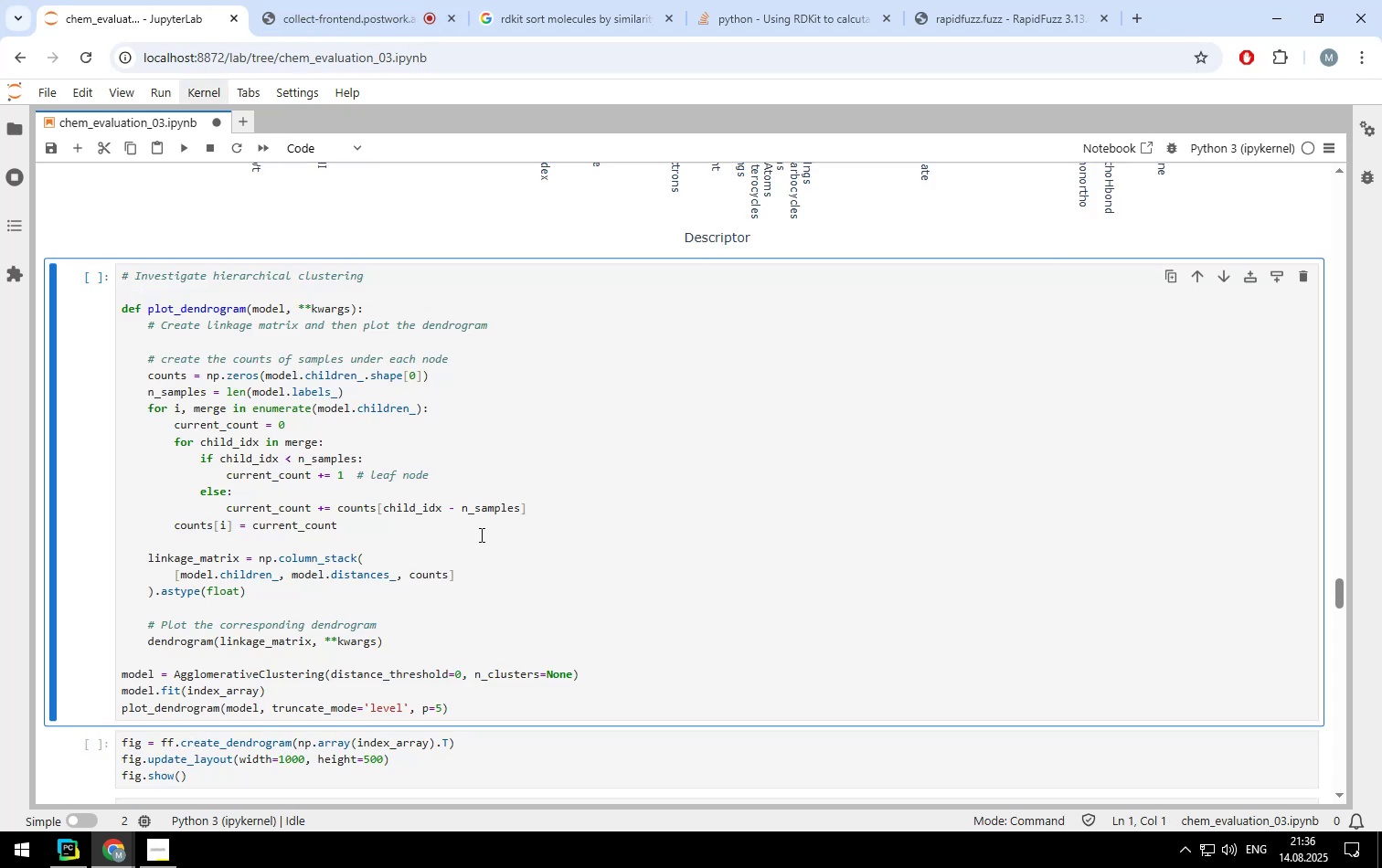 
scroll: coordinate [479, 530], scroll_direction: up, amount: 6.0
 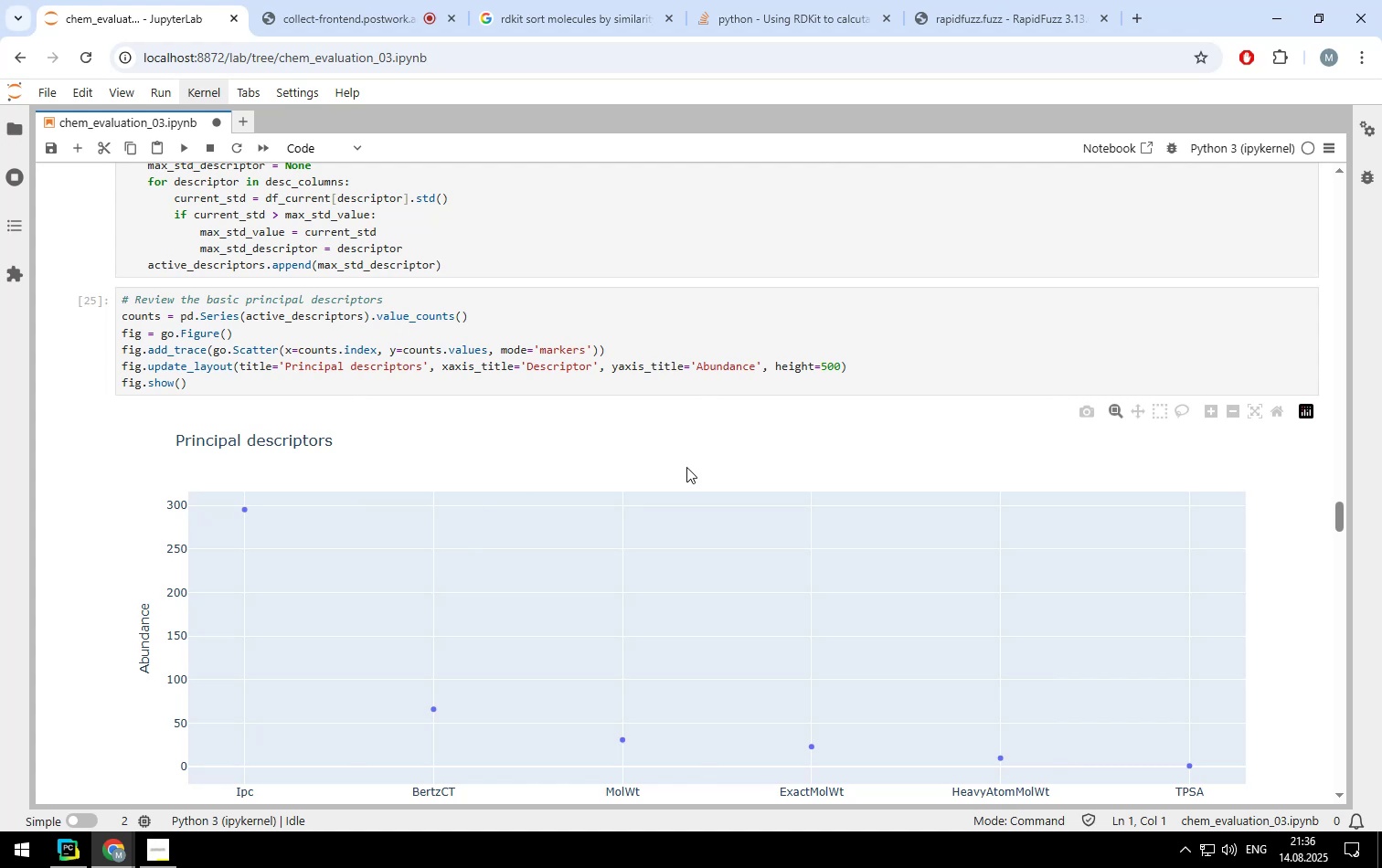 
scroll: coordinate [602, 572], scroll_direction: down, amount: 10.0
 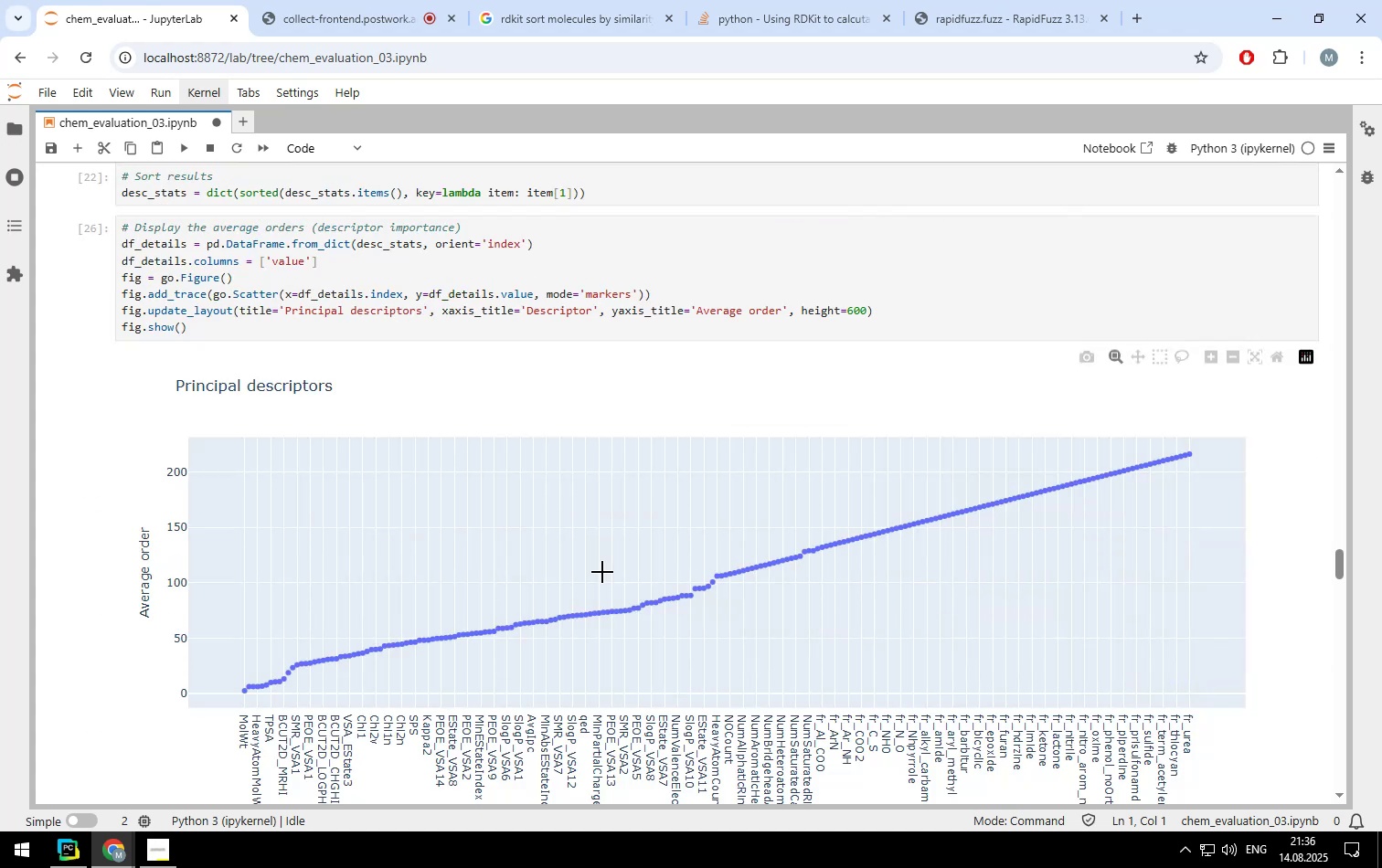 
scroll: coordinate [602, 572], scroll_direction: up, amount: 10.0
 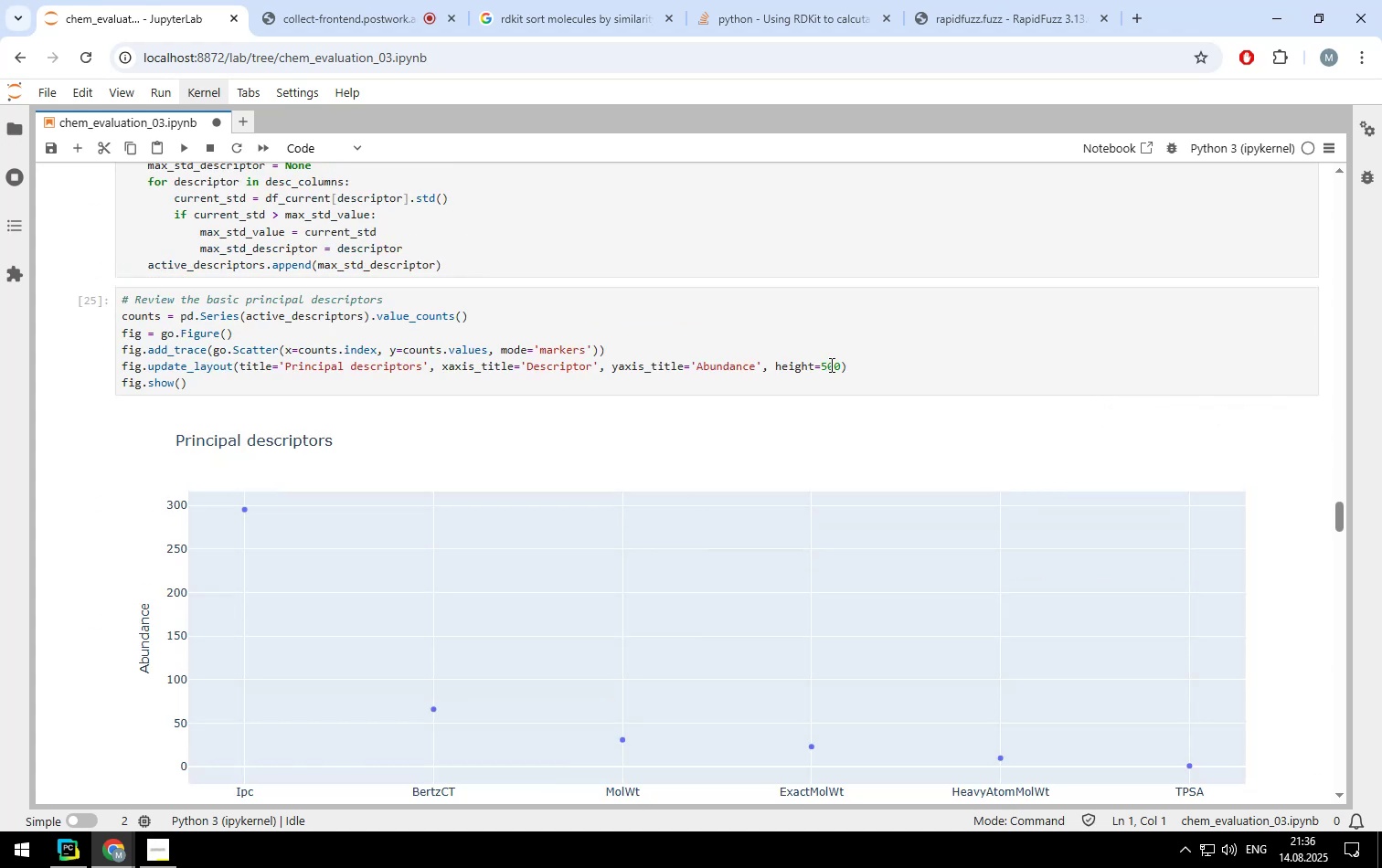 
left_click_drag(start_coordinate=[825, 365], to_coordinate=[821, 365])
 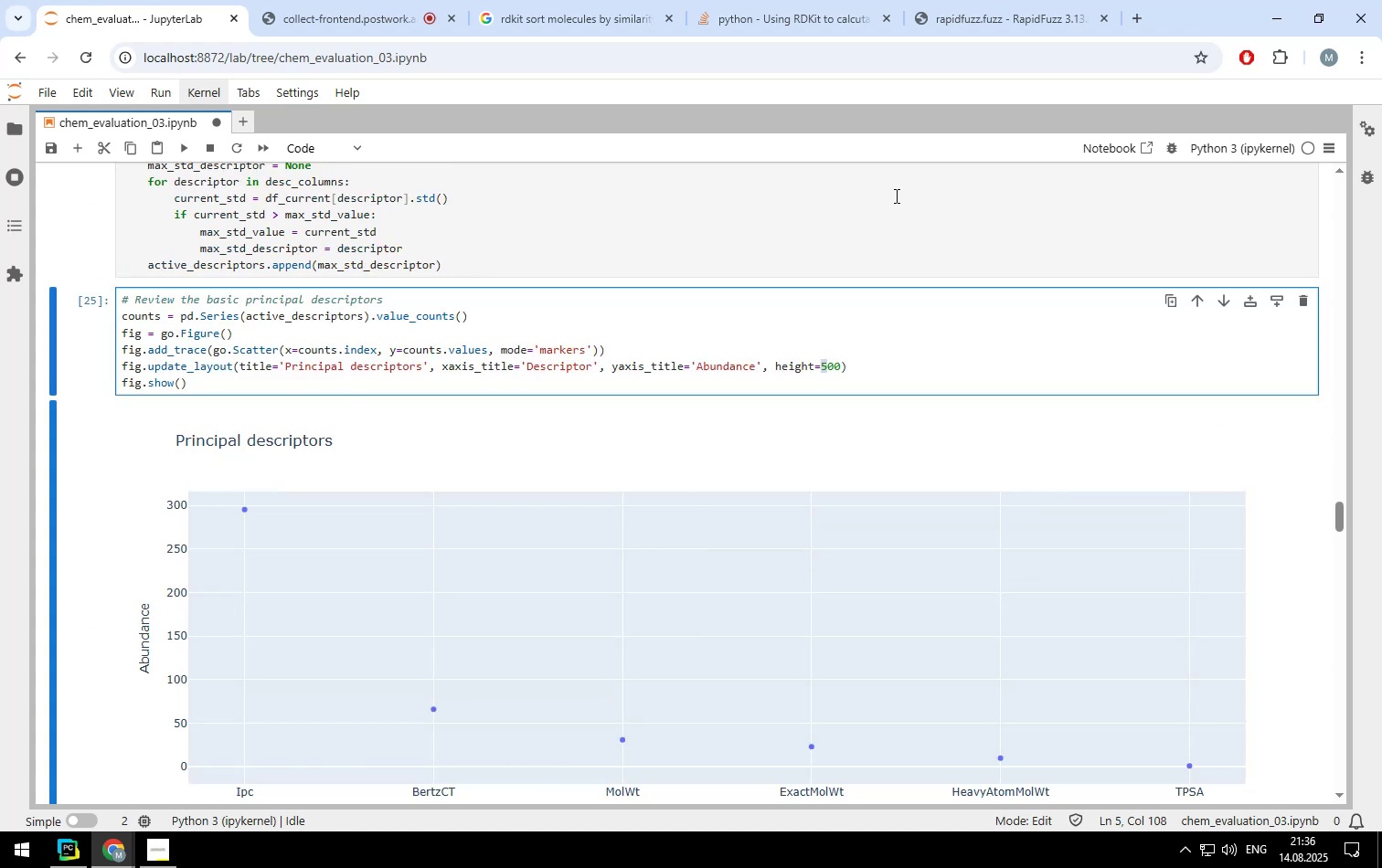 
key(6)
 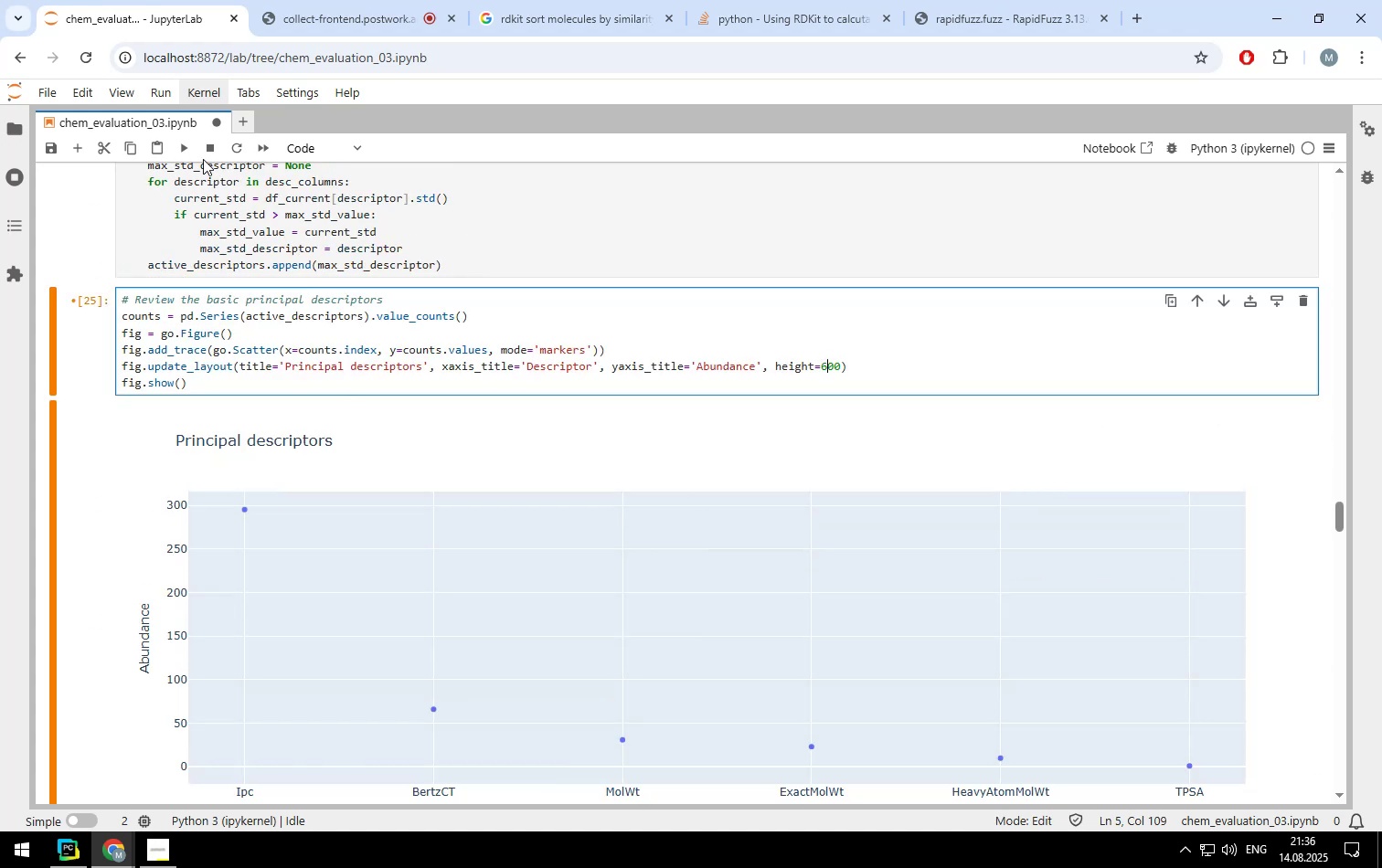 
left_click([185, 149])
 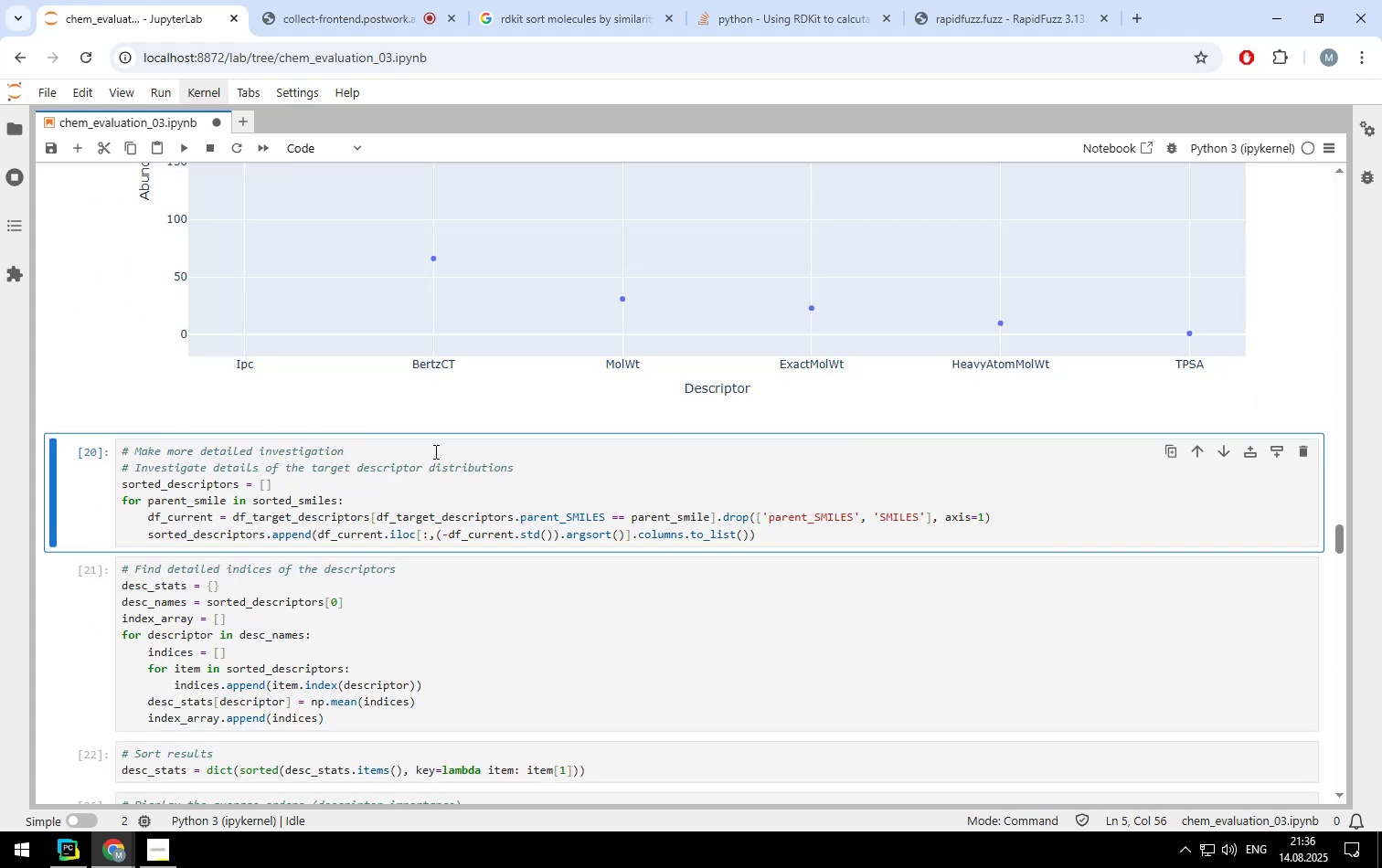 
scroll: coordinate [434, 451], scroll_direction: down, amount: 1.0
 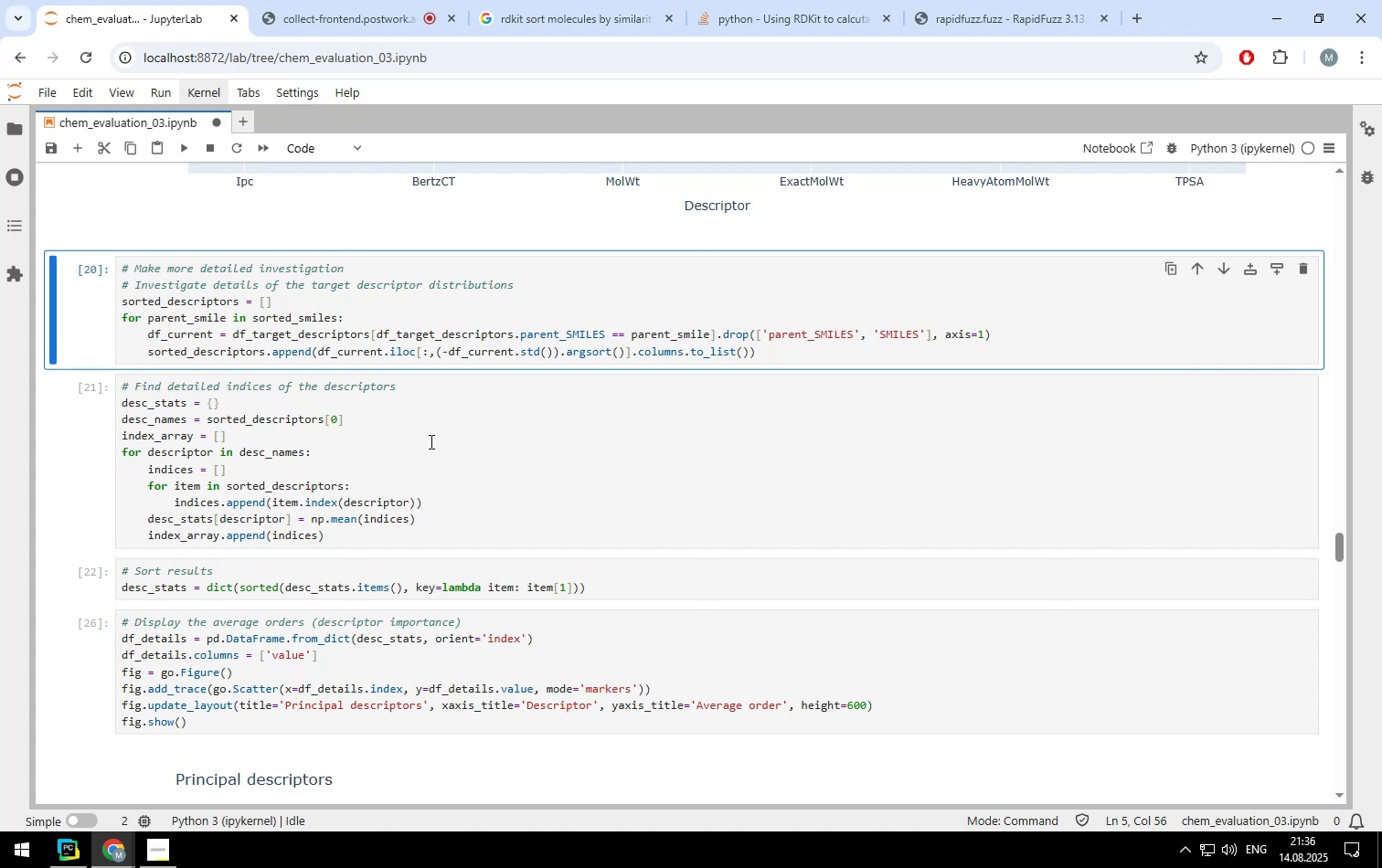 
scroll: coordinate [430, 441], scroll_direction: up, amount: 3.0
 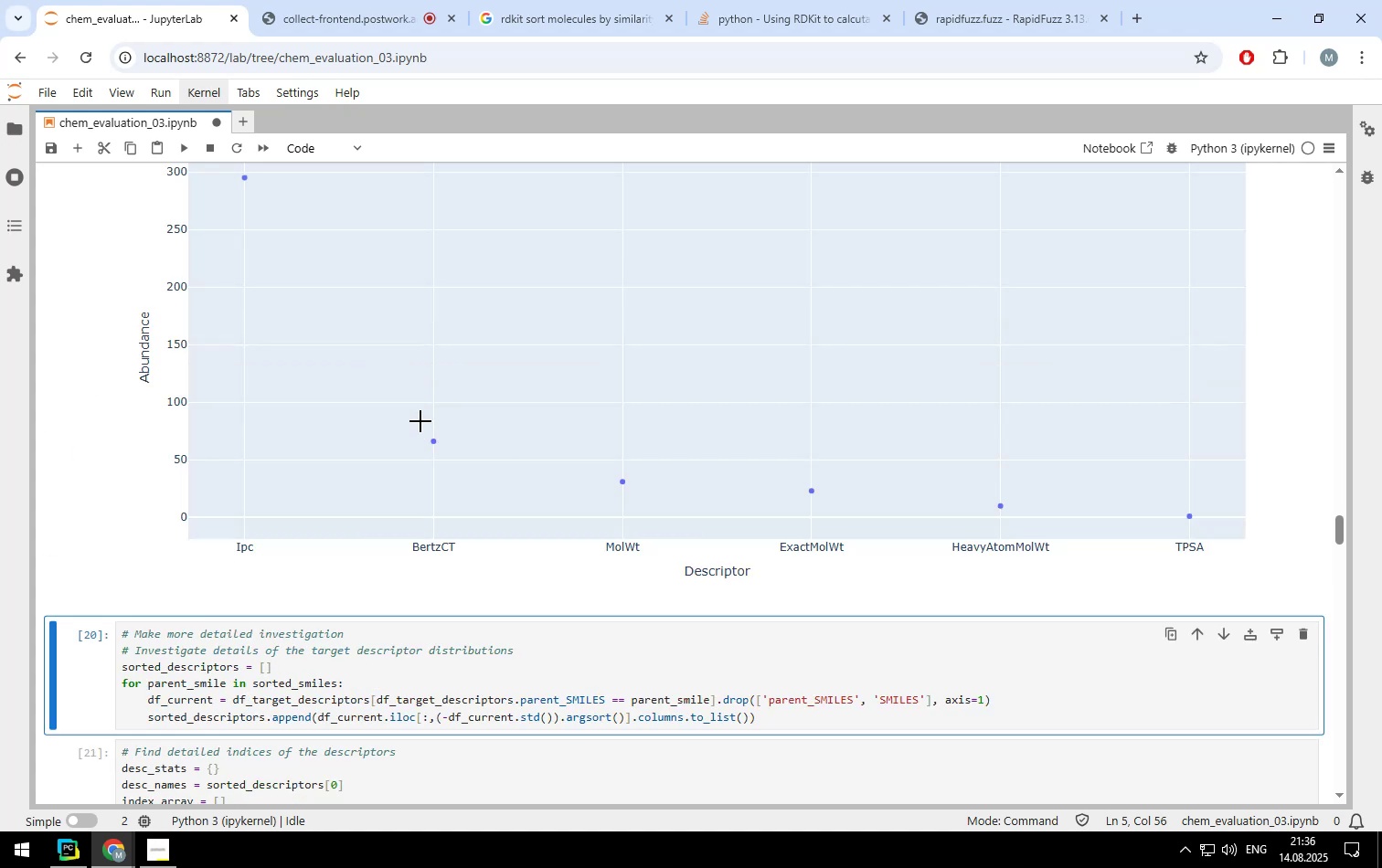 
scroll: coordinate [420, 418], scroll_direction: down, amount: 7.0
 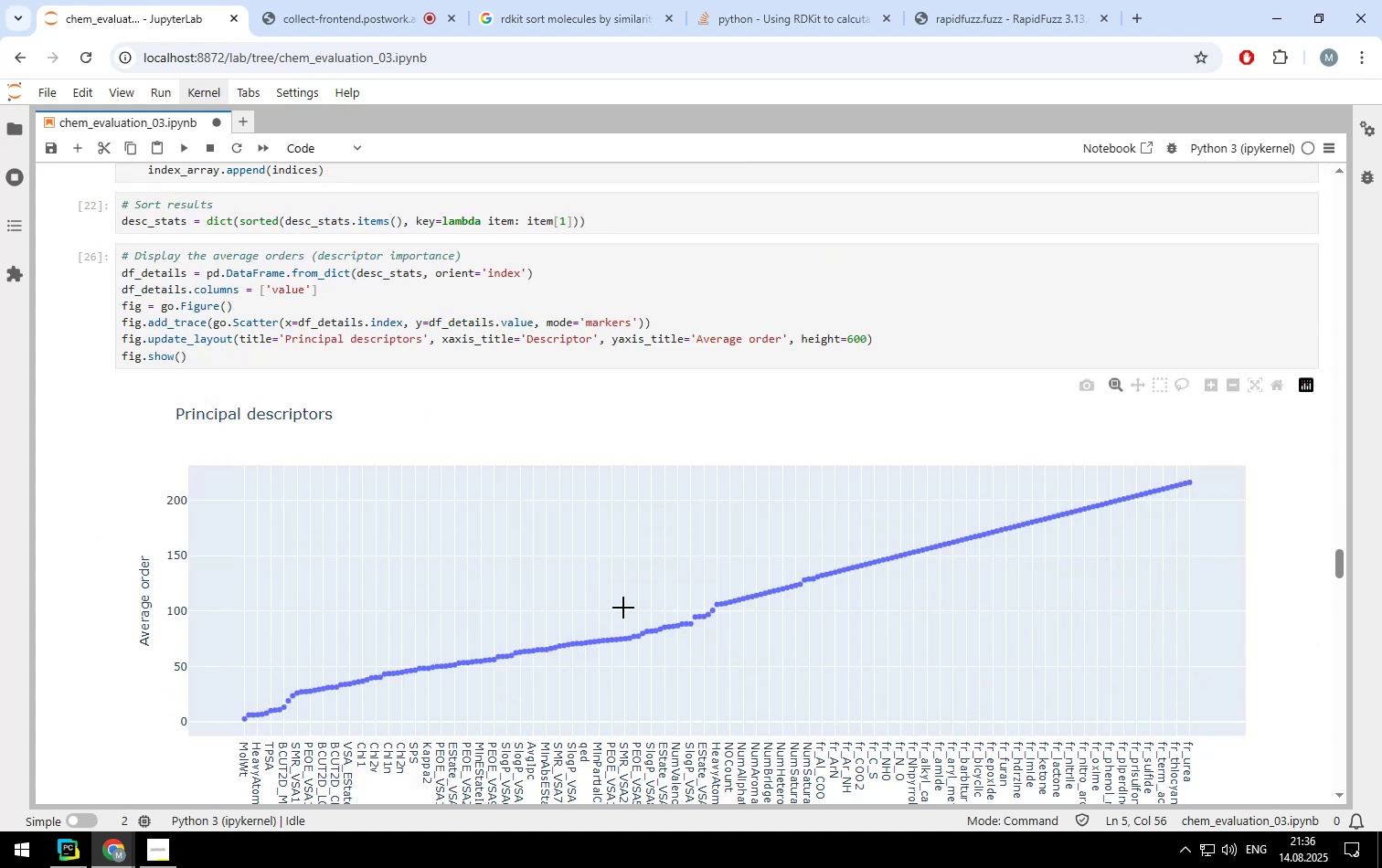 
left_click_drag(start_coordinate=[643, 548], to_coordinate=[823, 658])
 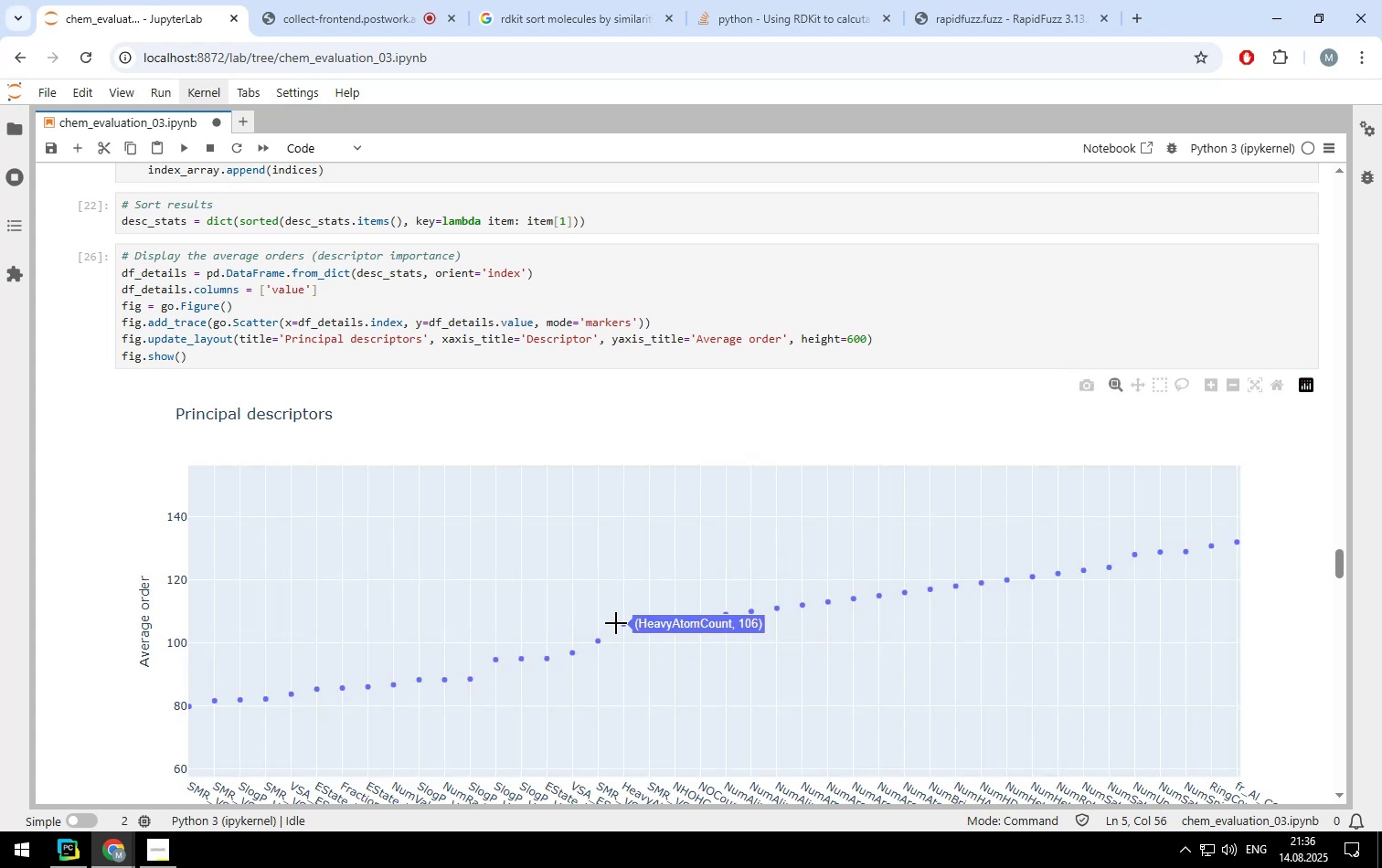 
double_click([616, 610])
 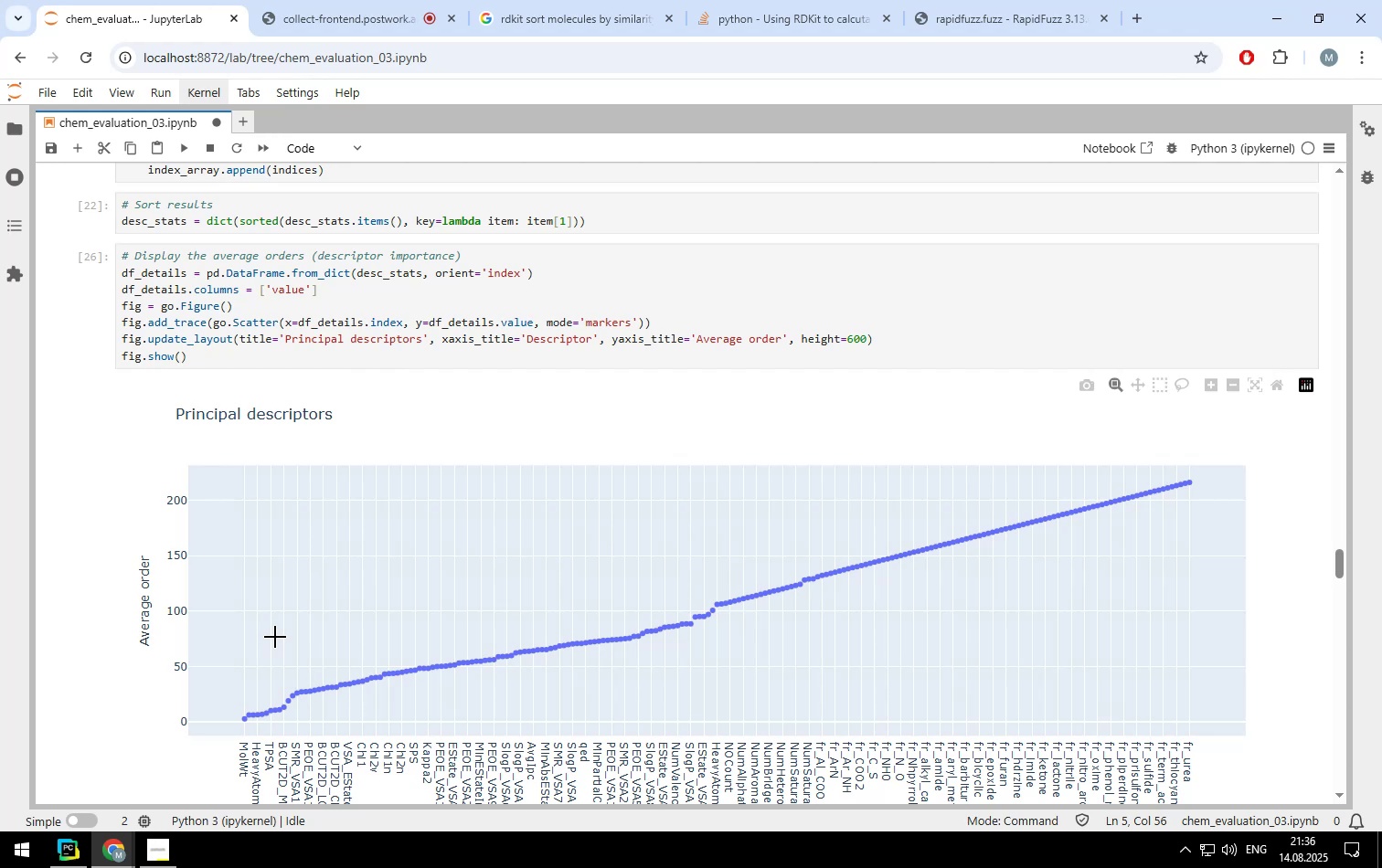 
wait(7.87)
 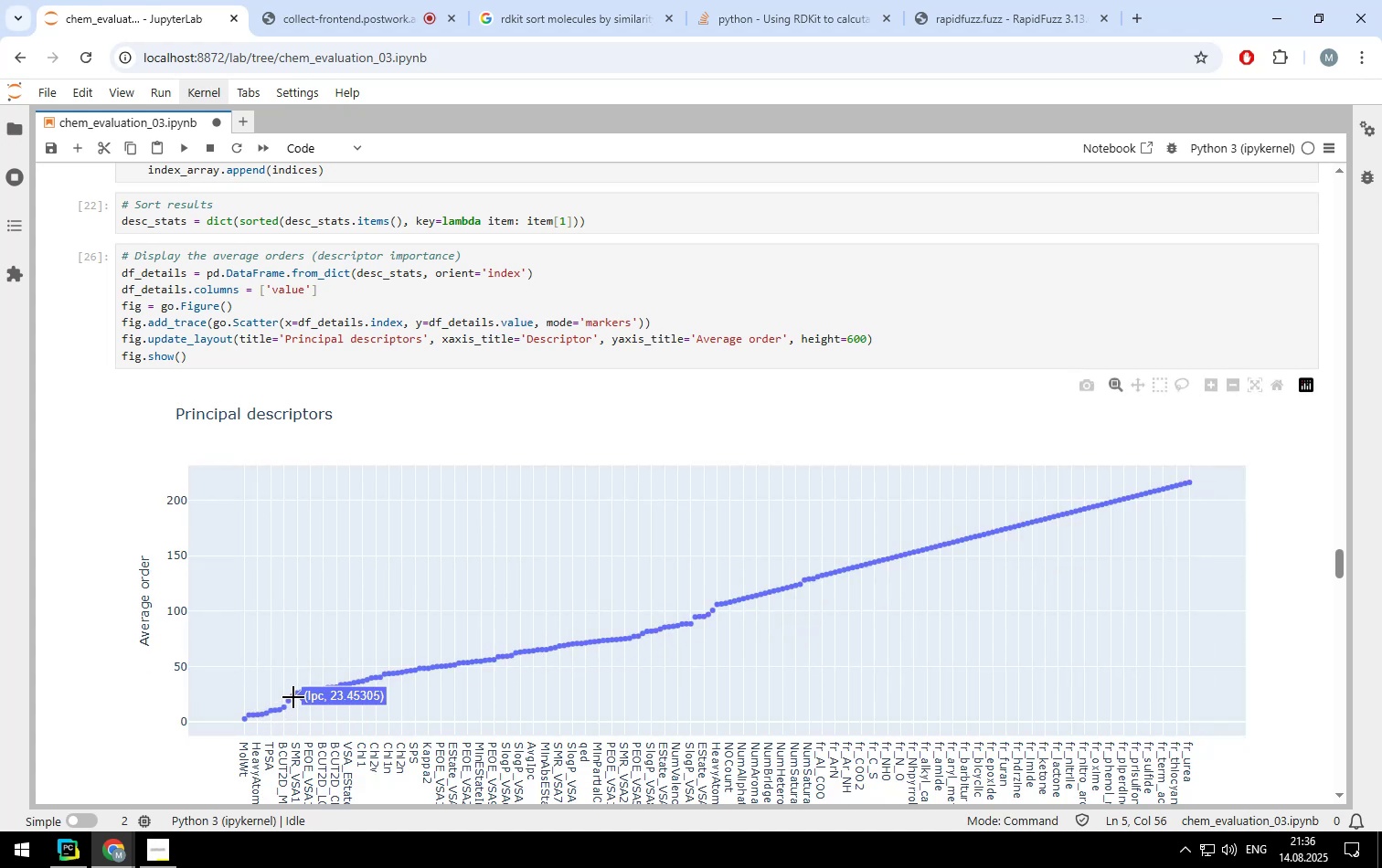 
scroll: coordinate [260, 627], scroll_direction: down, amount: 2.0
 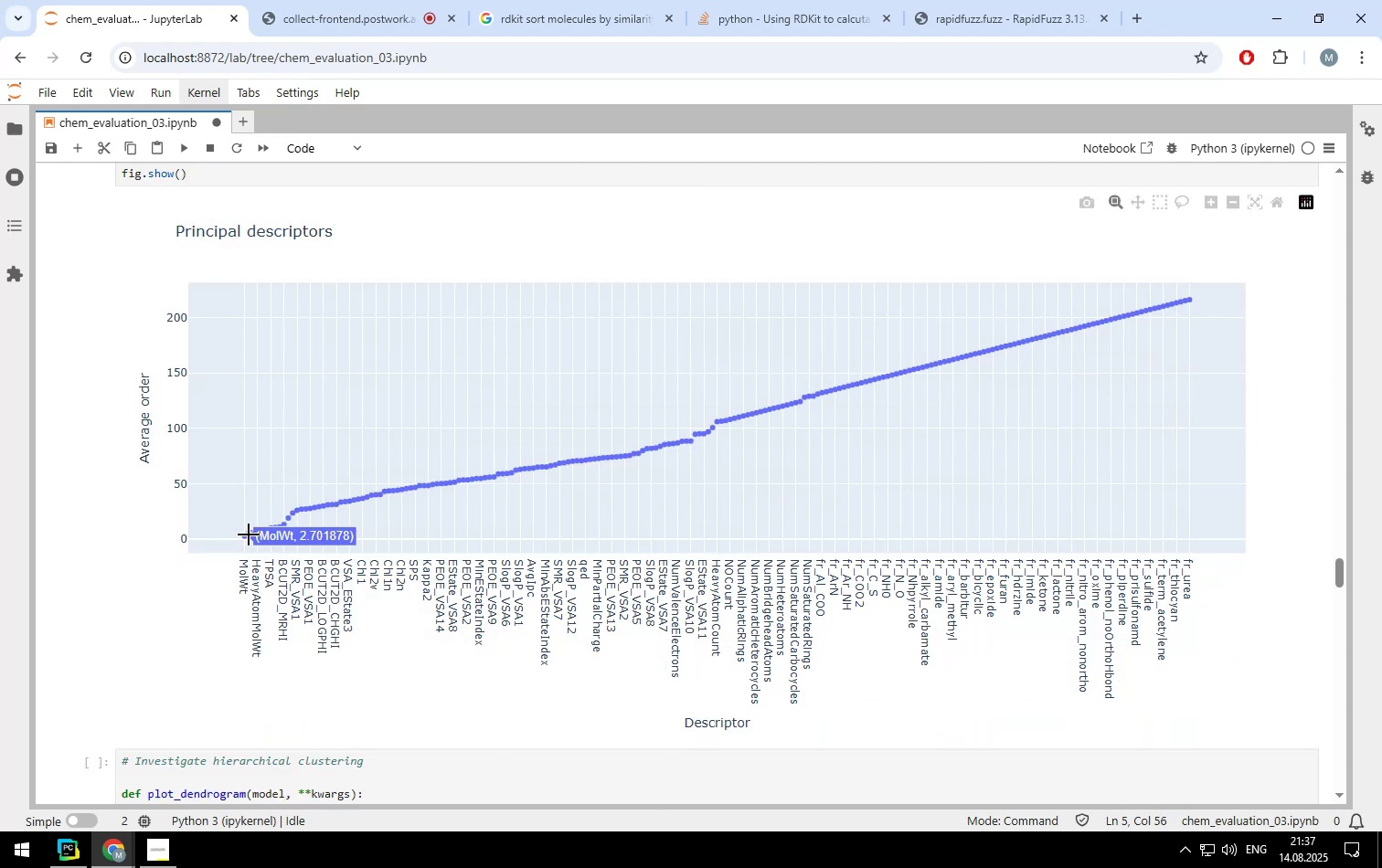 
wait(6.64)
 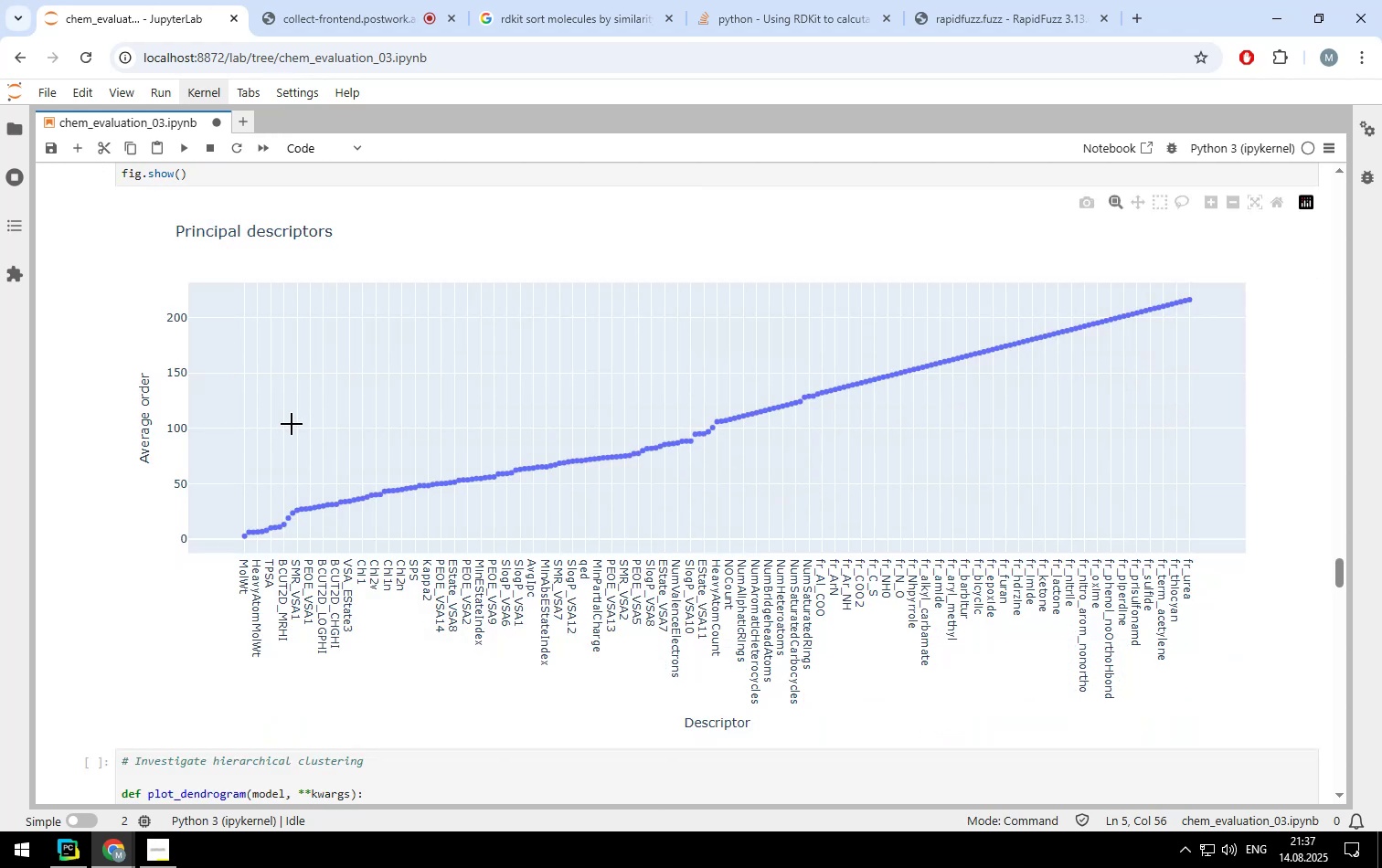 
left_click_drag(start_coordinate=[228, 545], to_coordinate=[724, 414])
 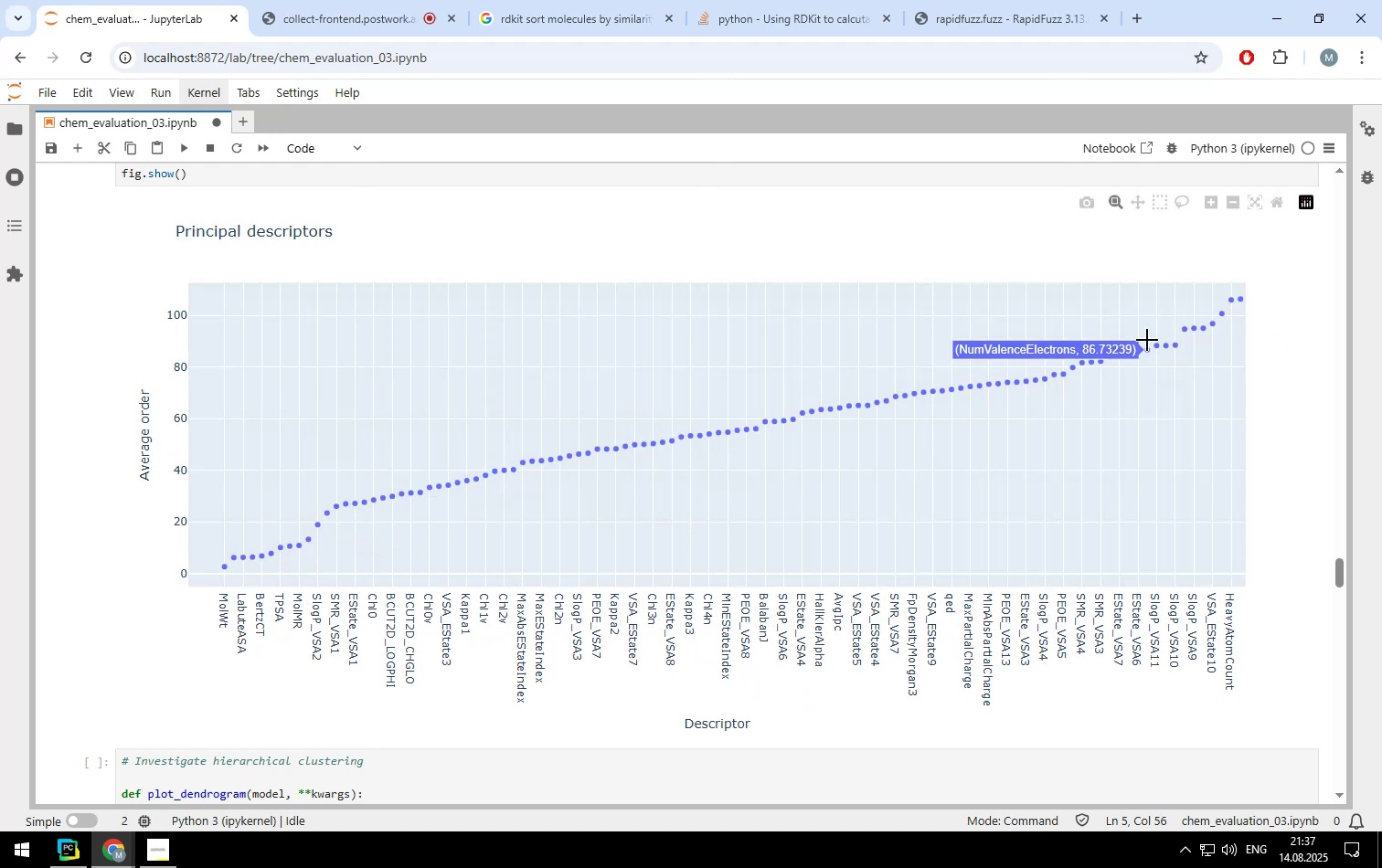 
wait(10.54)
 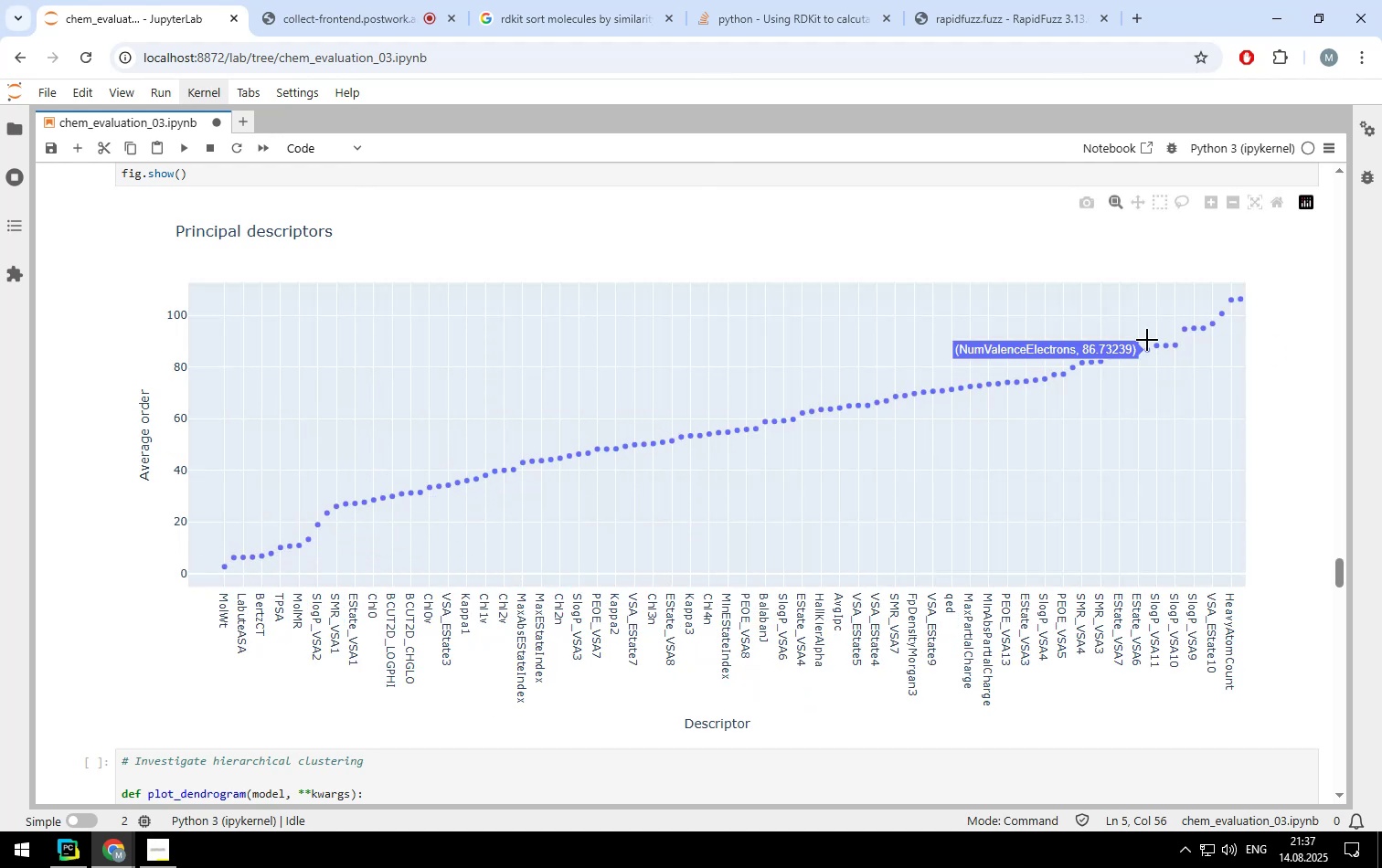 
mouse_move([1225, 328])
 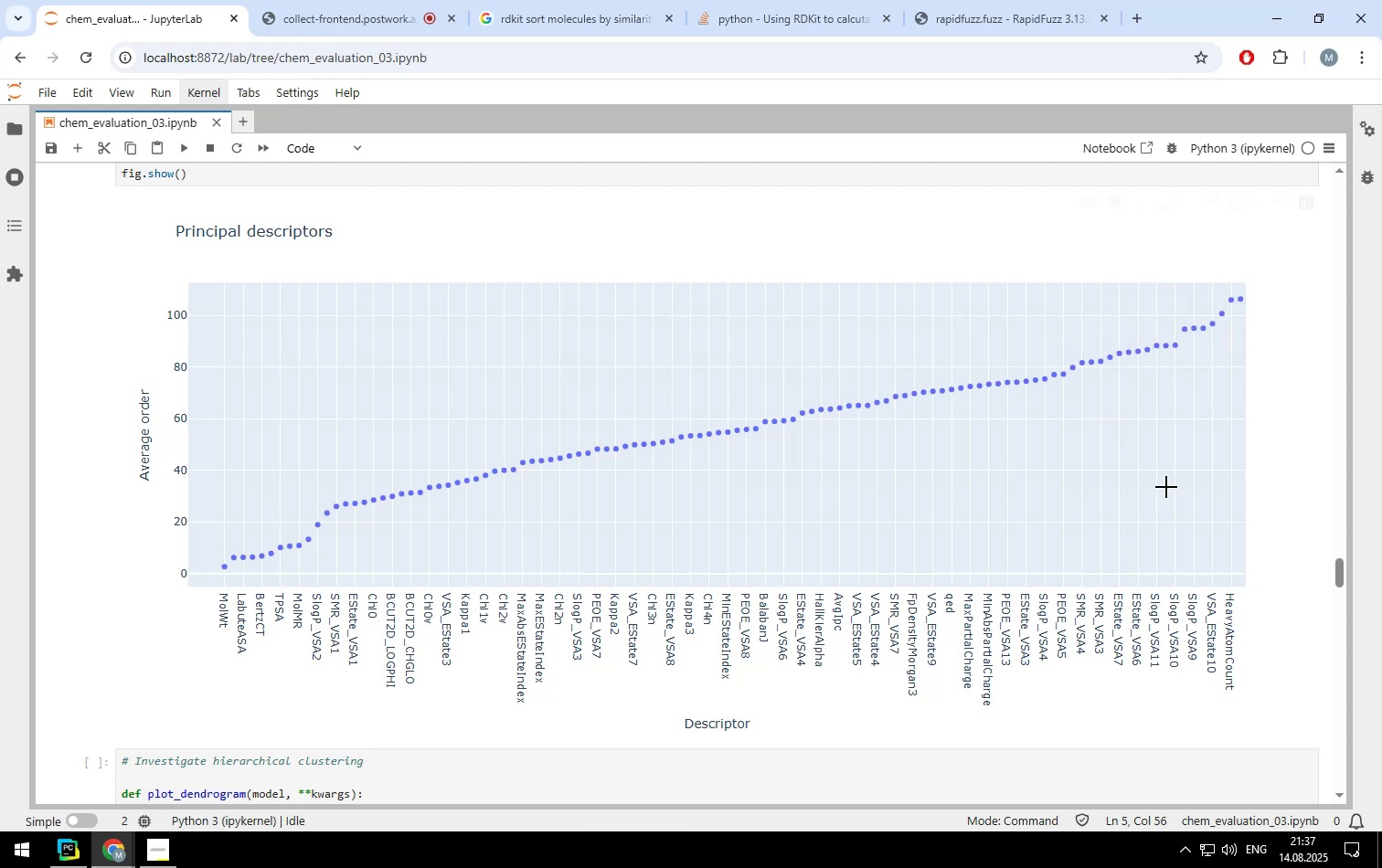 
double_click([1166, 487])
 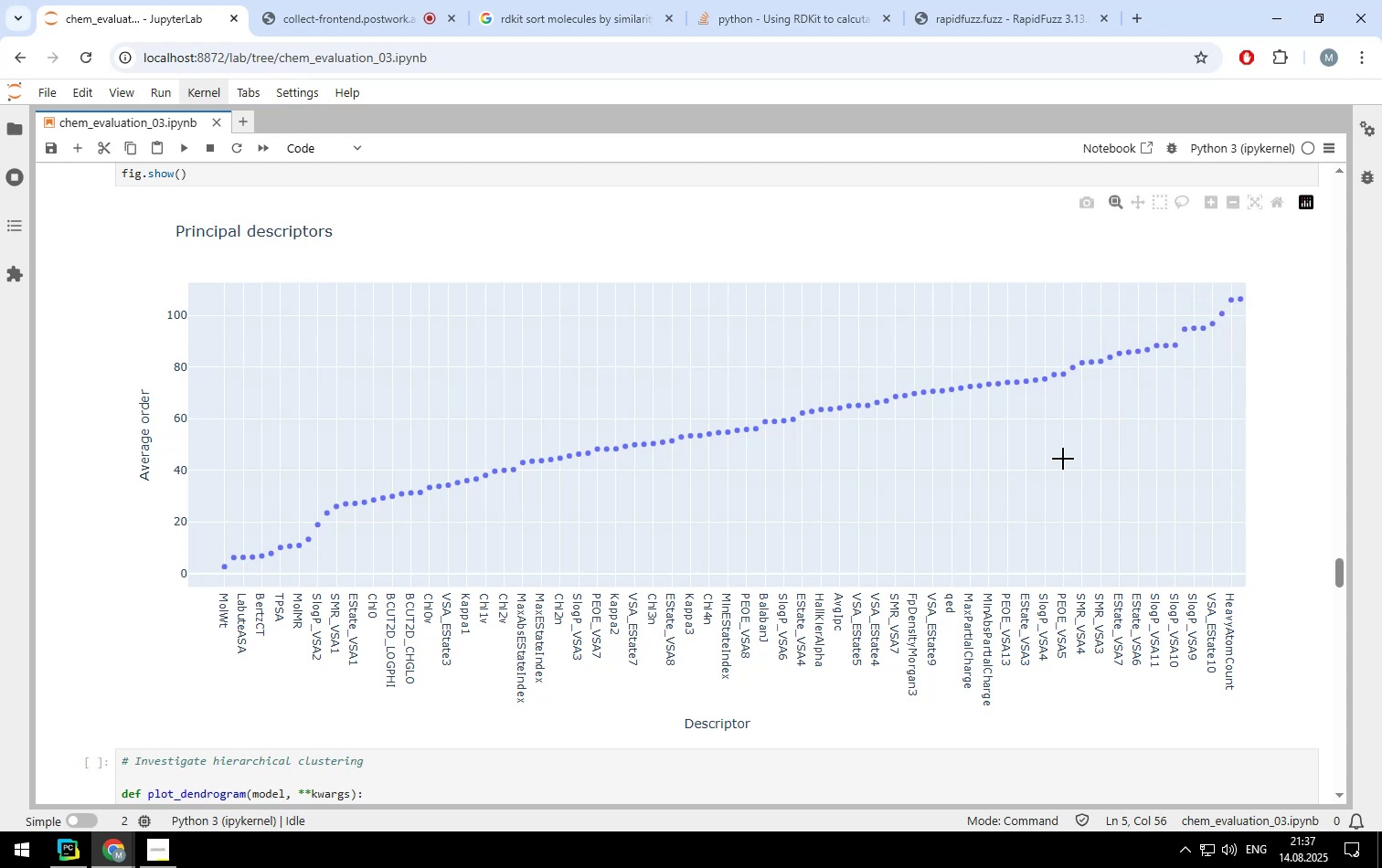 
double_click([1063, 459])
 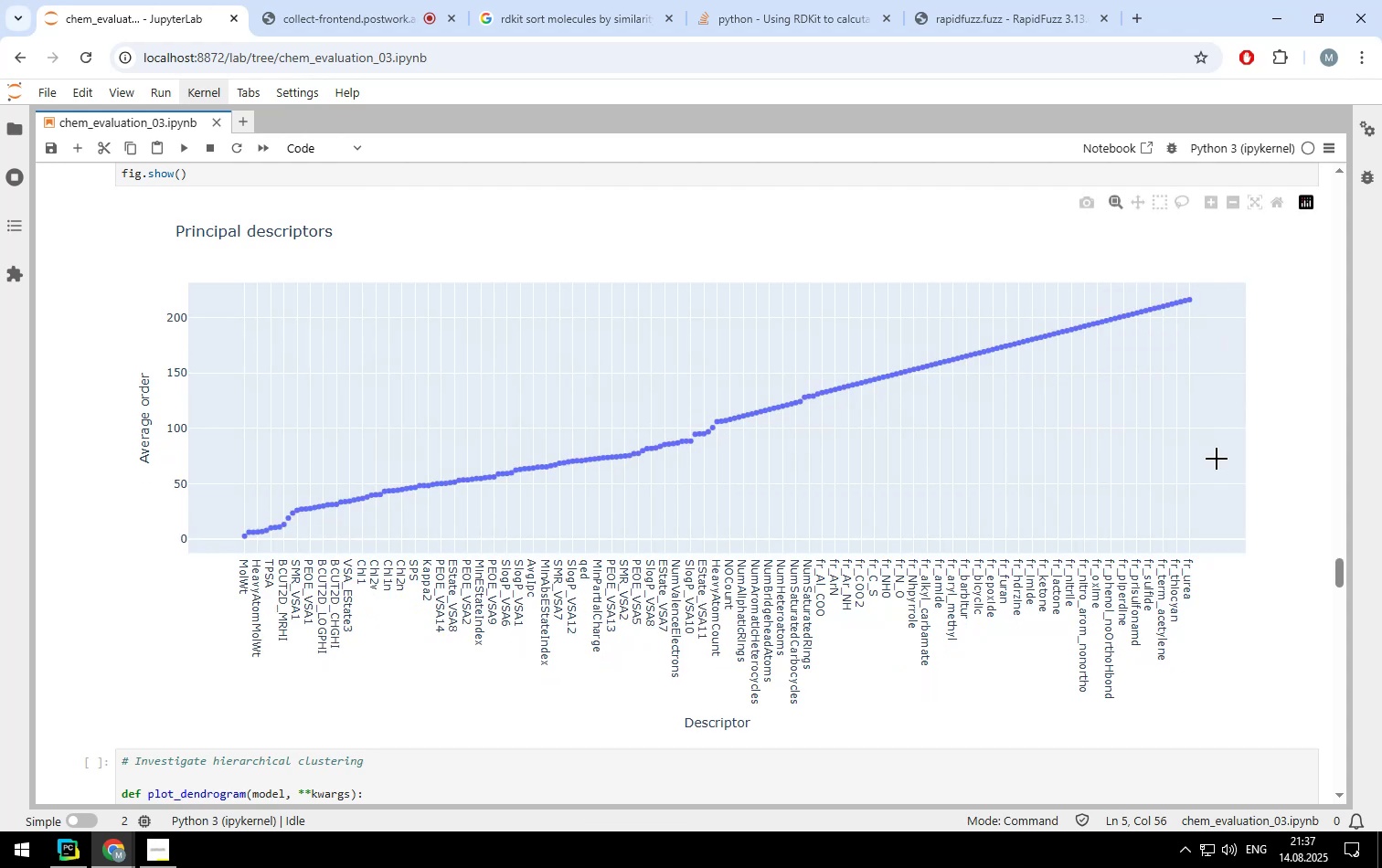 
scroll: coordinate [1217, 460], scroll_direction: down, amount: 4.0
 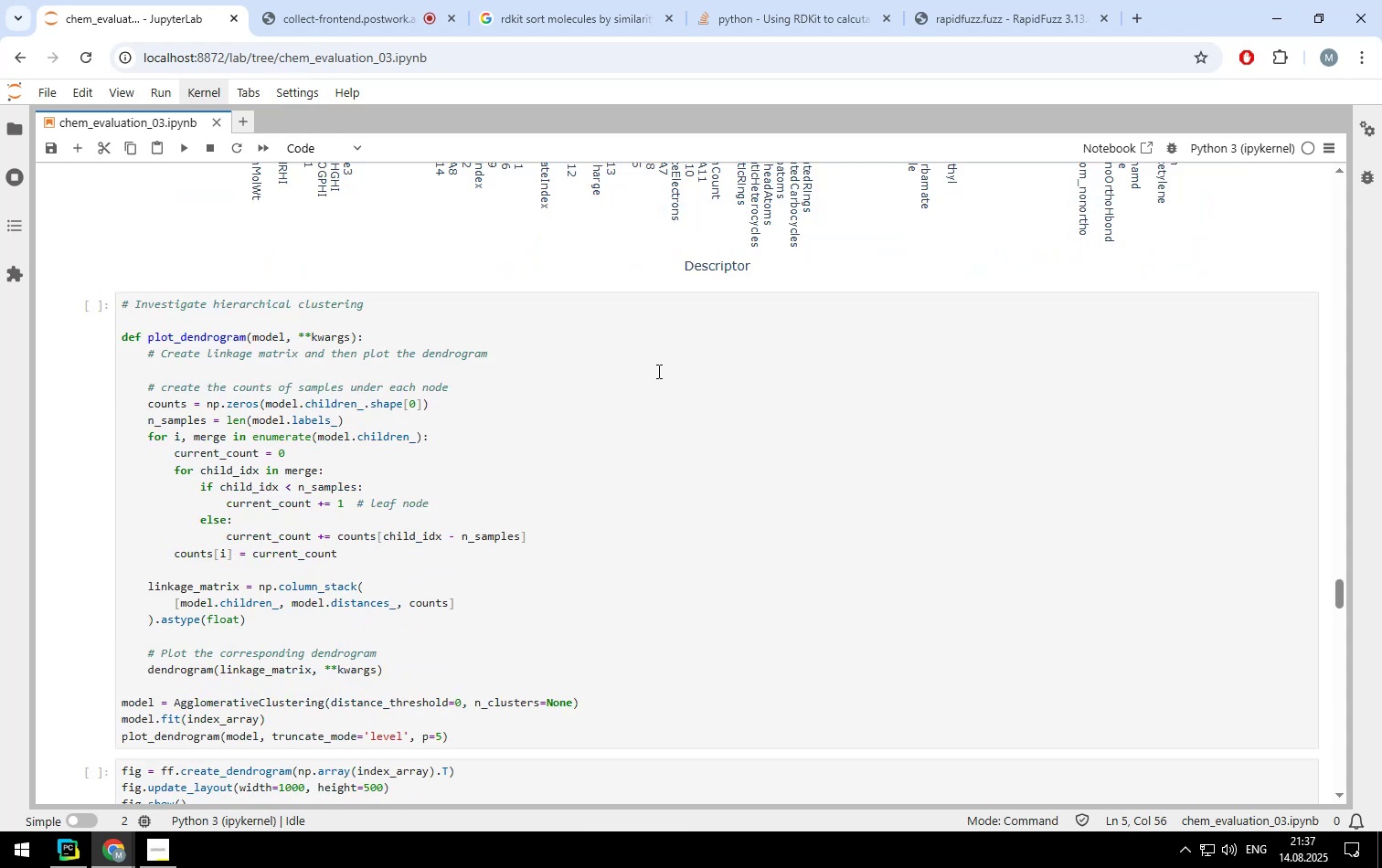 
left_click([657, 371])
 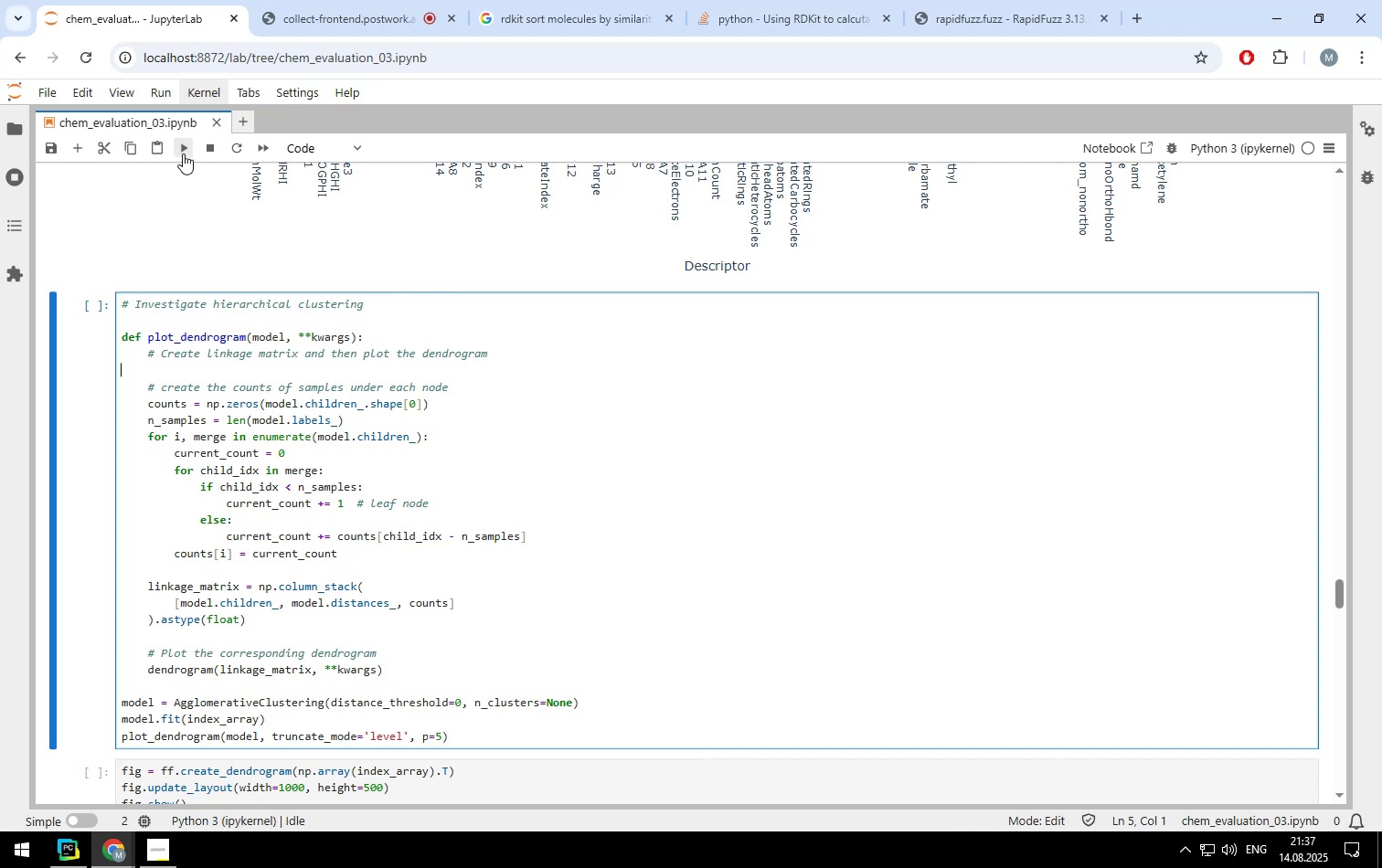 
left_click([185, 149])
 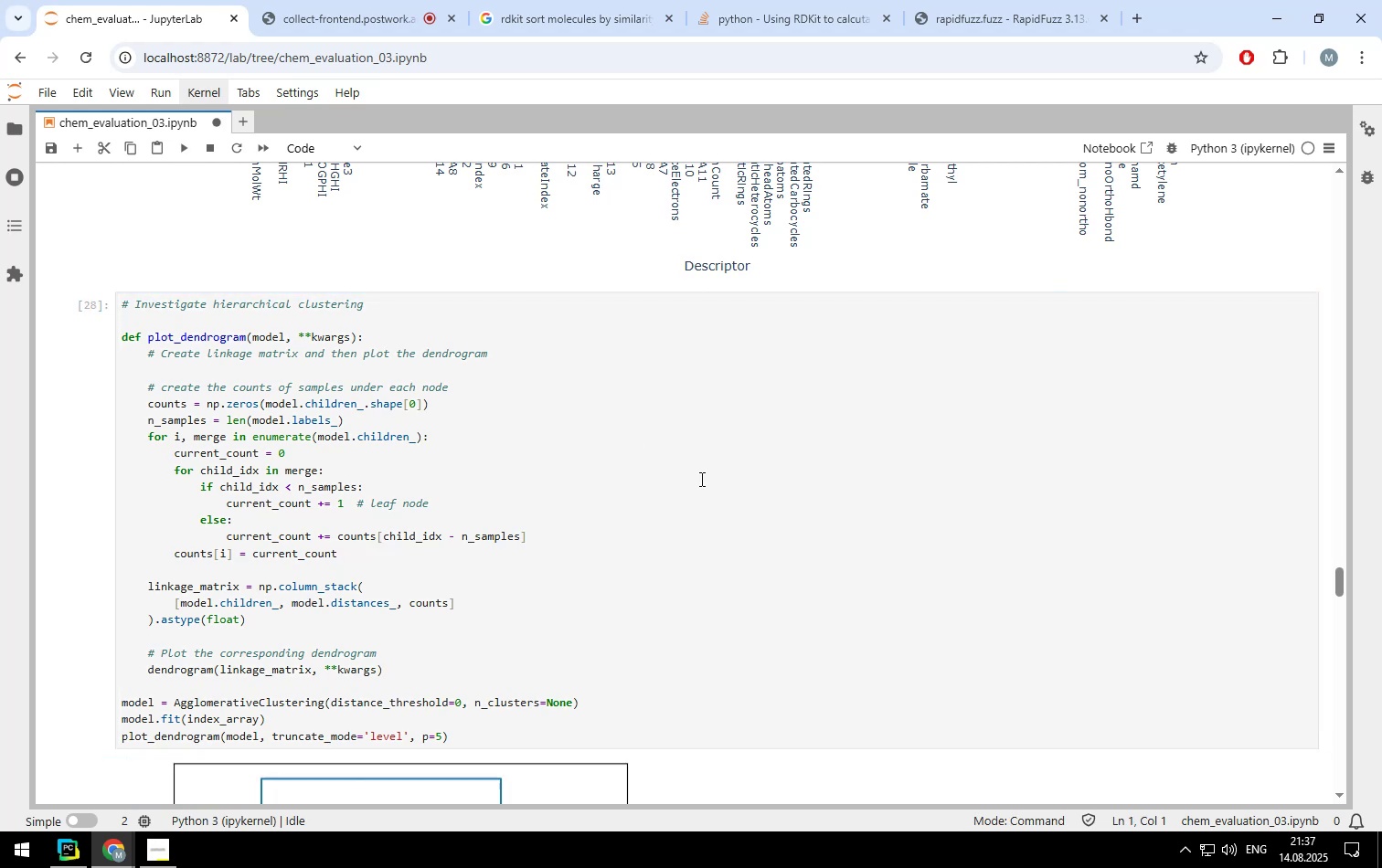 
scroll: coordinate [700, 479], scroll_direction: down, amount: 5.0
 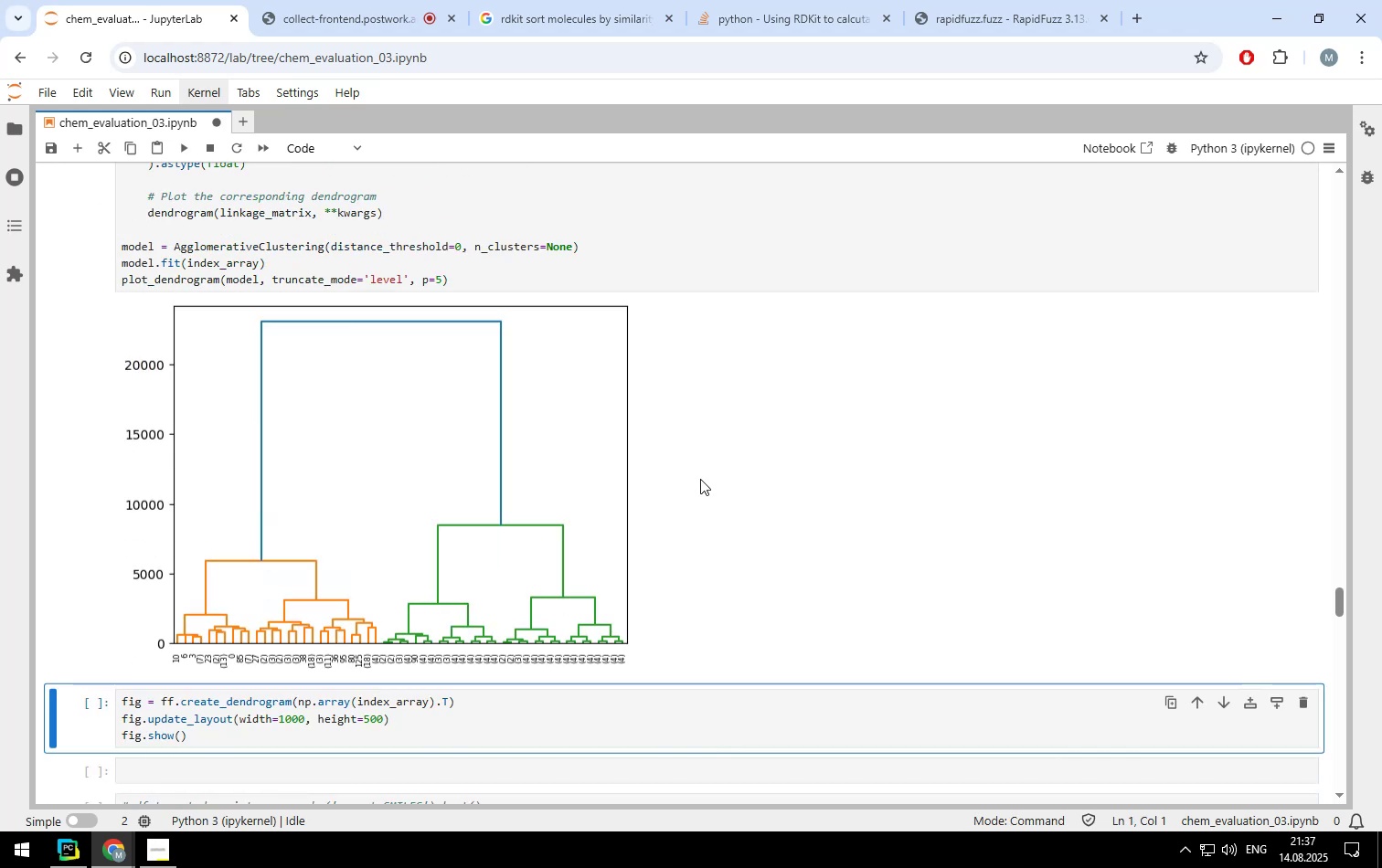 
wait(5.01)
 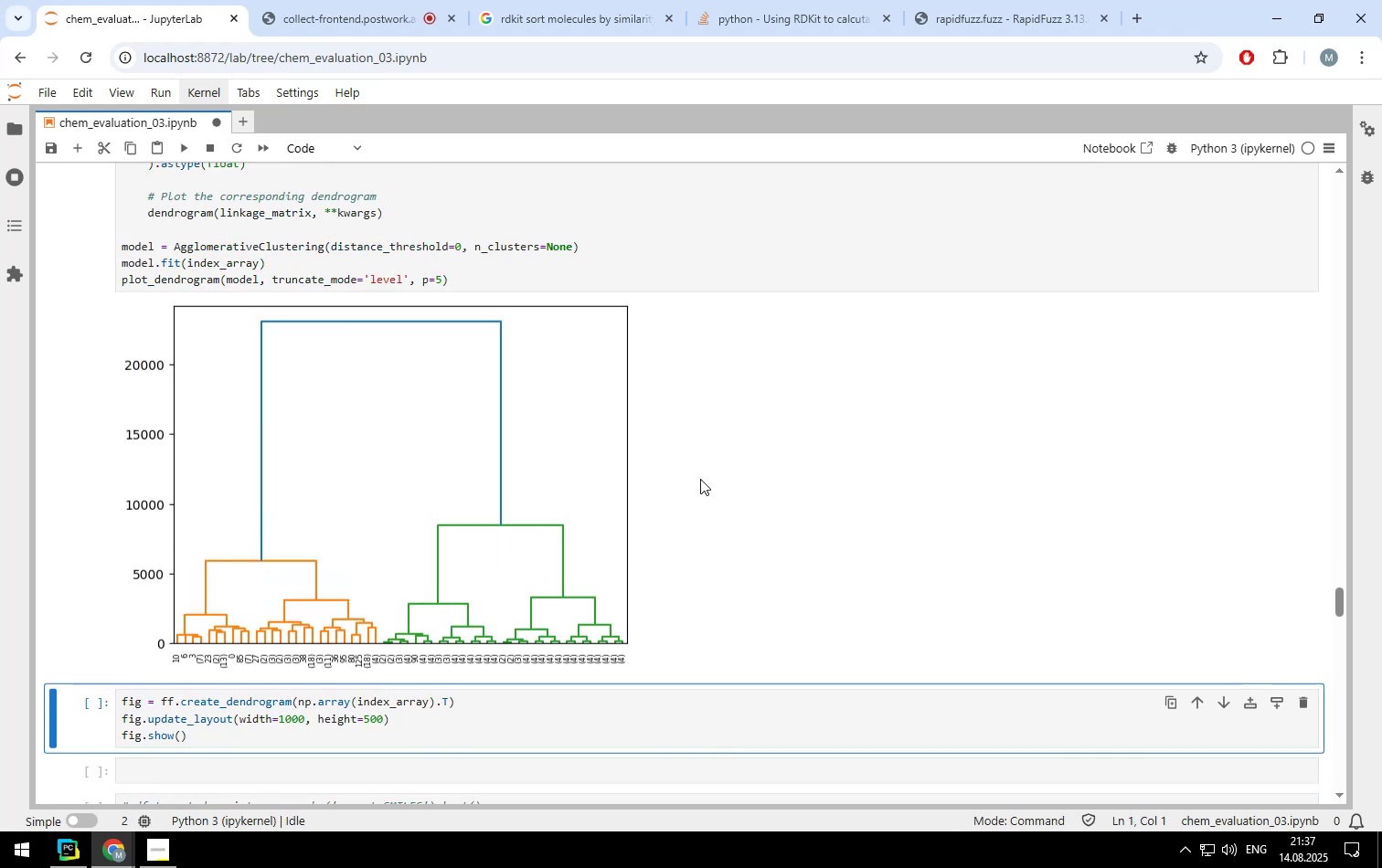 
scroll: coordinate [700, 479], scroll_direction: down, amount: 2.0
 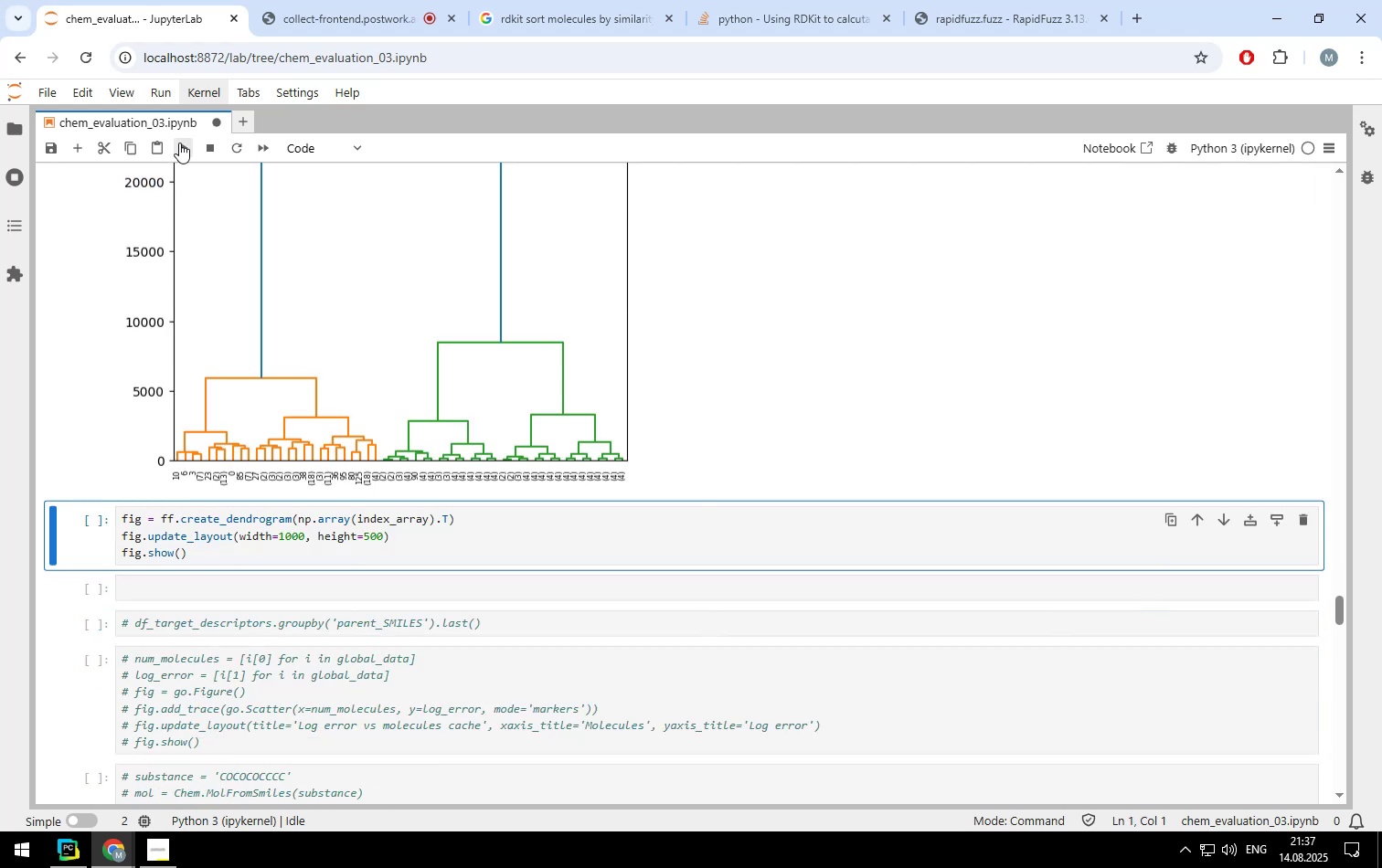 
left_click([179, 143])
 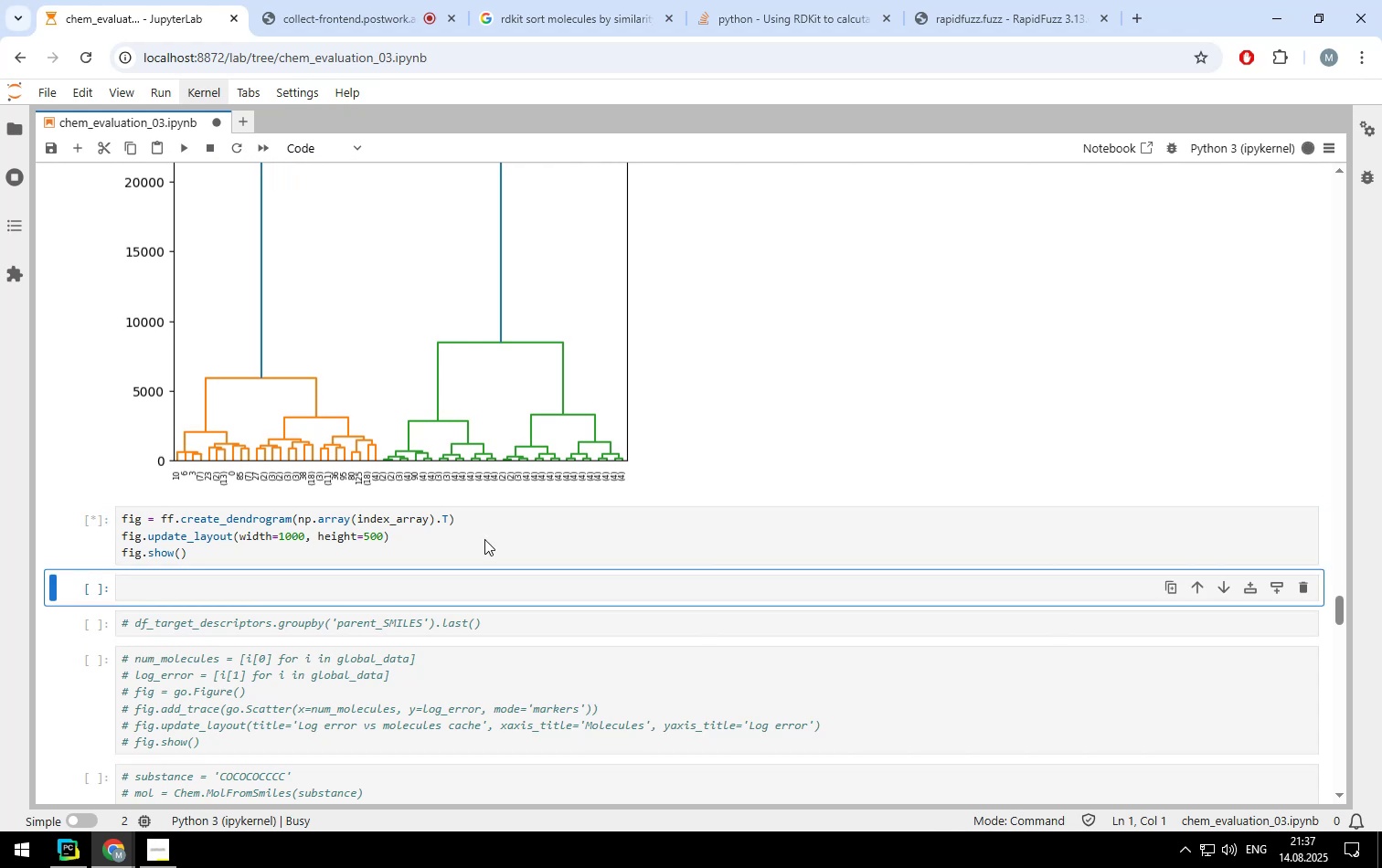 
scroll: coordinate [484, 539], scroll_direction: up, amount: 4.0
 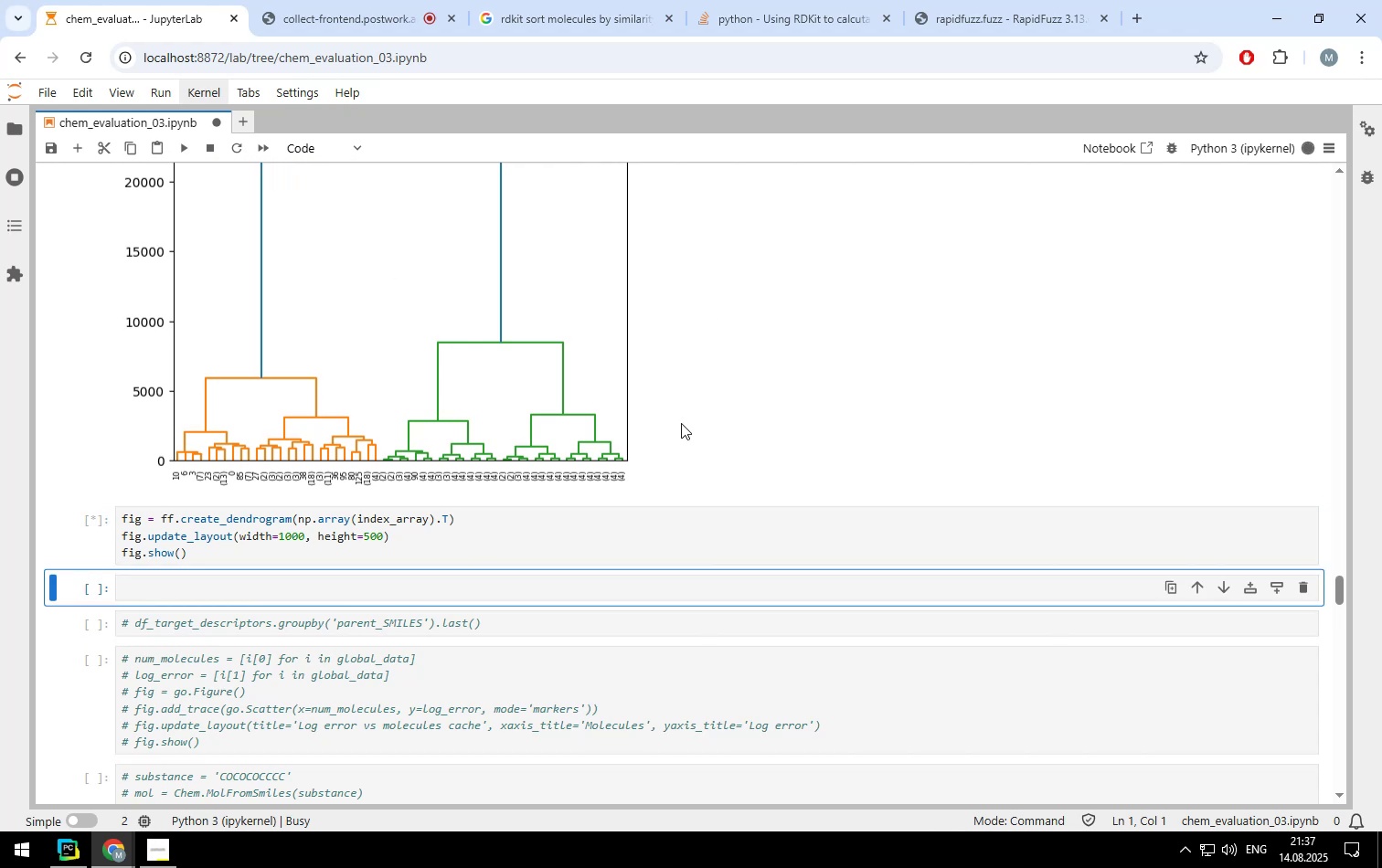 
wait(7.2)
 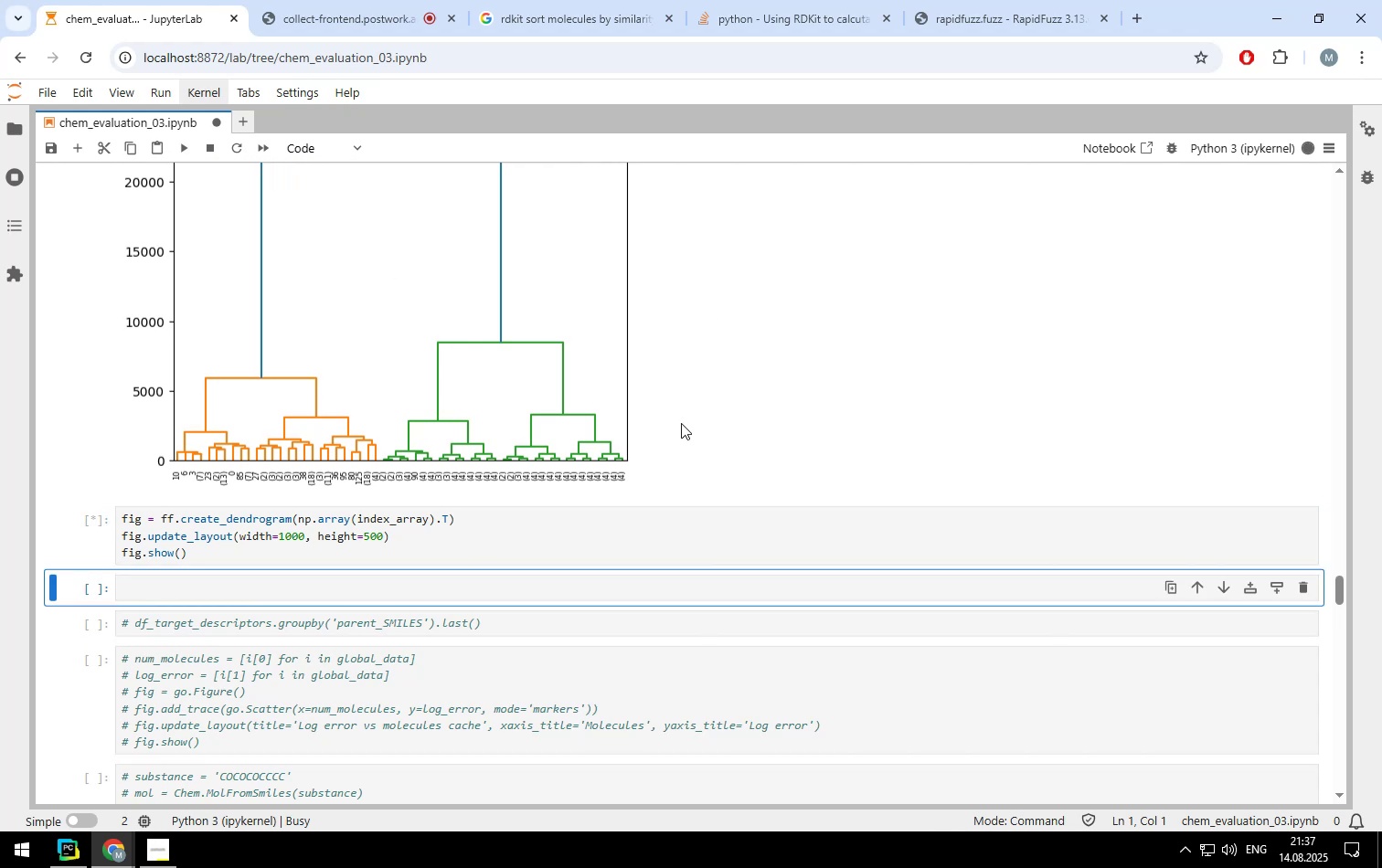 
scroll: coordinate [681, 423], scroll_direction: down, amount: 4.0
 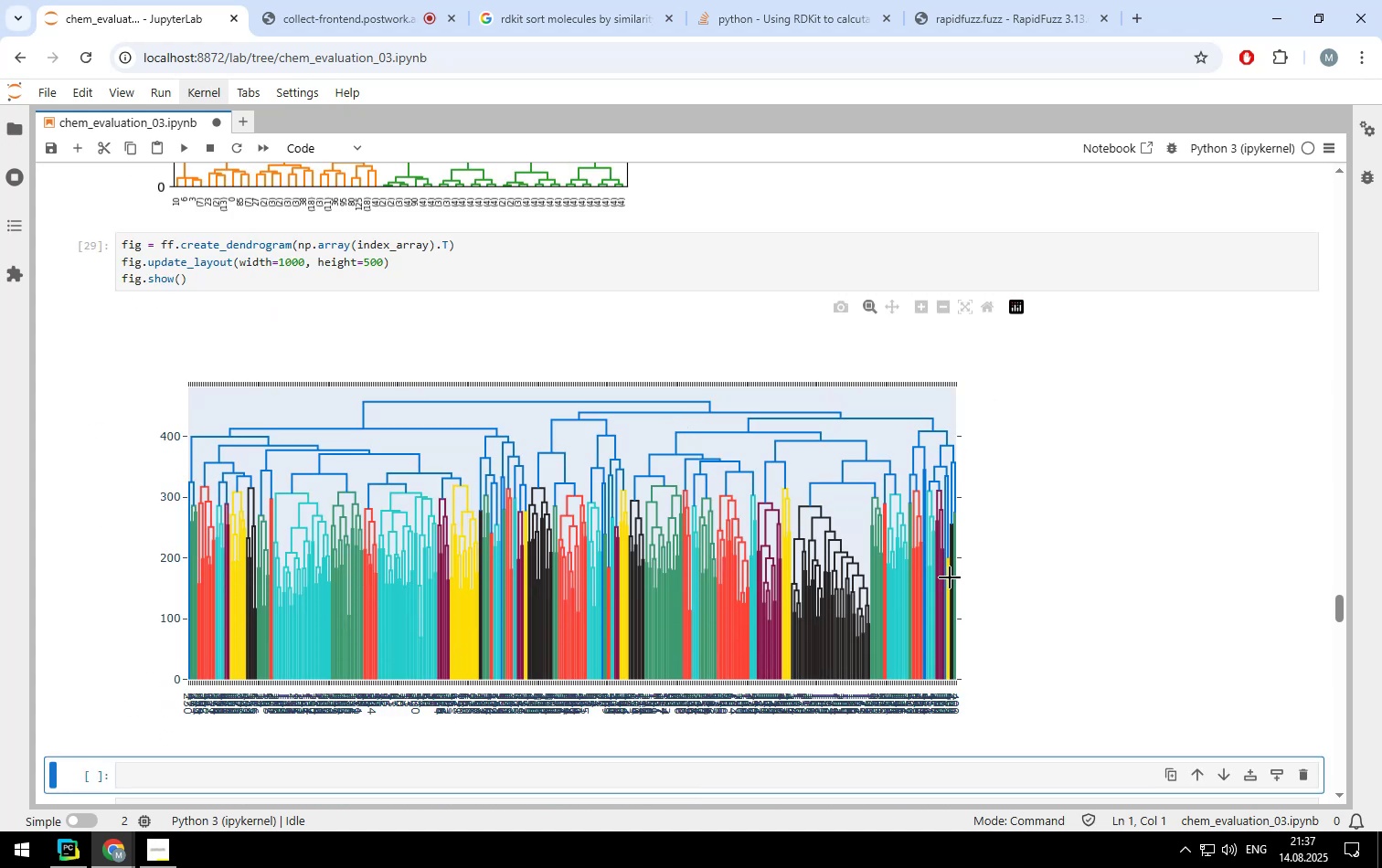 
scroll: coordinate [1027, 535], scroll_direction: up, amount: 10.0
 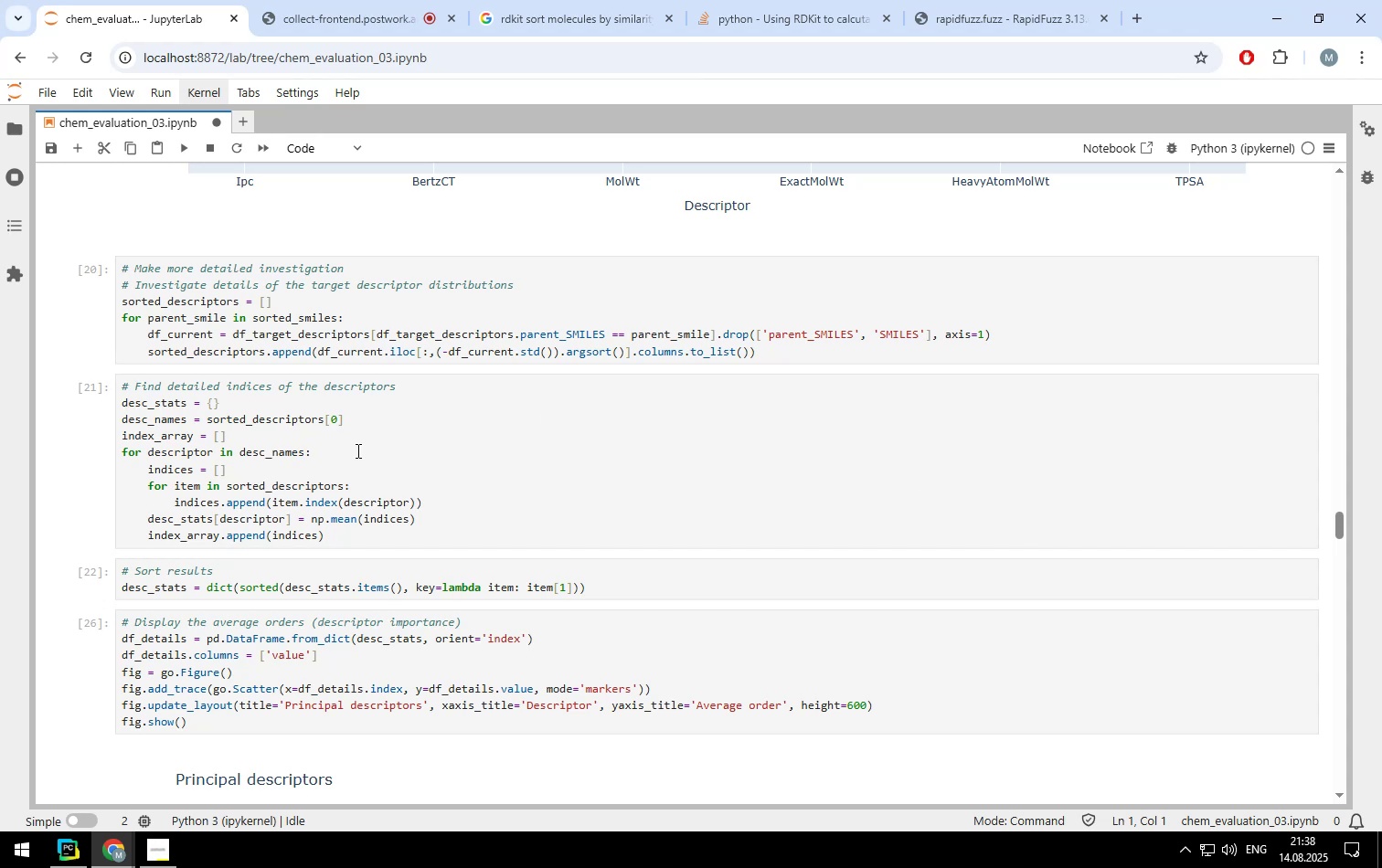 
left_click([163, 536])
 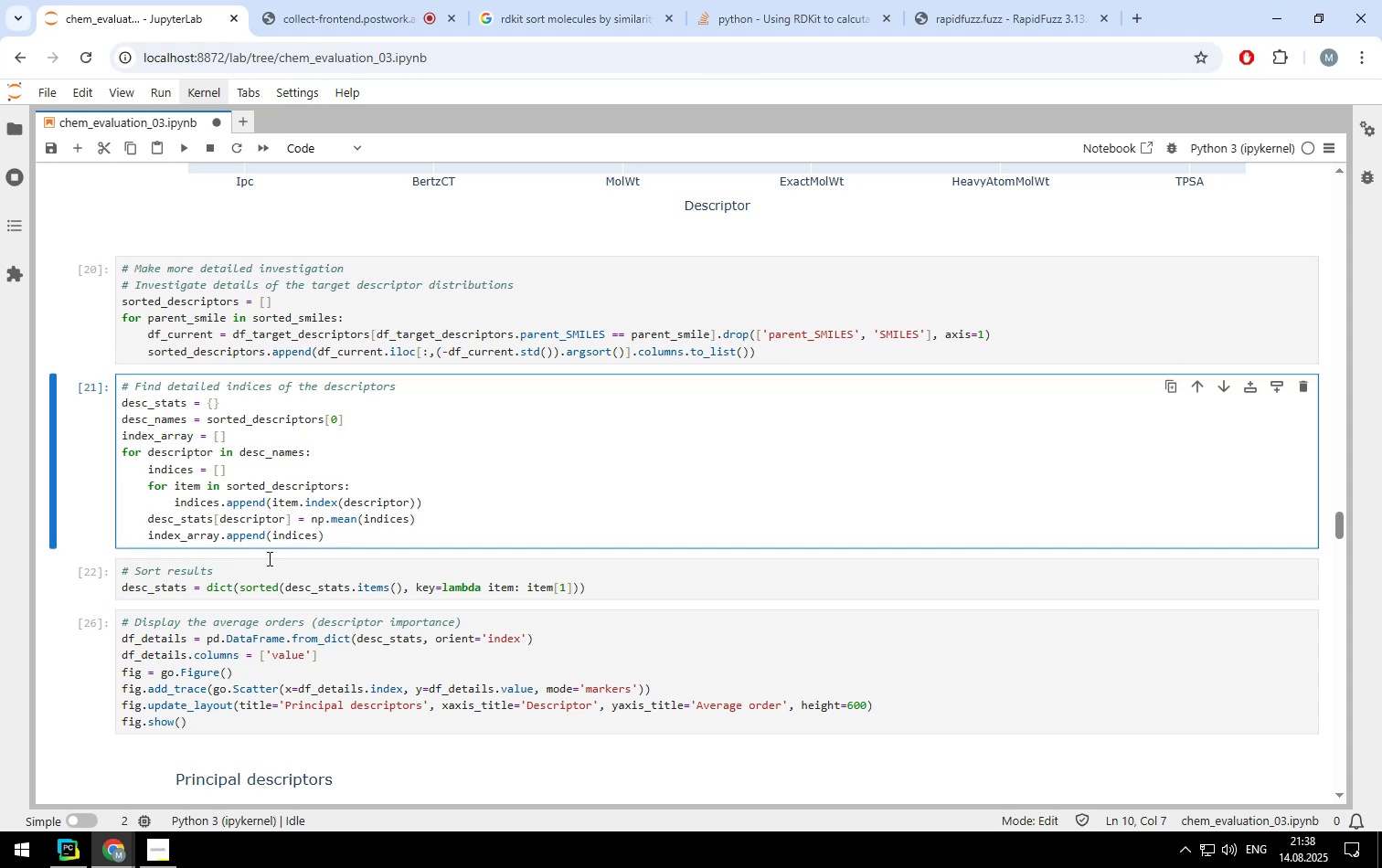 
scroll: coordinate [704, 610], scroll_direction: down, amount: 20.0
 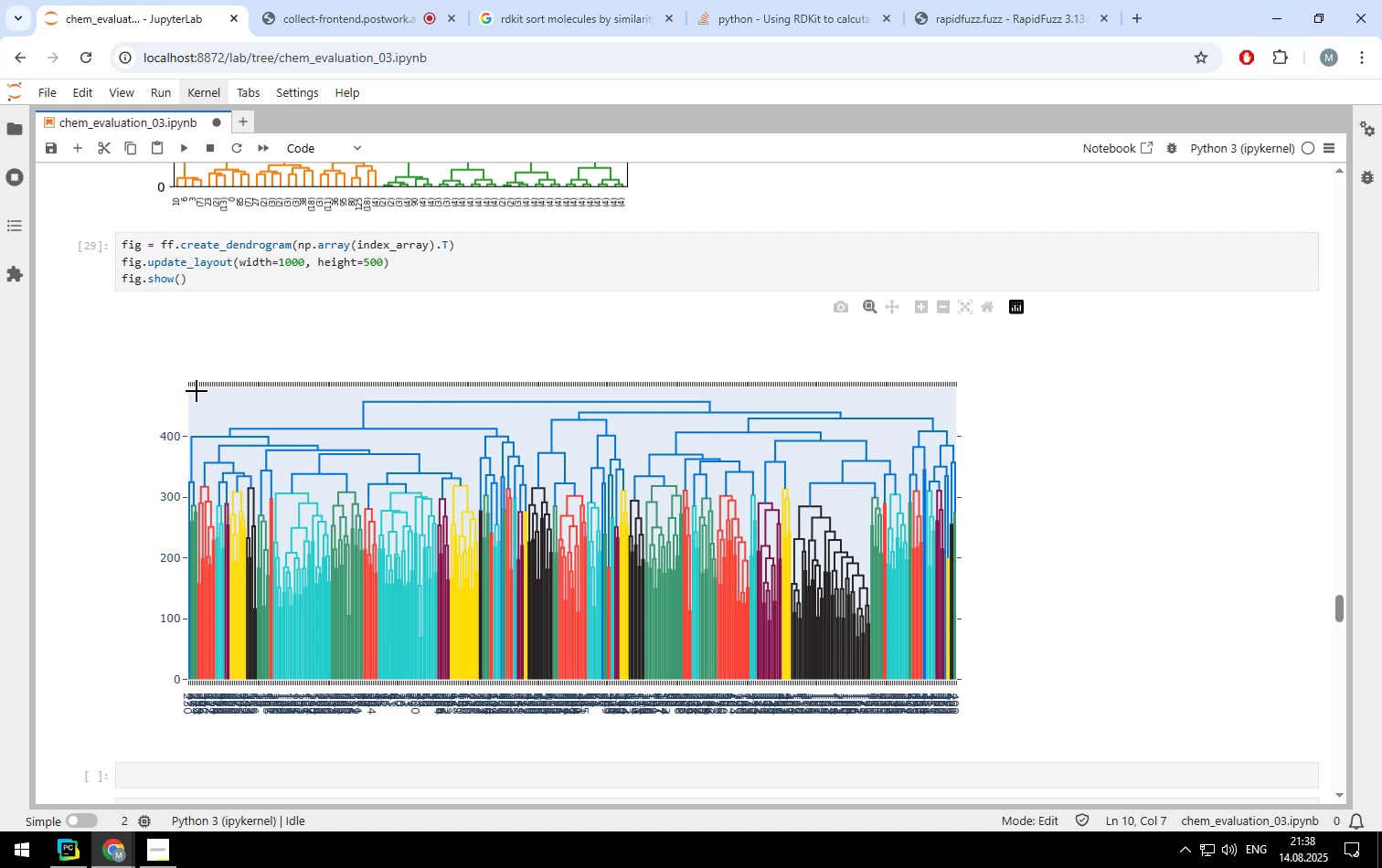 
wait(6.62)
 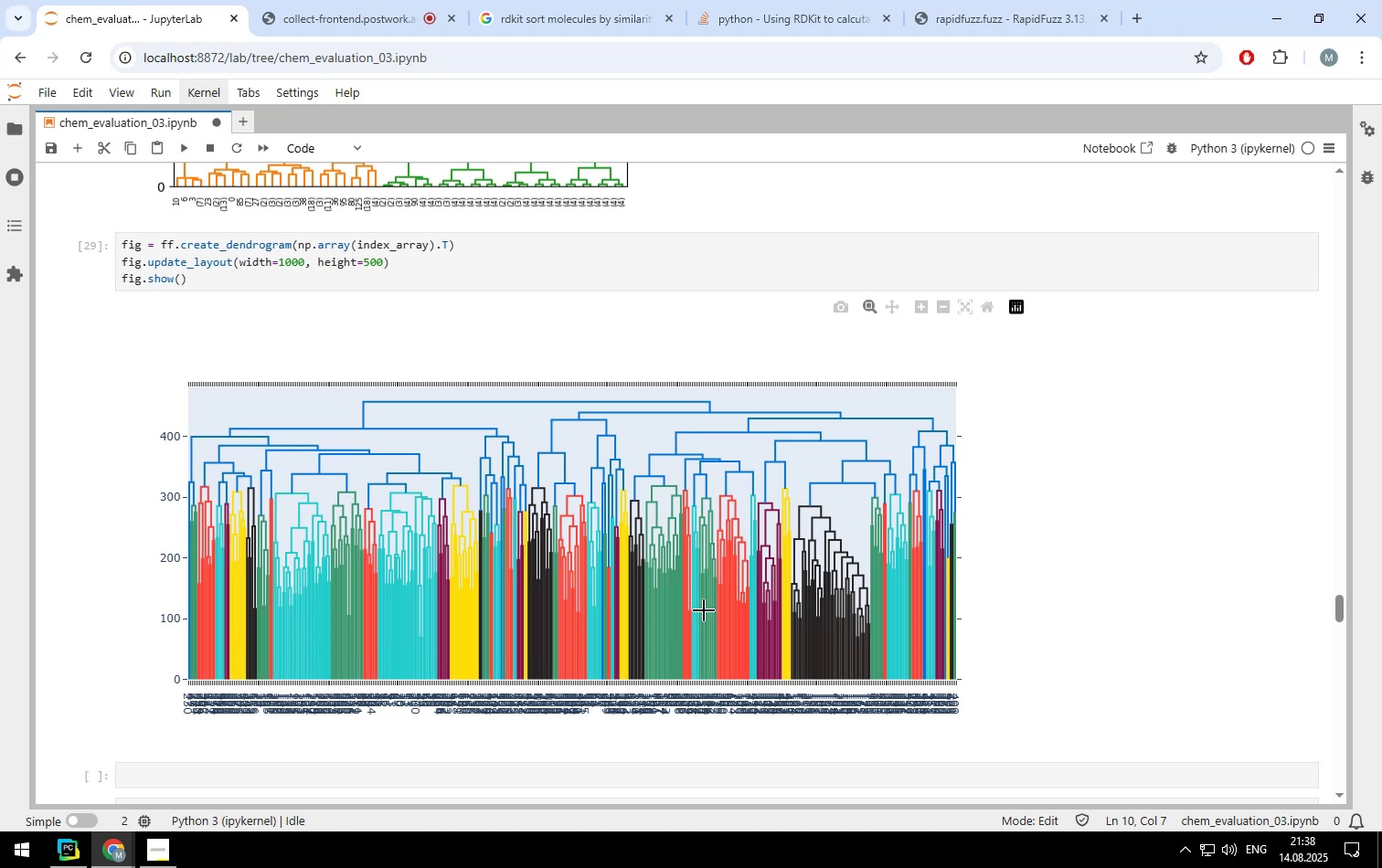 
left_click_drag(start_coordinate=[196, 397], to_coordinate=[297, 690])
 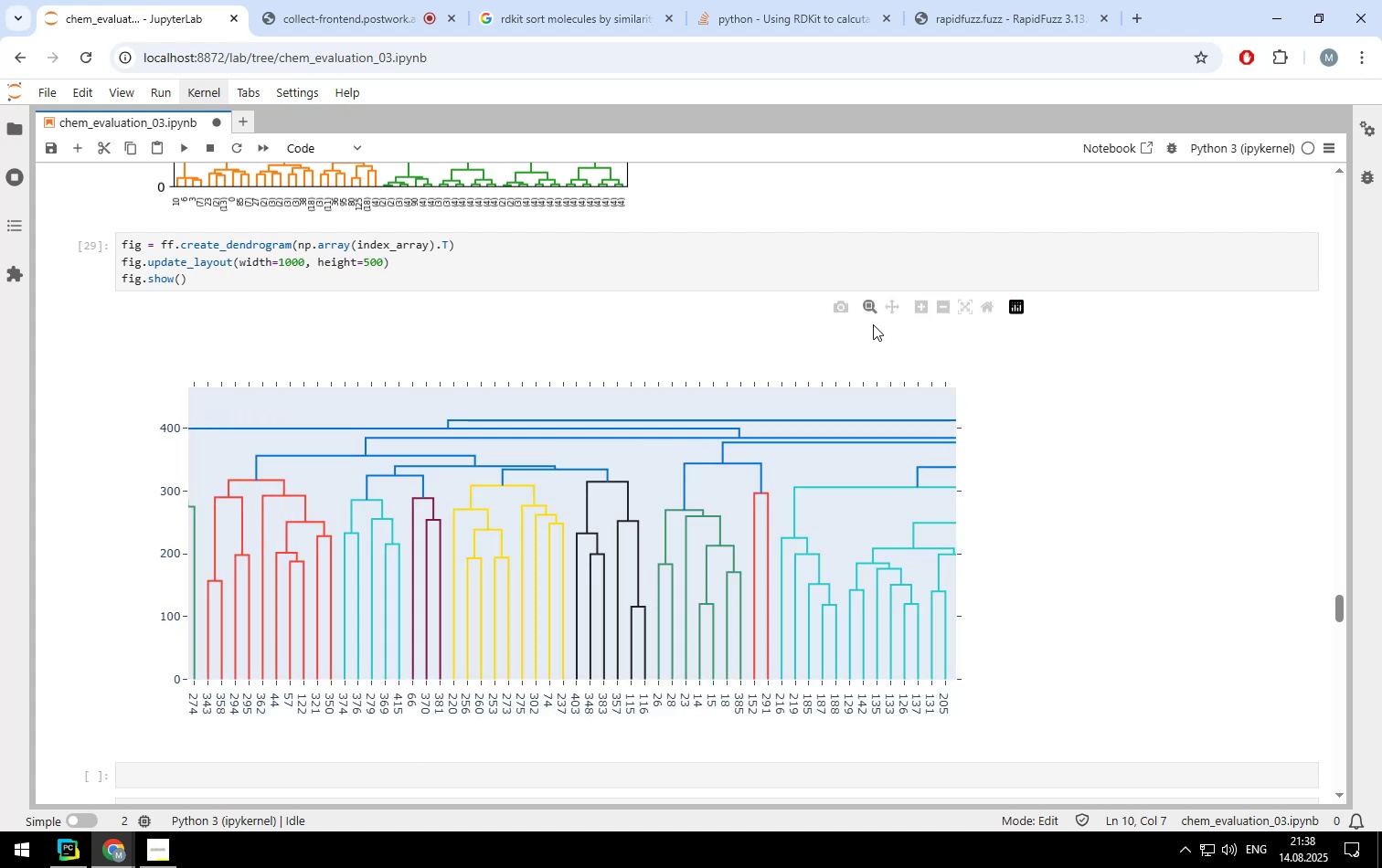 
left_click([891, 308])
 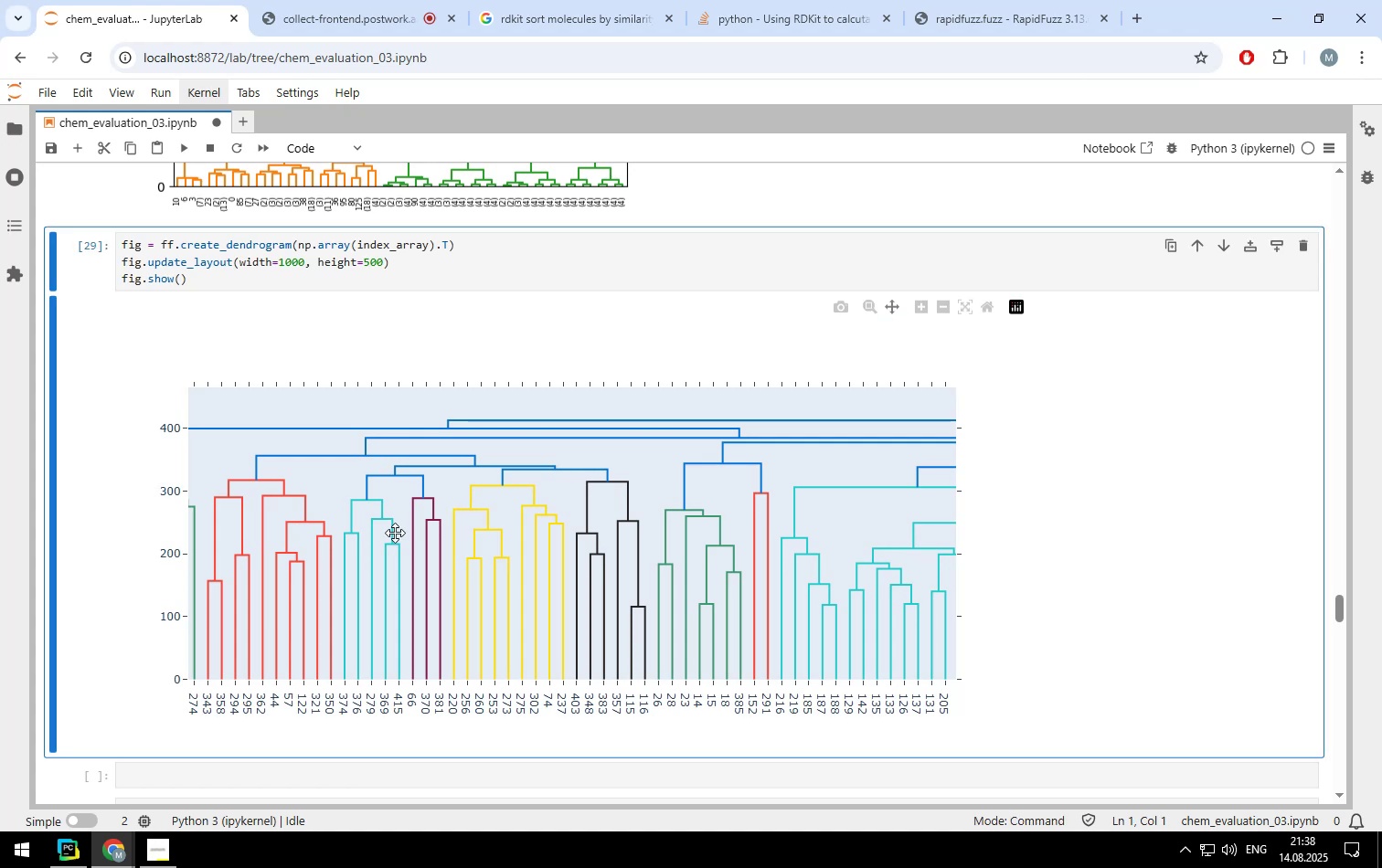 
left_click_drag(start_coordinate=[303, 542], to_coordinate=[364, 533])
 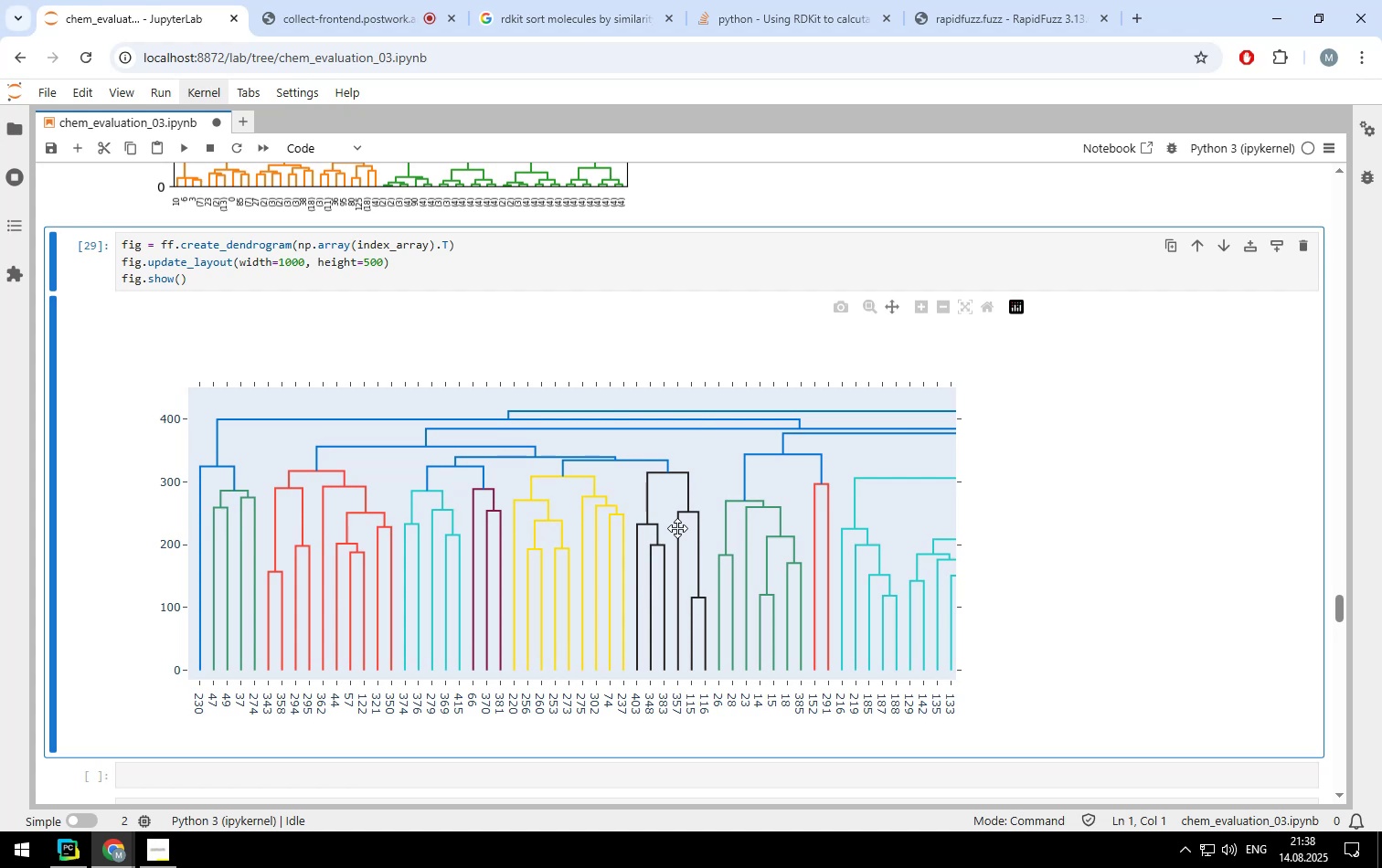 
left_click_drag(start_coordinate=[718, 533], to_coordinate=[621, 540])
 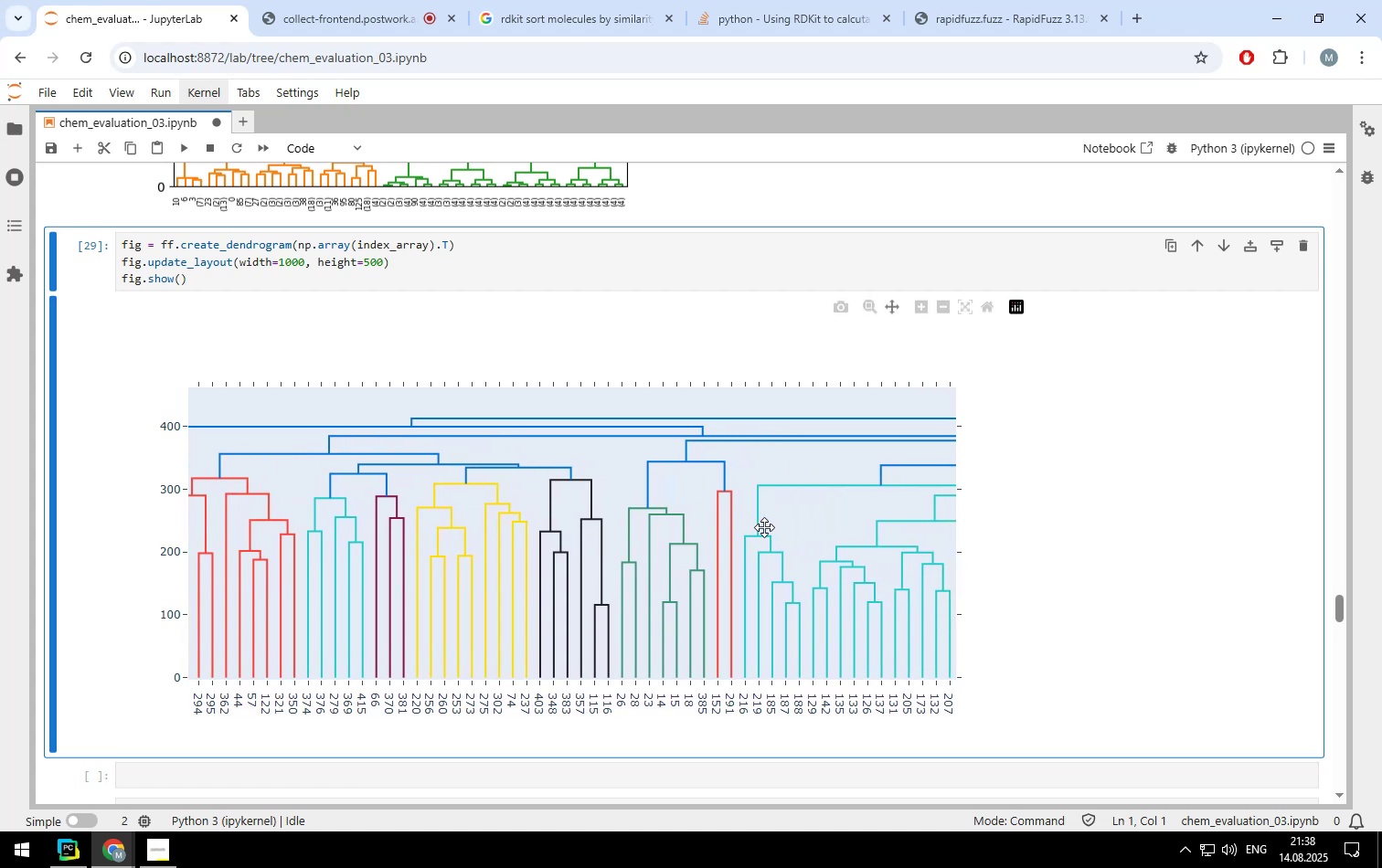 
left_click_drag(start_coordinate=[788, 550], to_coordinate=[632, 544])
 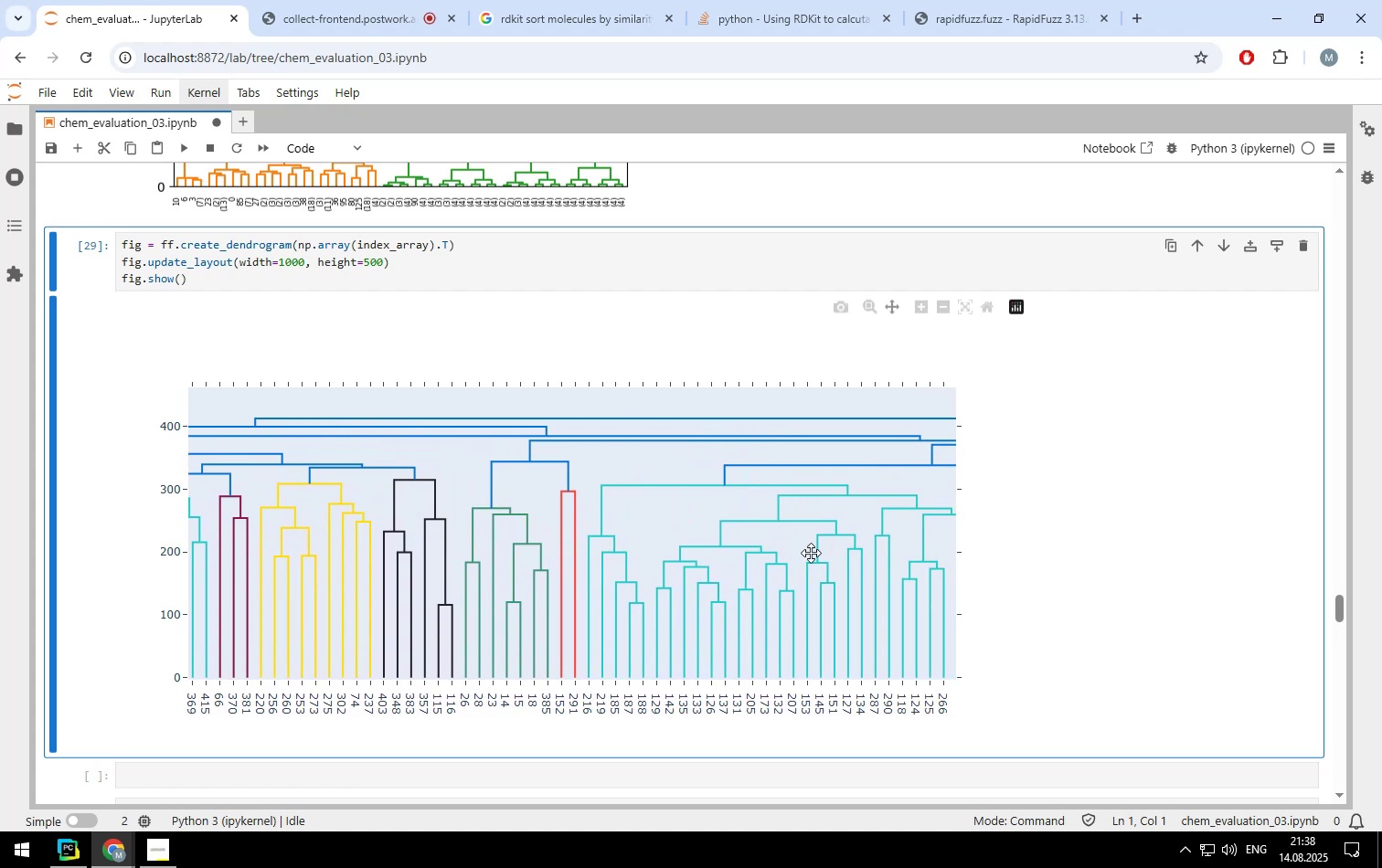 
left_click_drag(start_coordinate=[825, 553], to_coordinate=[699, 535])
 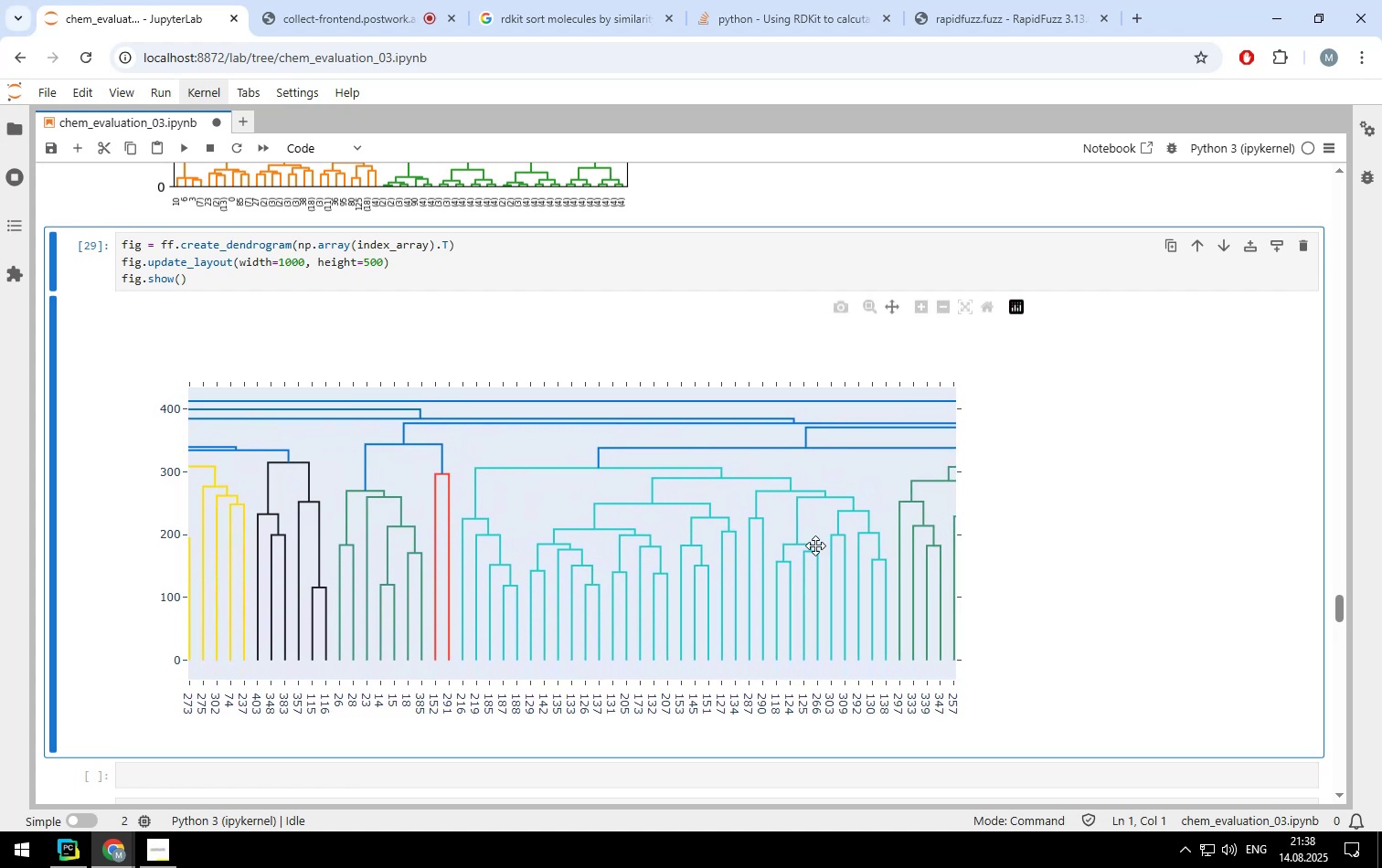 
left_click_drag(start_coordinate=[820, 545], to_coordinate=[659, 545])
 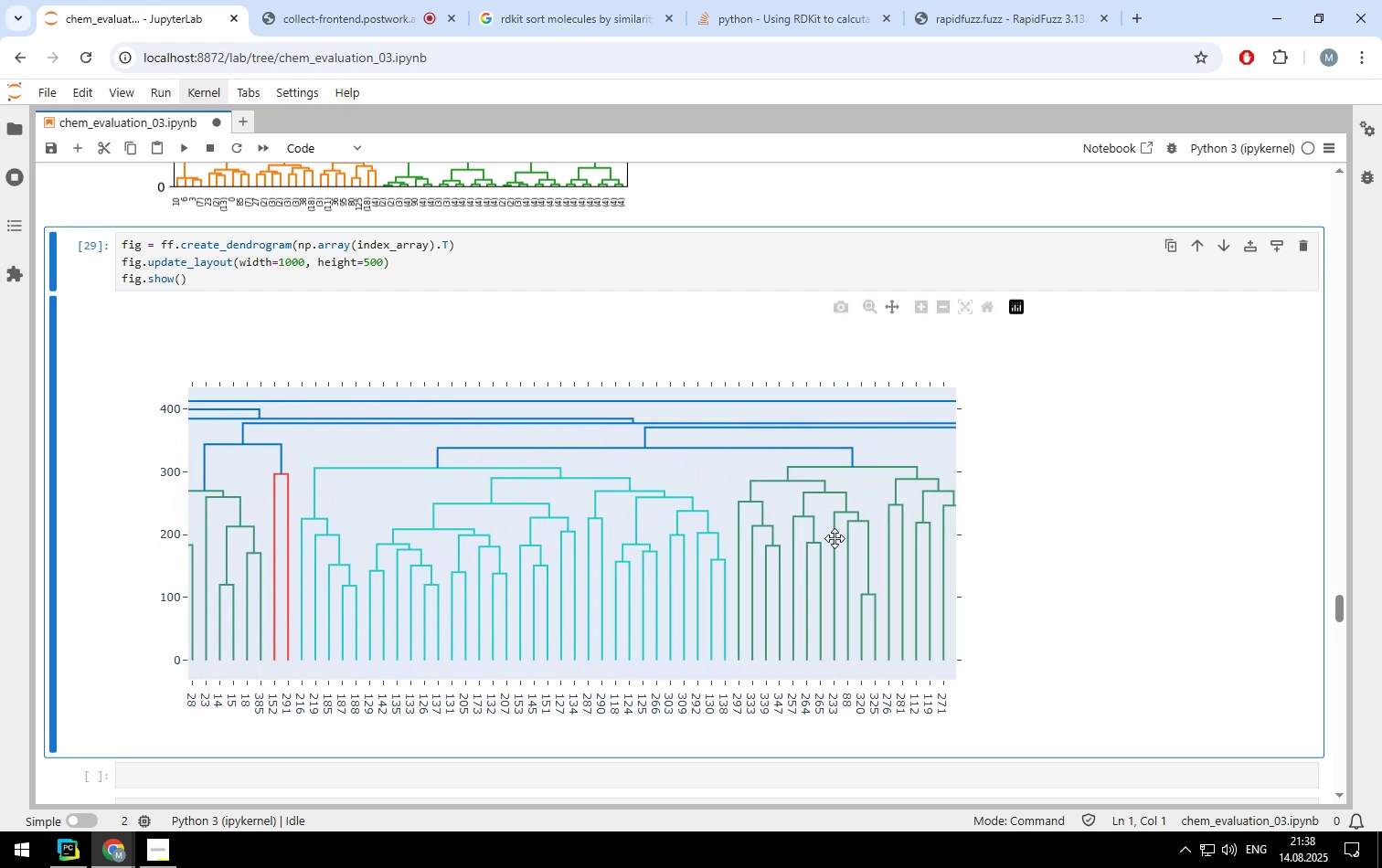 
left_click_drag(start_coordinate=[840, 537], to_coordinate=[633, 559])
 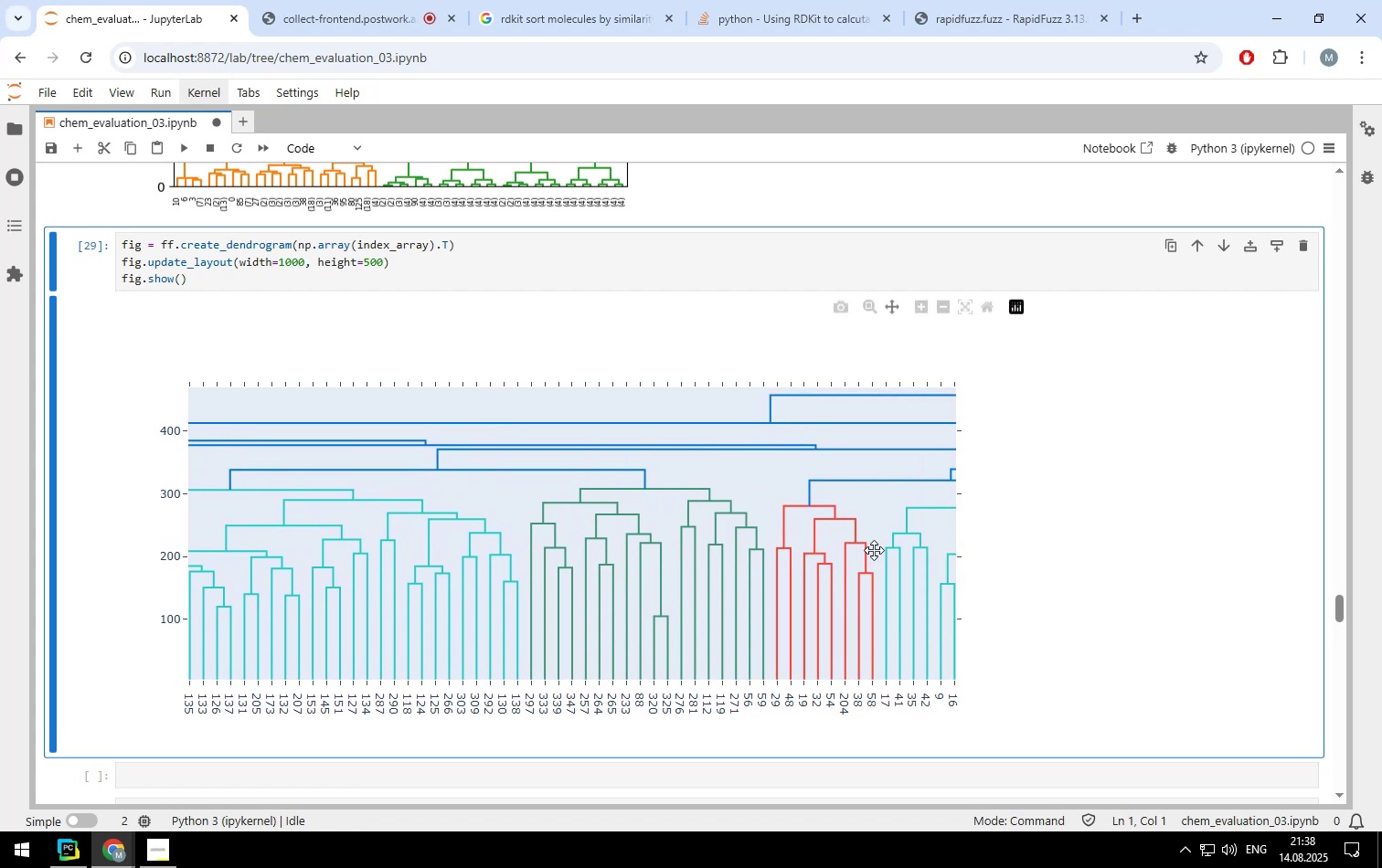 
left_click_drag(start_coordinate=[902, 548], to_coordinate=[684, 539])
 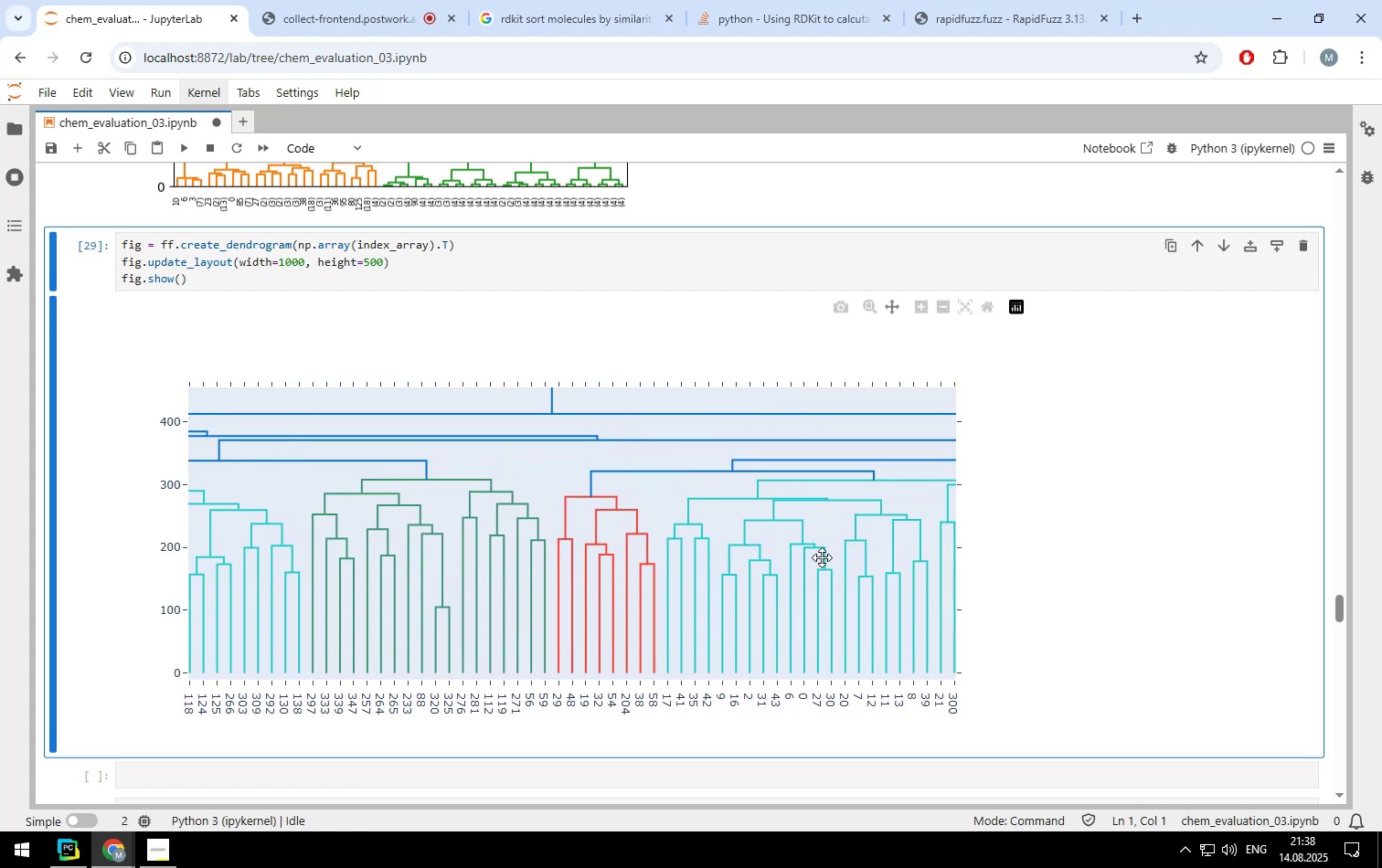 
left_click_drag(start_coordinate=[838, 557], to_coordinate=[606, 556])
 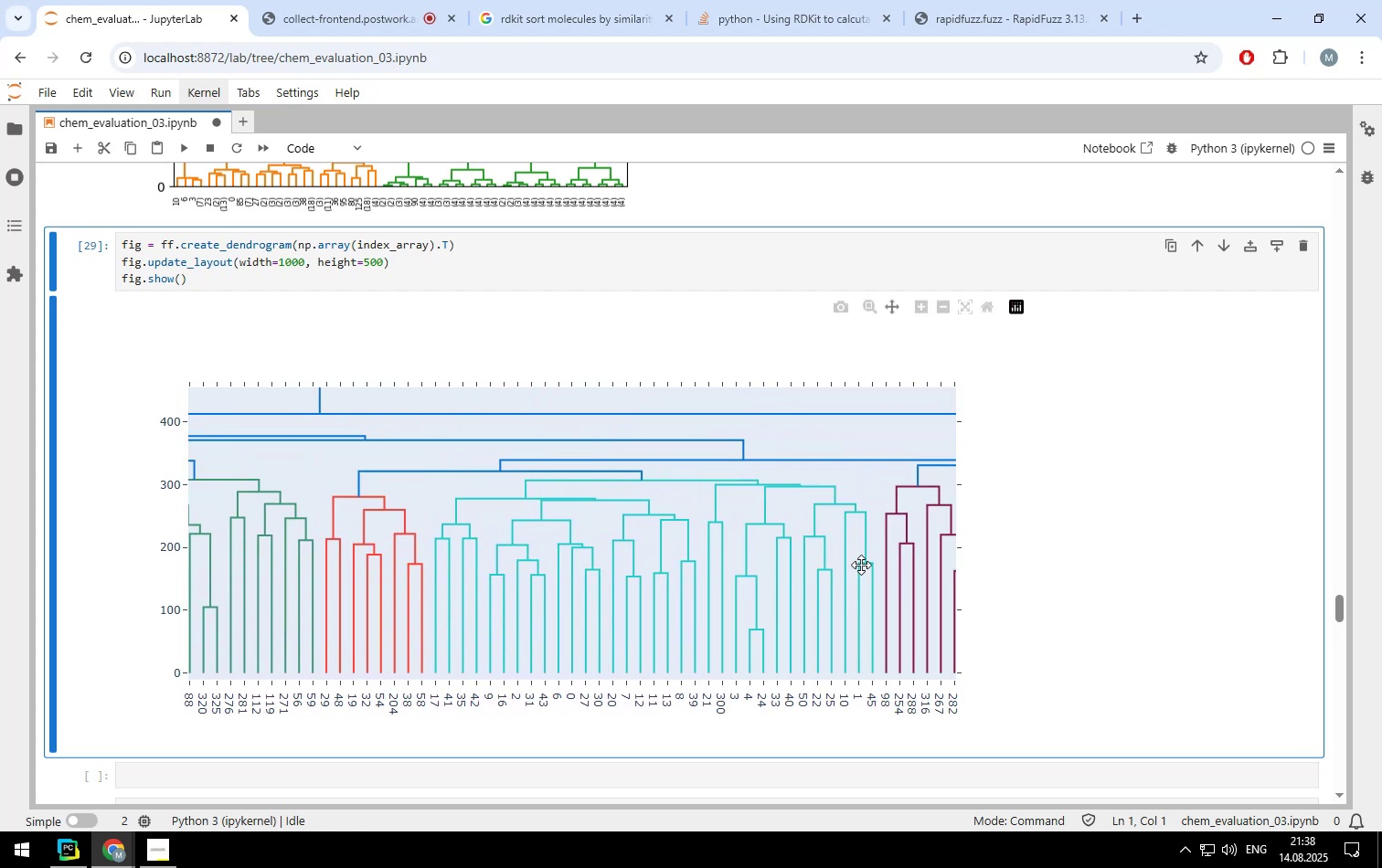 
left_click_drag(start_coordinate=[864, 565], to_coordinate=[665, 562])
 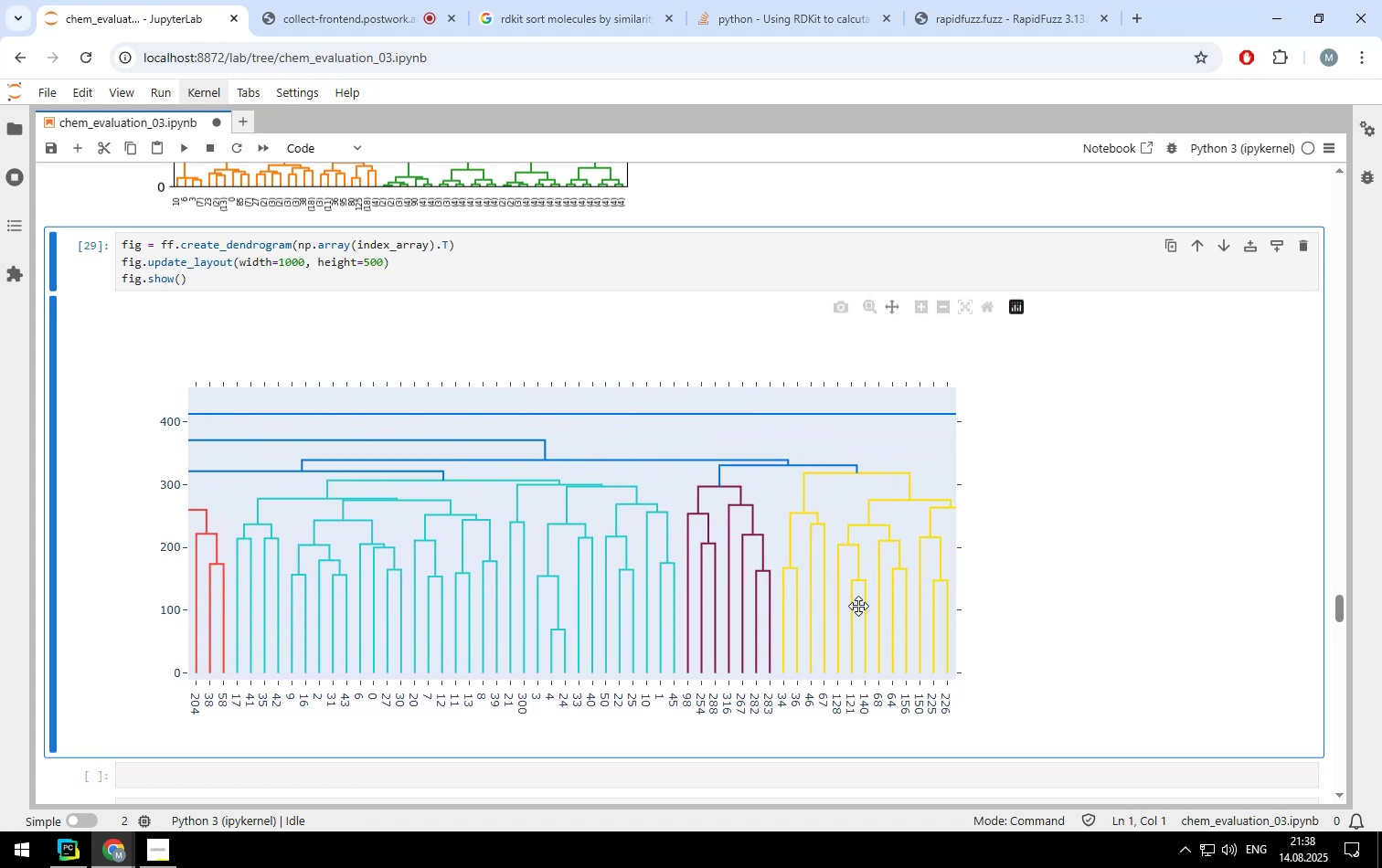 
left_click_drag(start_coordinate=[880, 604], to_coordinate=[722, 598])
 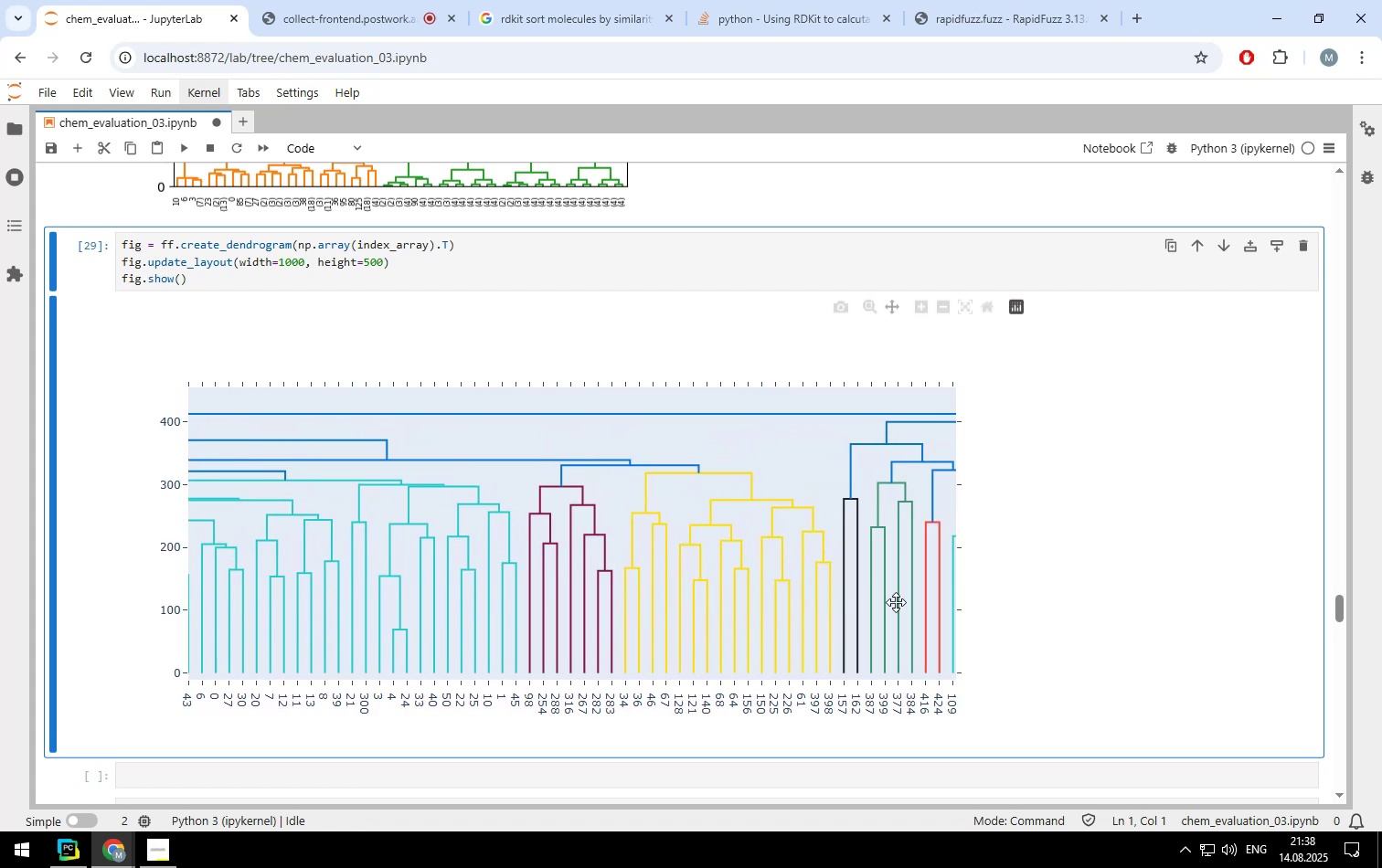 
left_click_drag(start_coordinate=[898, 602], to_coordinate=[707, 585])
 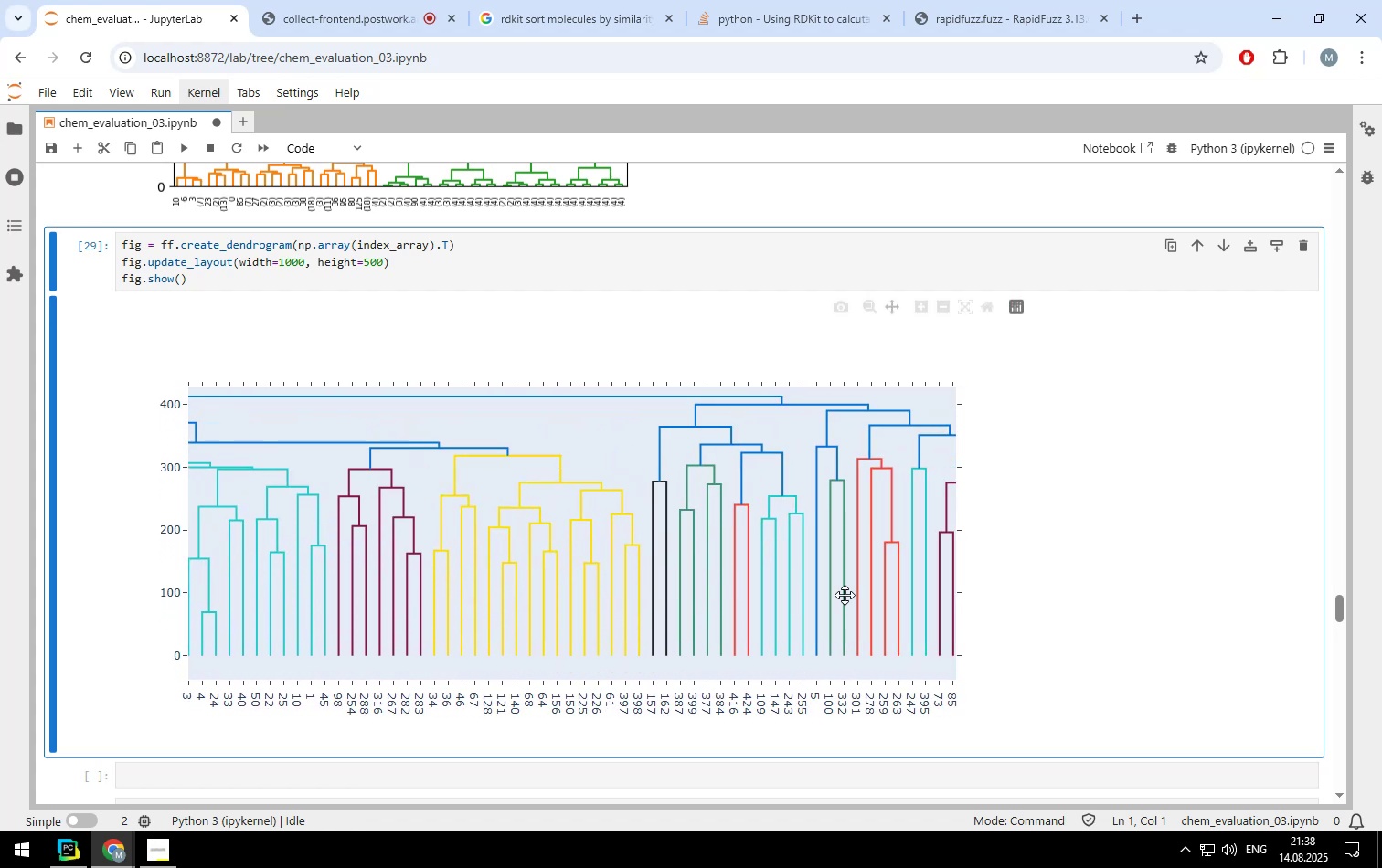 
left_click_drag(start_coordinate=[875, 597], to_coordinate=[700, 598])
 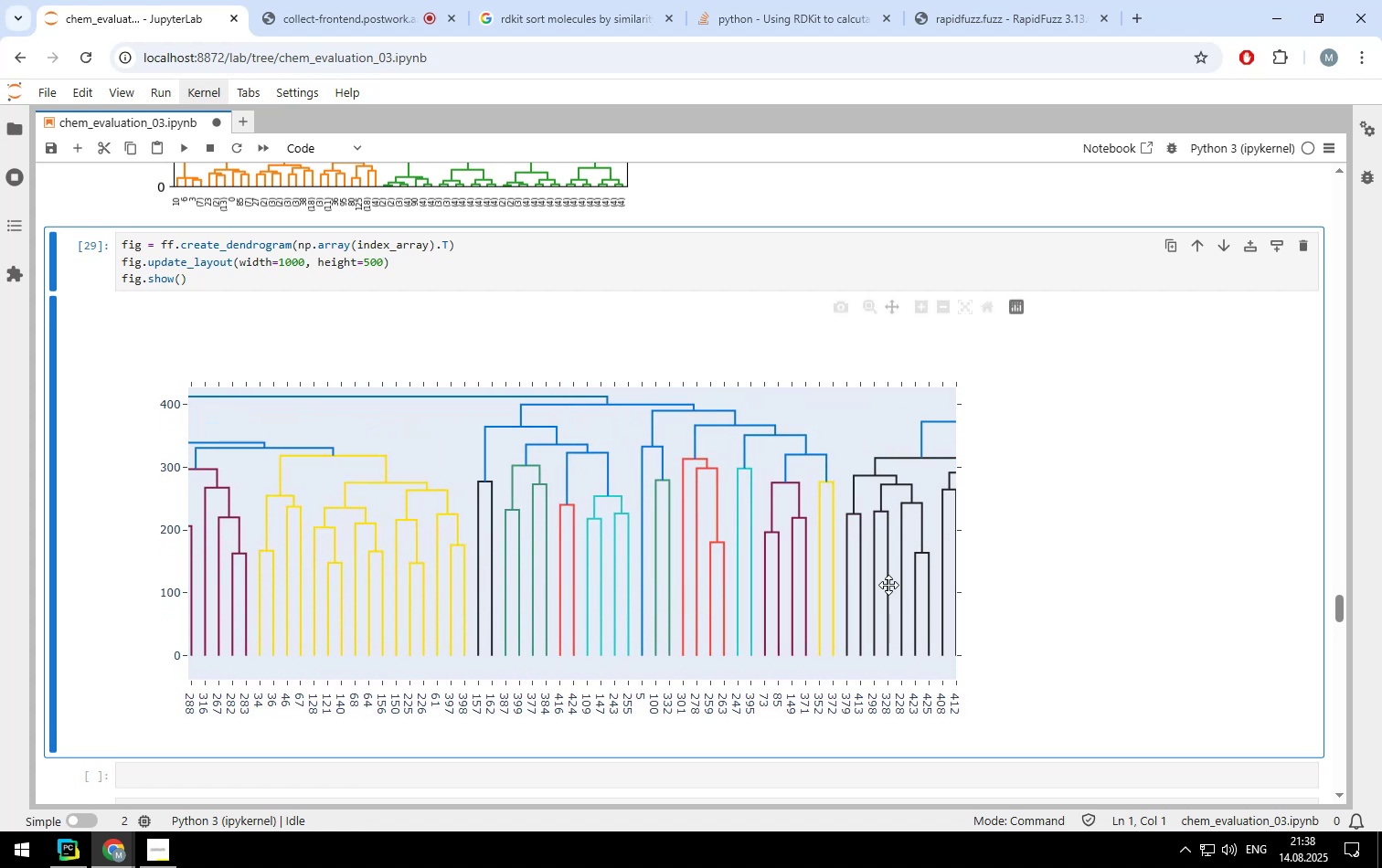 
left_click_drag(start_coordinate=[892, 585], to_coordinate=[714, 584])
 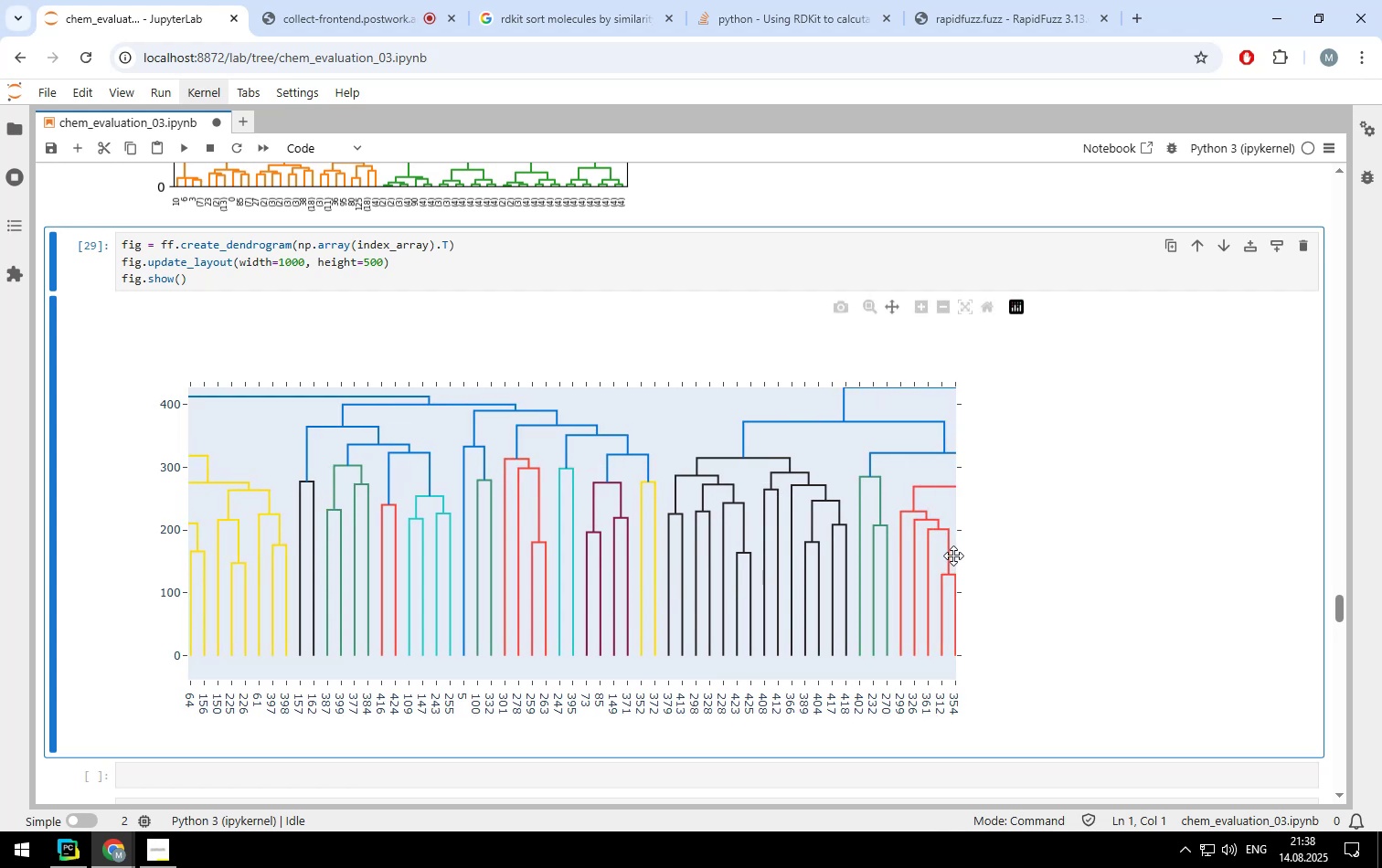 
left_click_drag(start_coordinate=[953, 556], to_coordinate=[791, 546])
 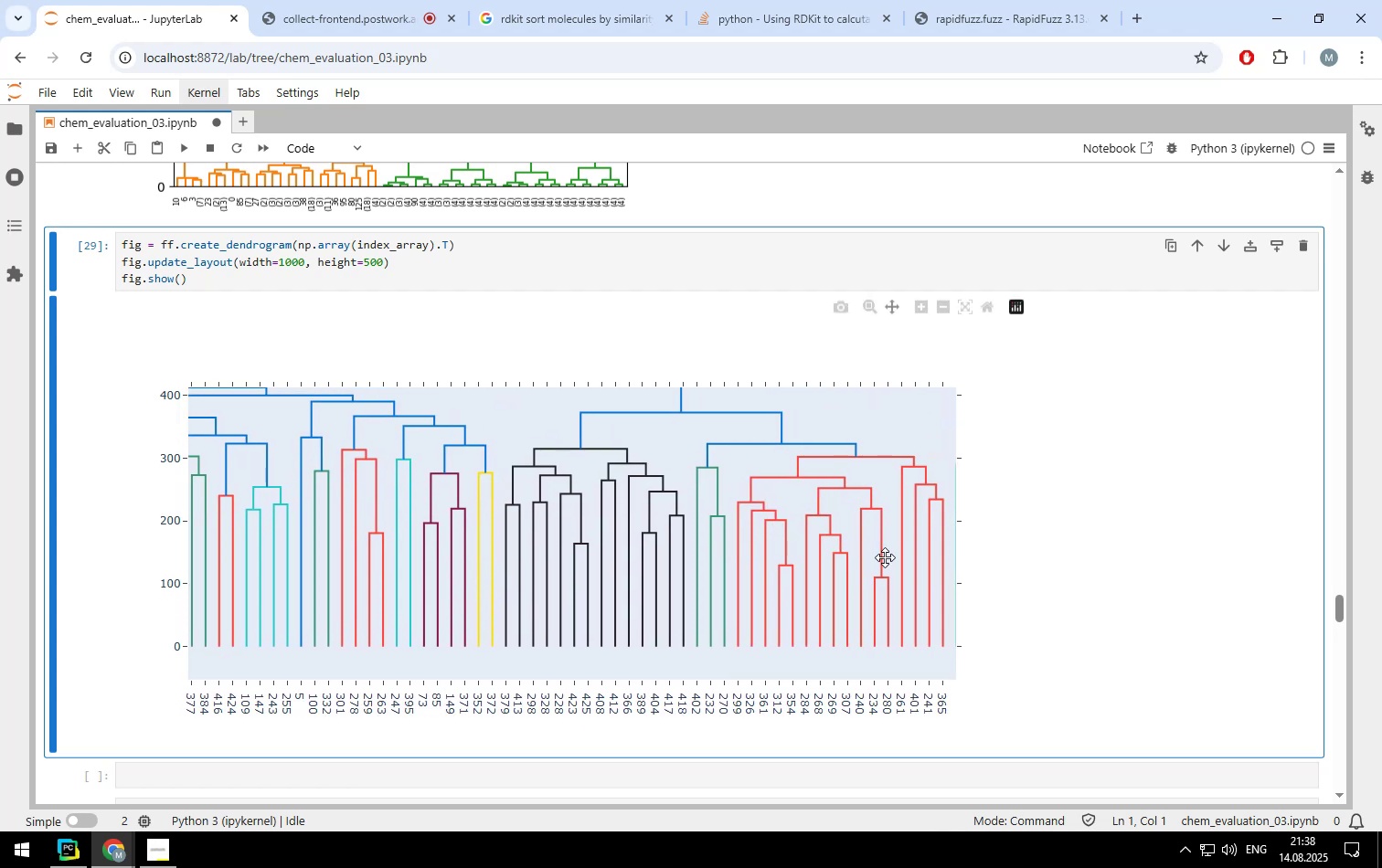 
left_click_drag(start_coordinate=[885, 557], to_coordinate=[773, 576])
 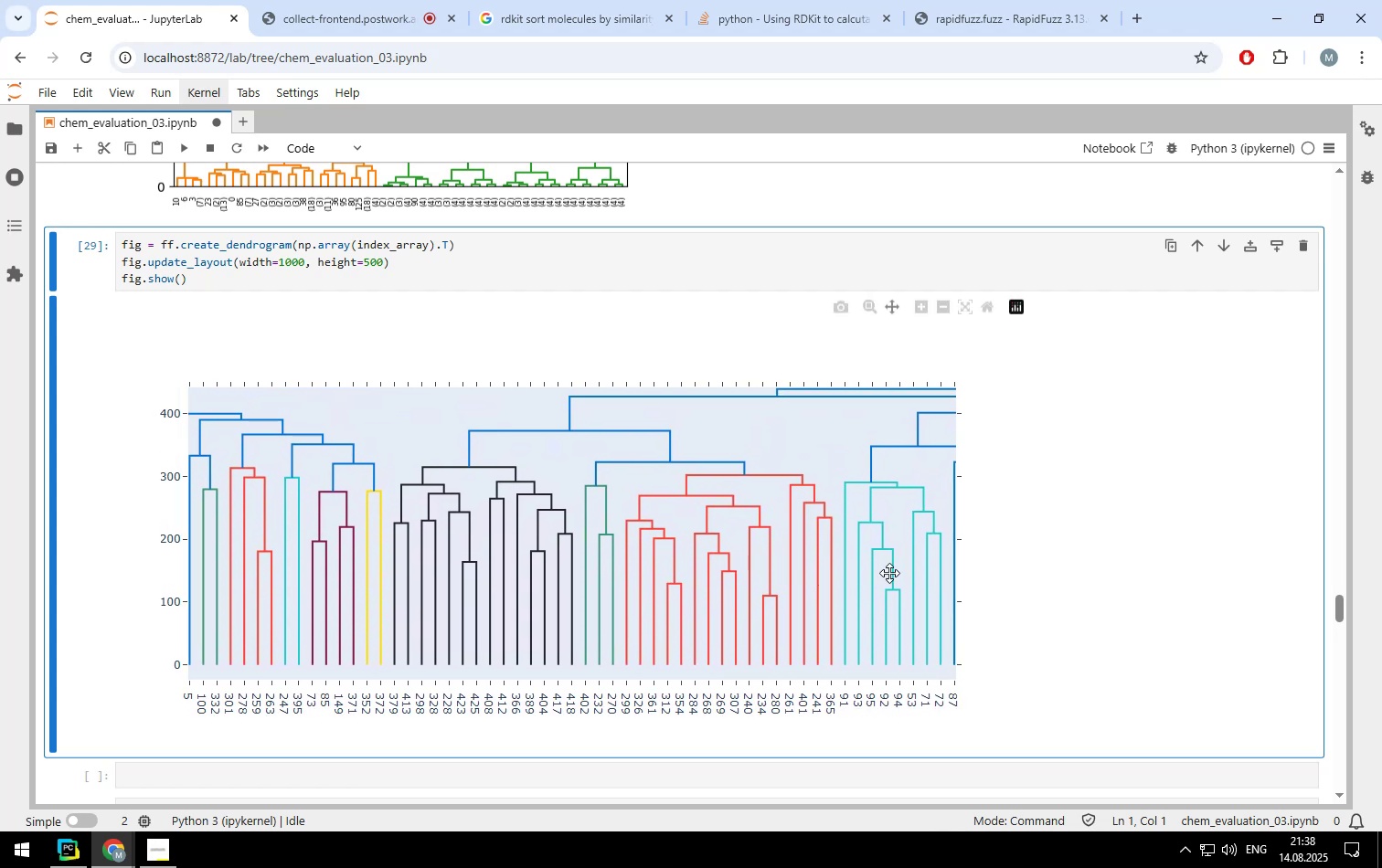 
left_click_drag(start_coordinate=[890, 573], to_coordinate=[700, 567])
 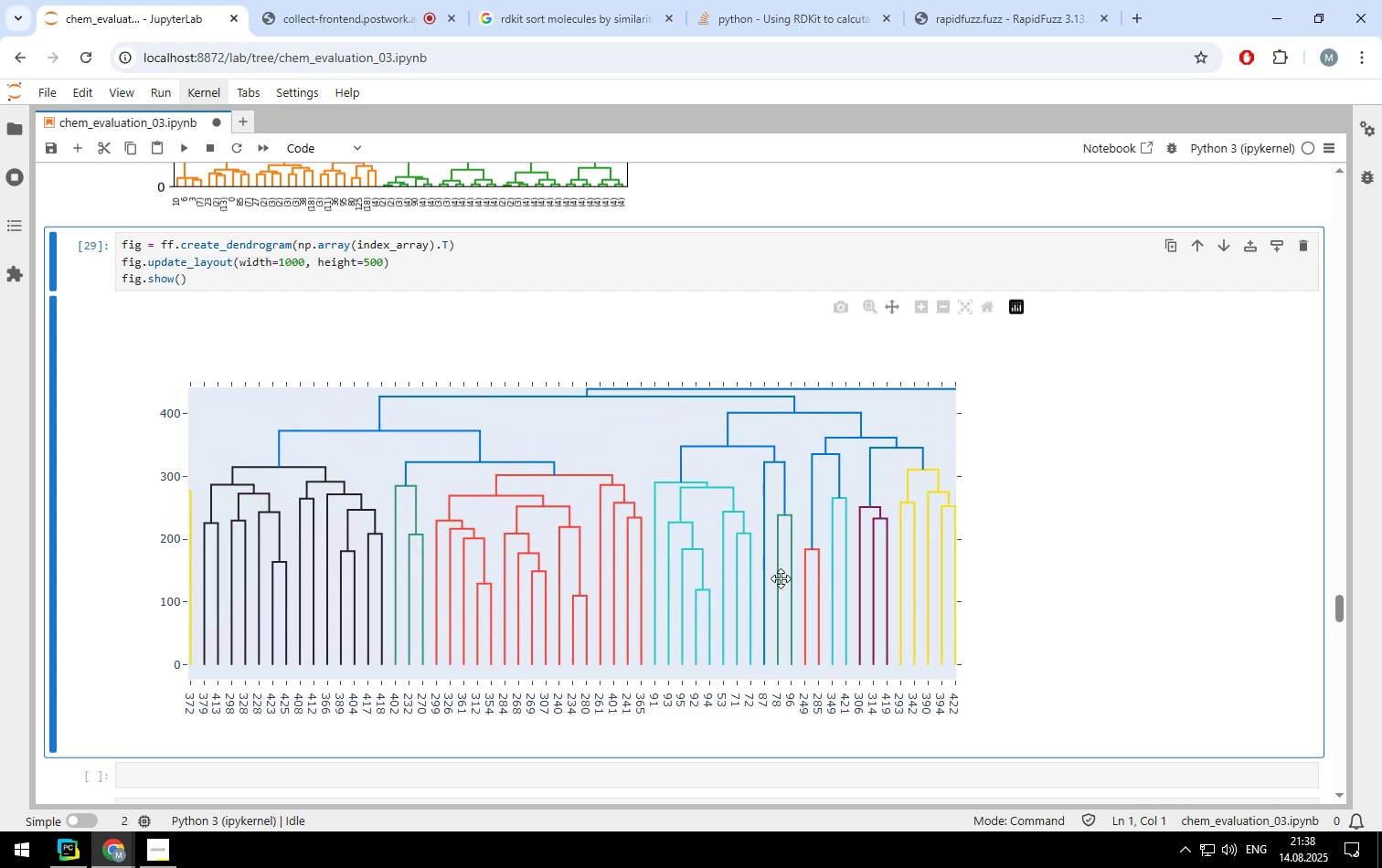 
left_click_drag(start_coordinate=[810, 580], to_coordinate=[674, 584])
 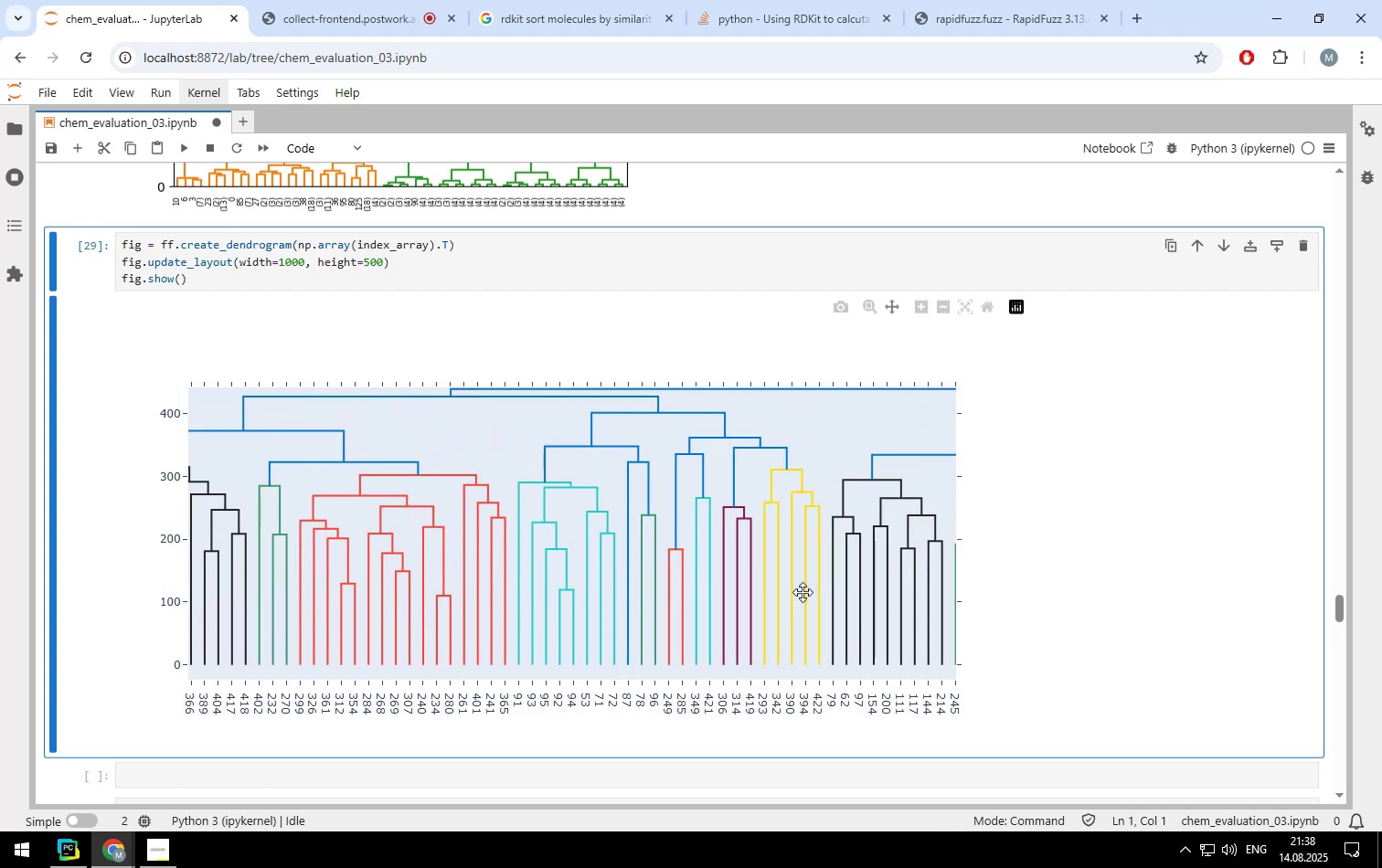 
left_click_drag(start_coordinate=[824, 592], to_coordinate=[575, 586])
 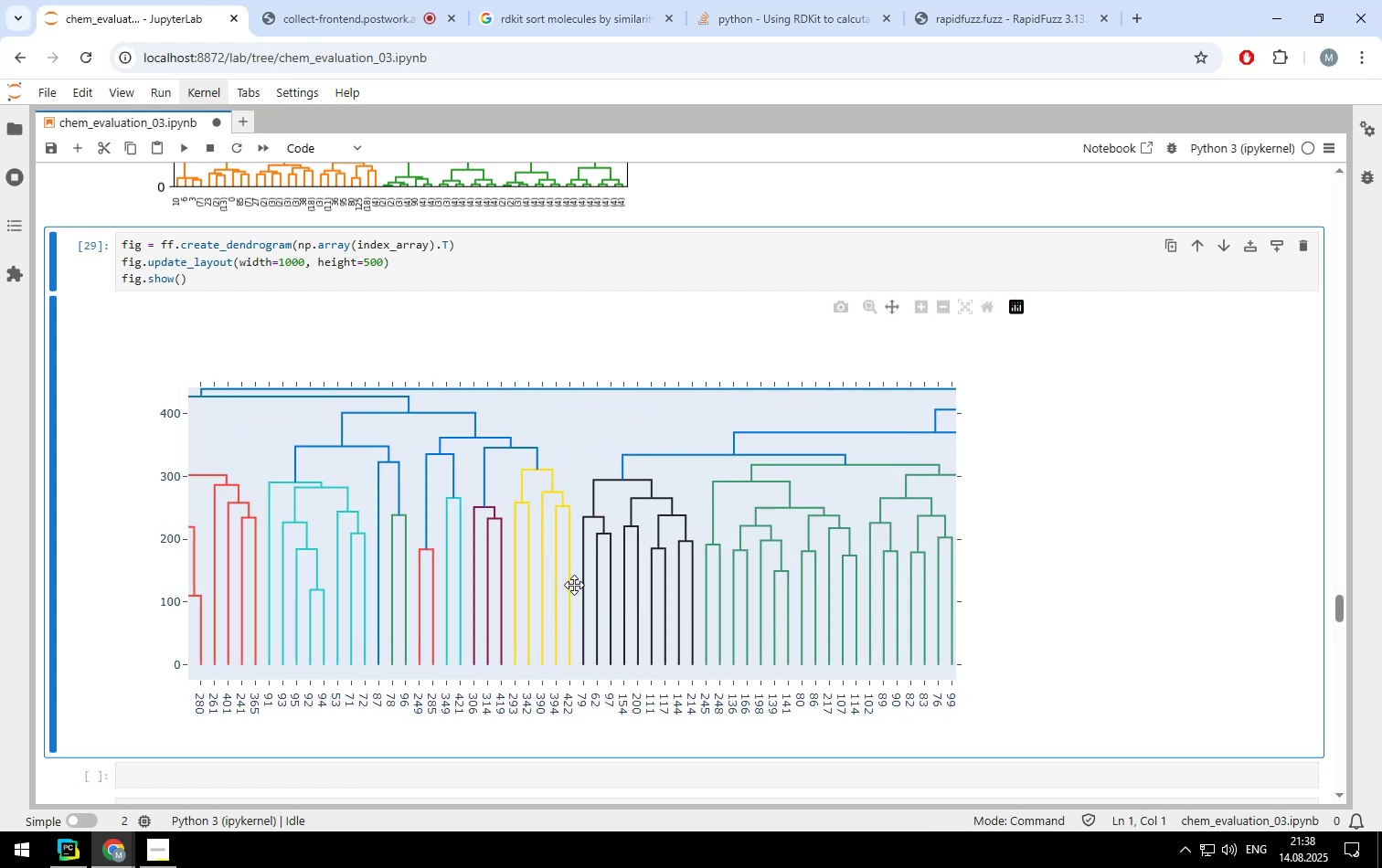 
left_click_drag(start_coordinate=[779, 550], to_coordinate=[578, 543])
 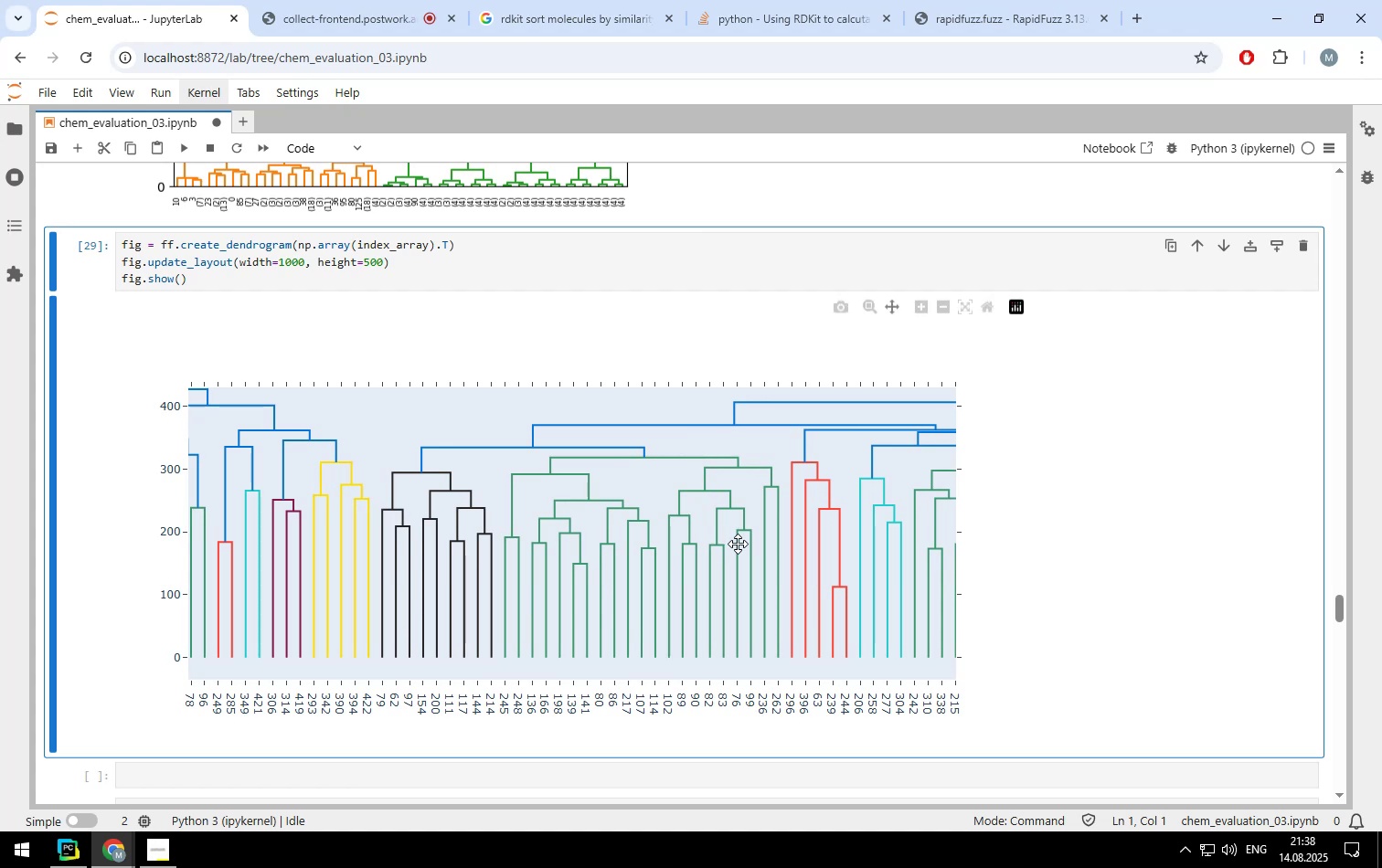 
left_click_drag(start_coordinate=[787, 551], to_coordinate=[547, 566])
 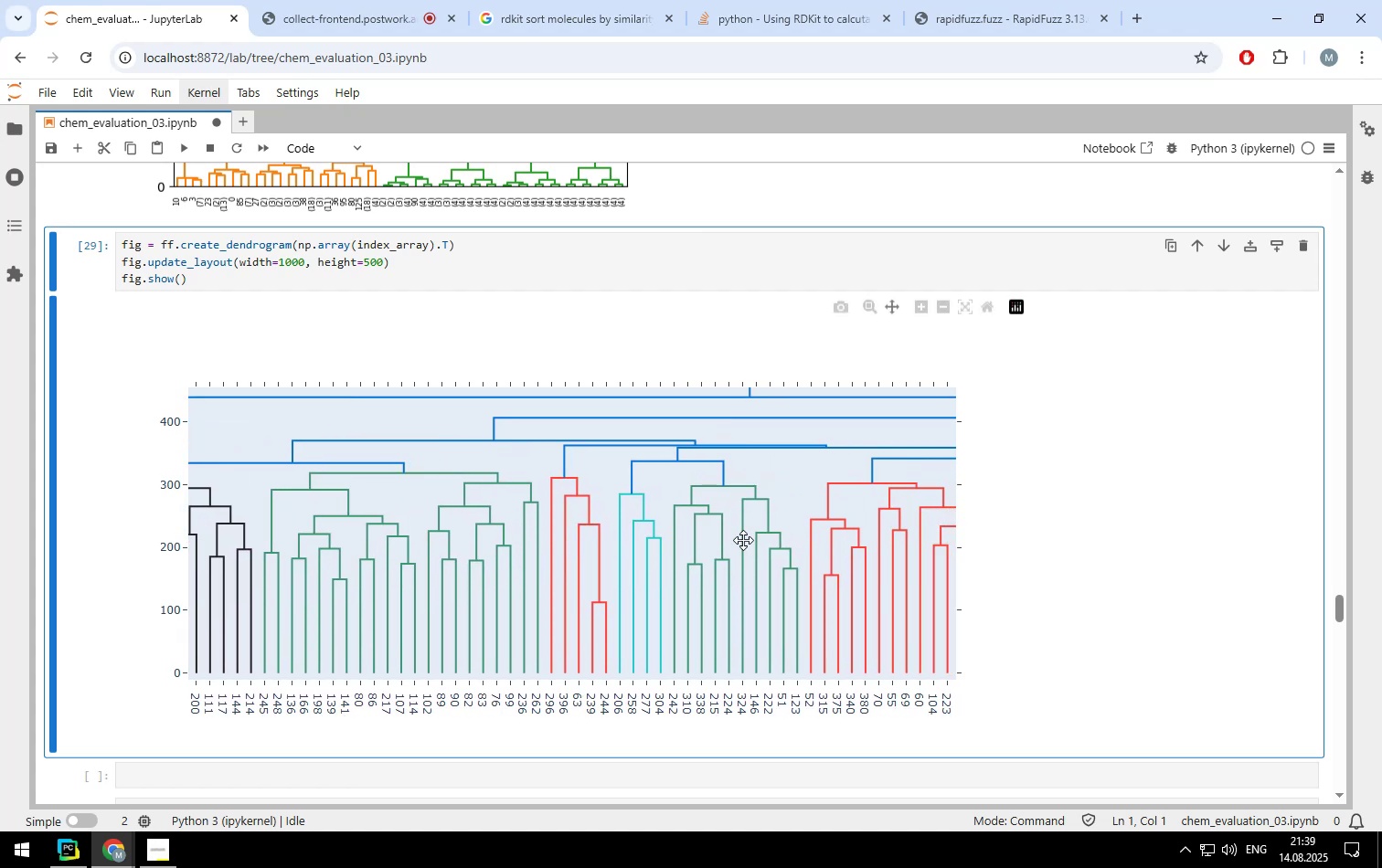 
left_click_drag(start_coordinate=[780, 537], to_coordinate=[589, 541])
 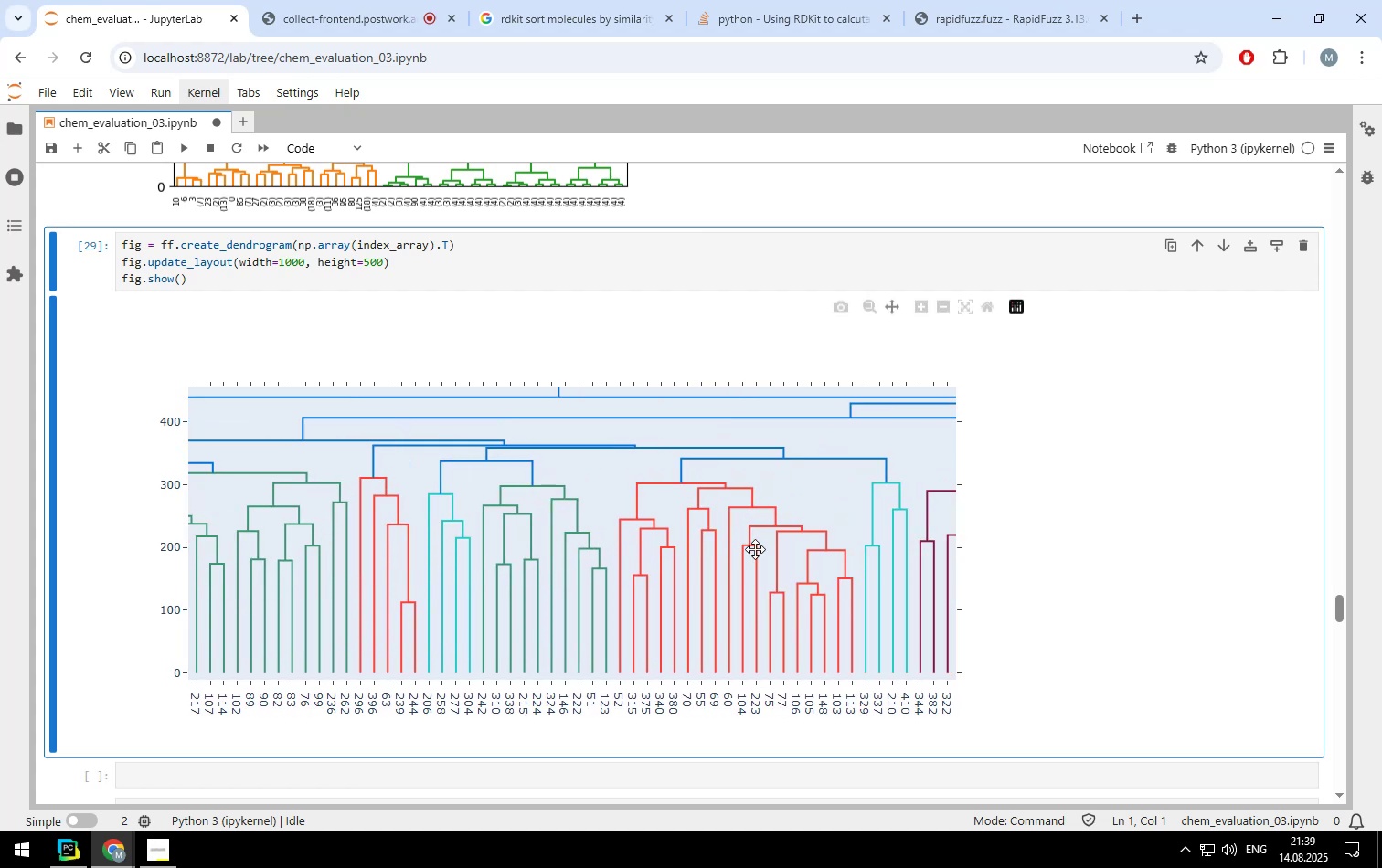 
left_click_drag(start_coordinate=[769, 554], to_coordinate=[611, 560])
 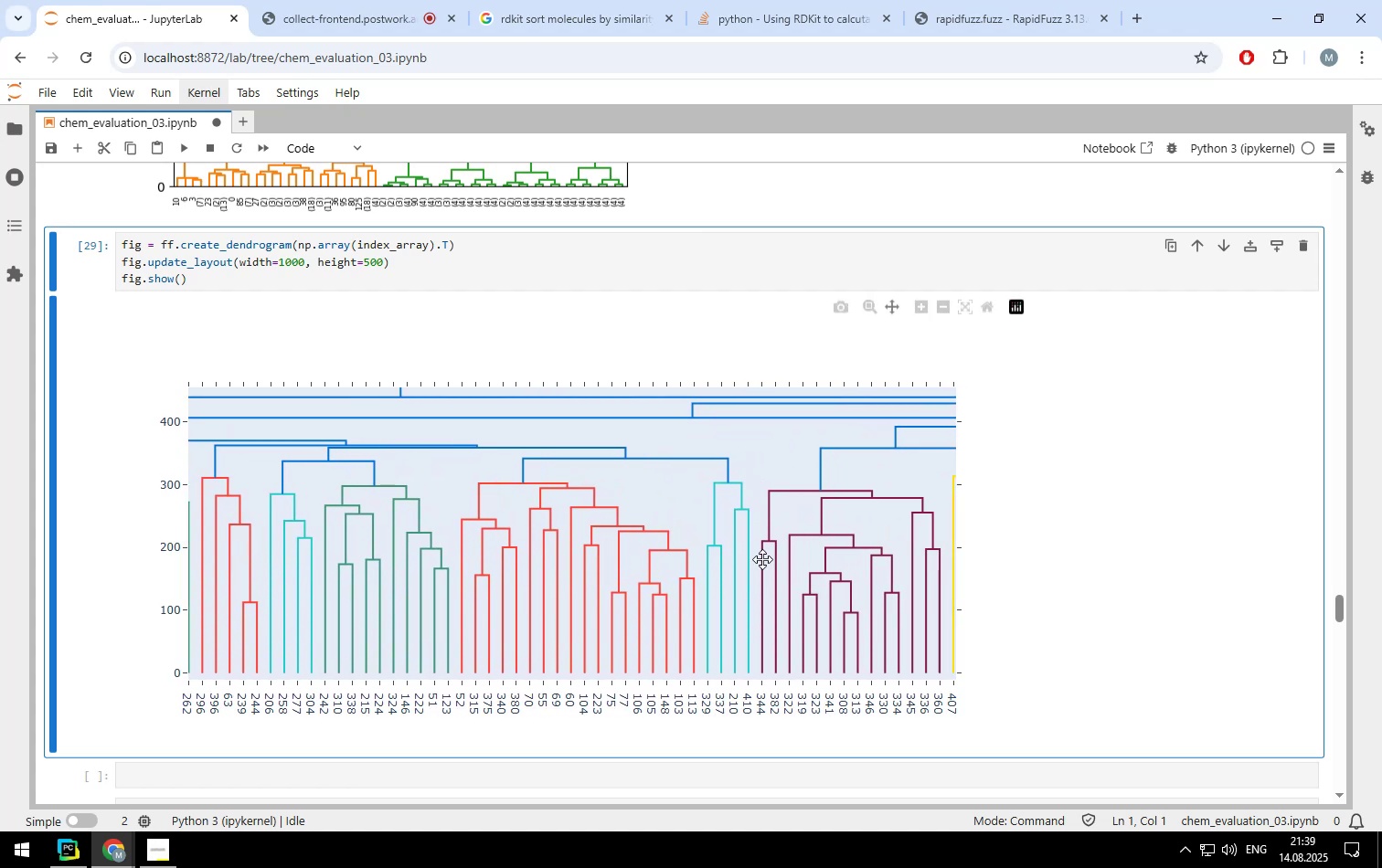 
left_click_drag(start_coordinate=[764, 559], to_coordinate=[583, 554])
 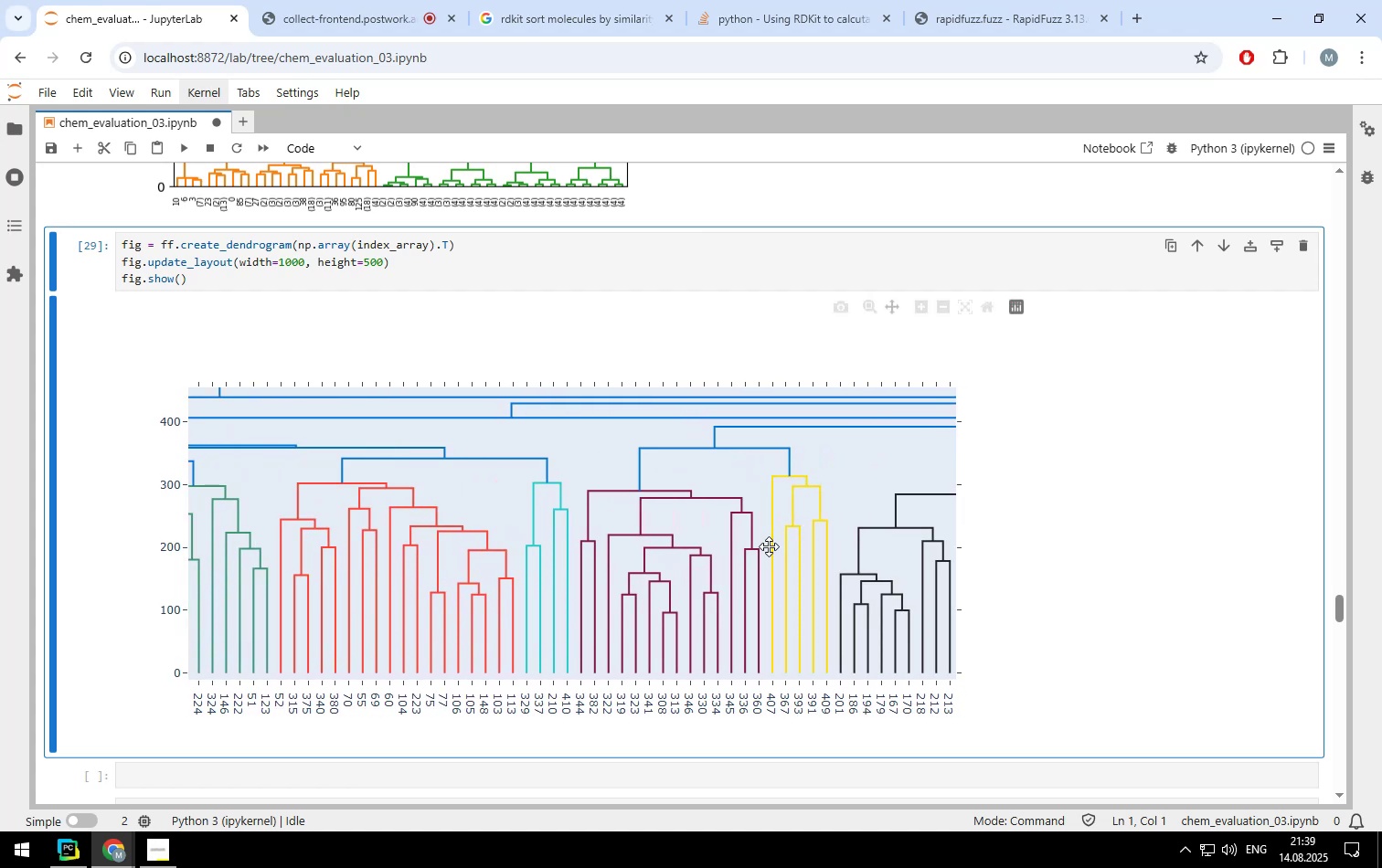 
left_click_drag(start_coordinate=[795, 544], to_coordinate=[589, 541])
 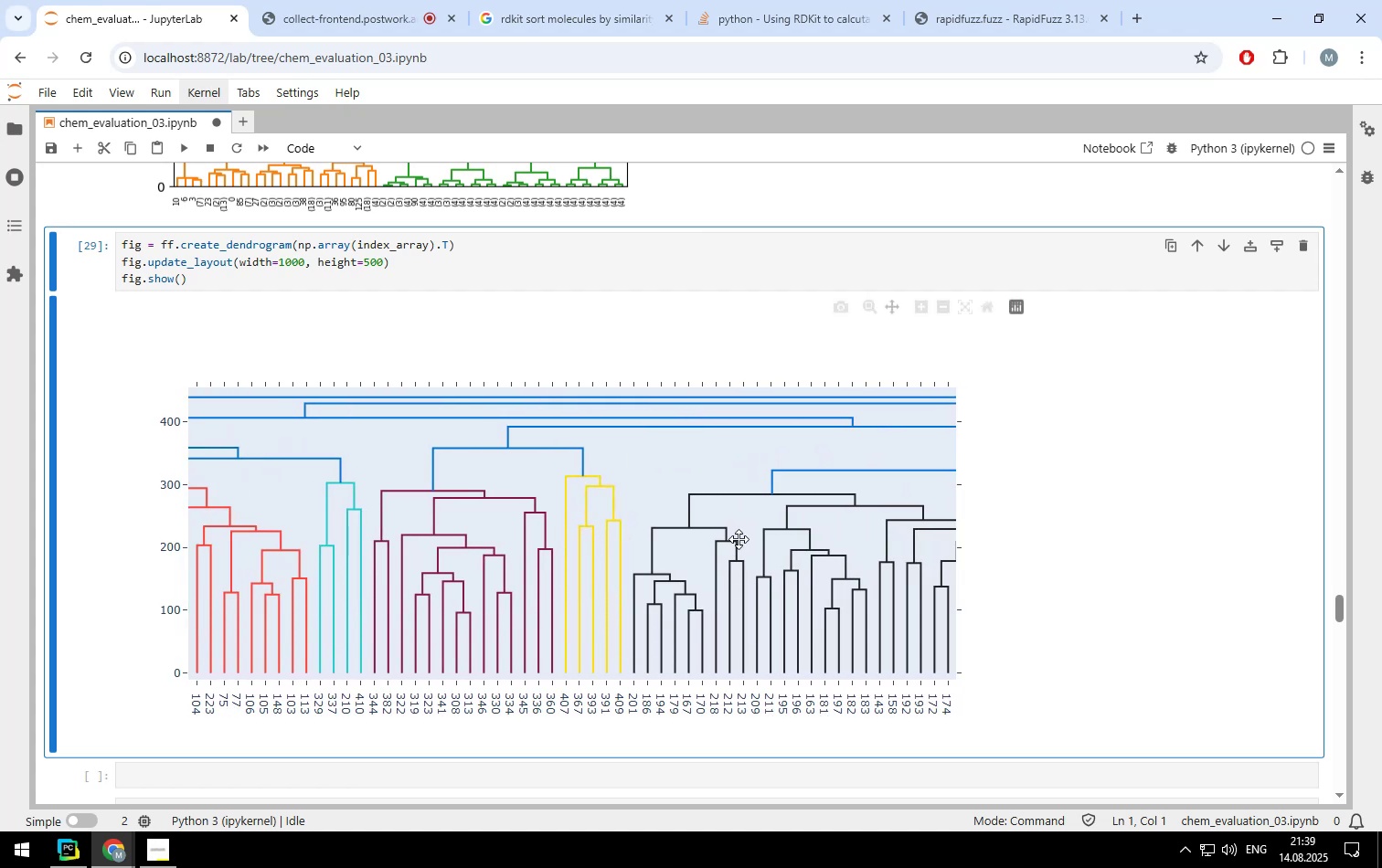 
left_click_drag(start_coordinate=[741, 539], to_coordinate=[552, 532])
 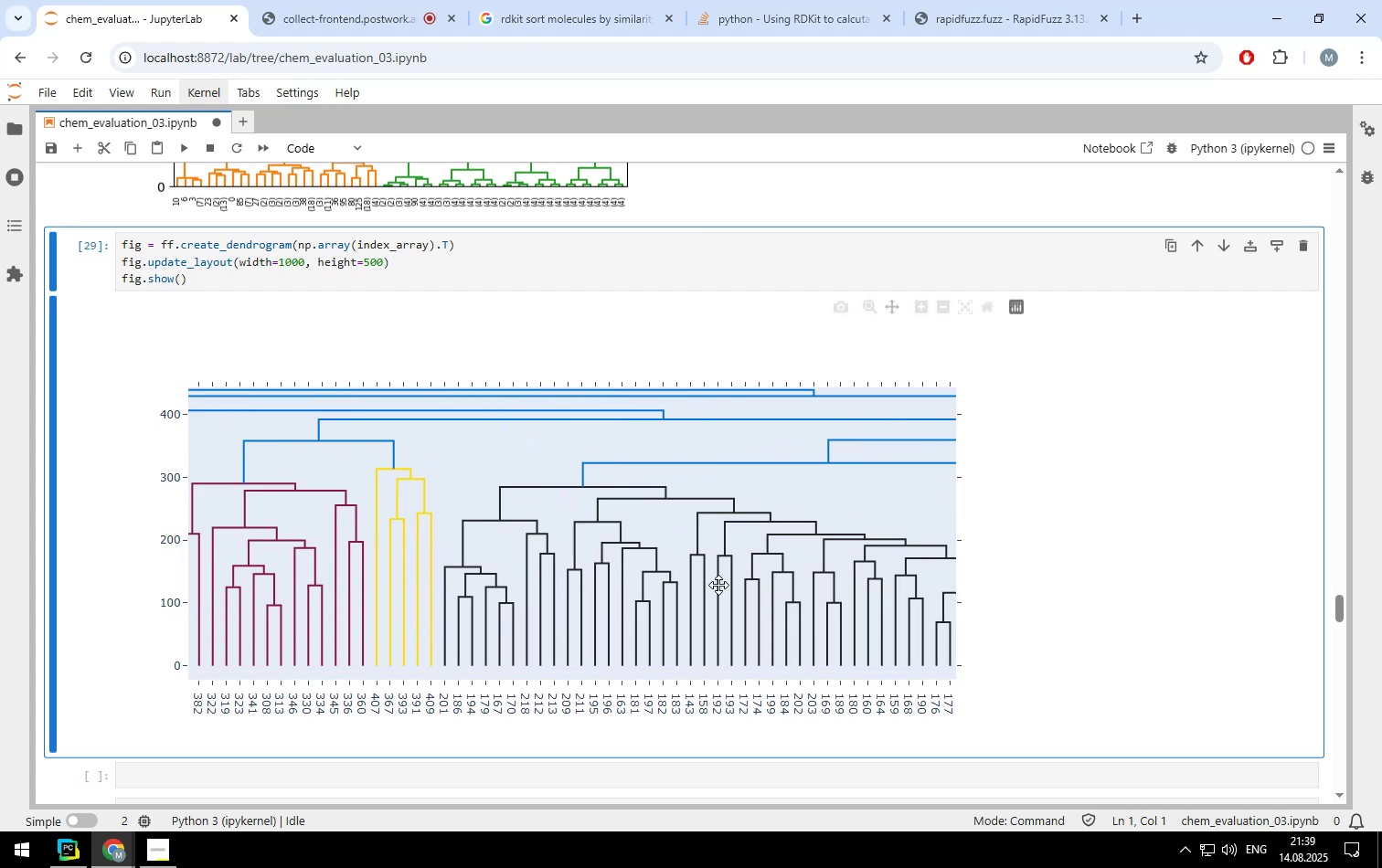 
left_click_drag(start_coordinate=[727, 585], to_coordinate=[564, 571])
 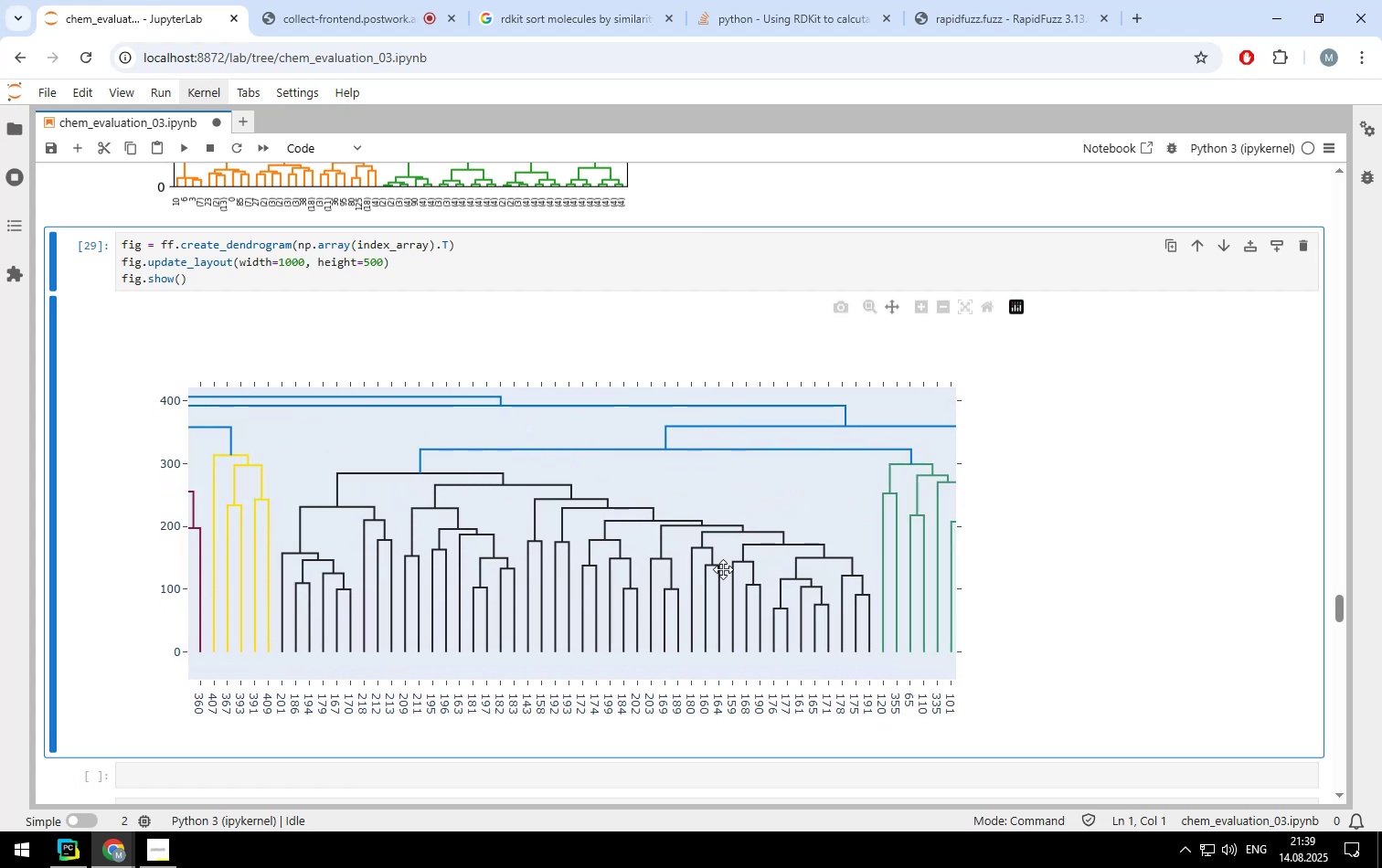 
left_click_drag(start_coordinate=[724, 569], to_coordinate=[579, 588])
 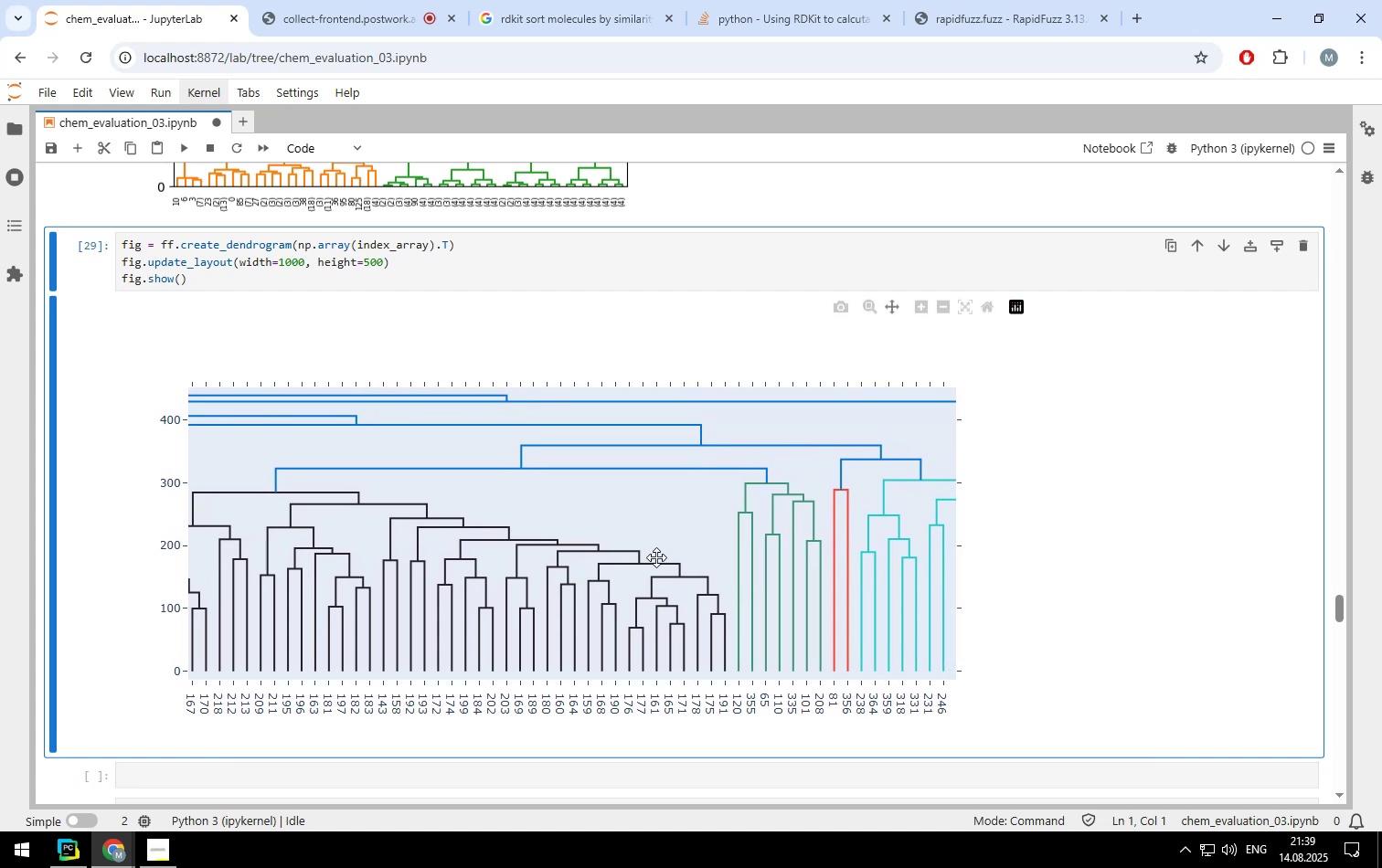 
left_click_drag(start_coordinate=[780, 550], to_coordinate=[566, 550])
 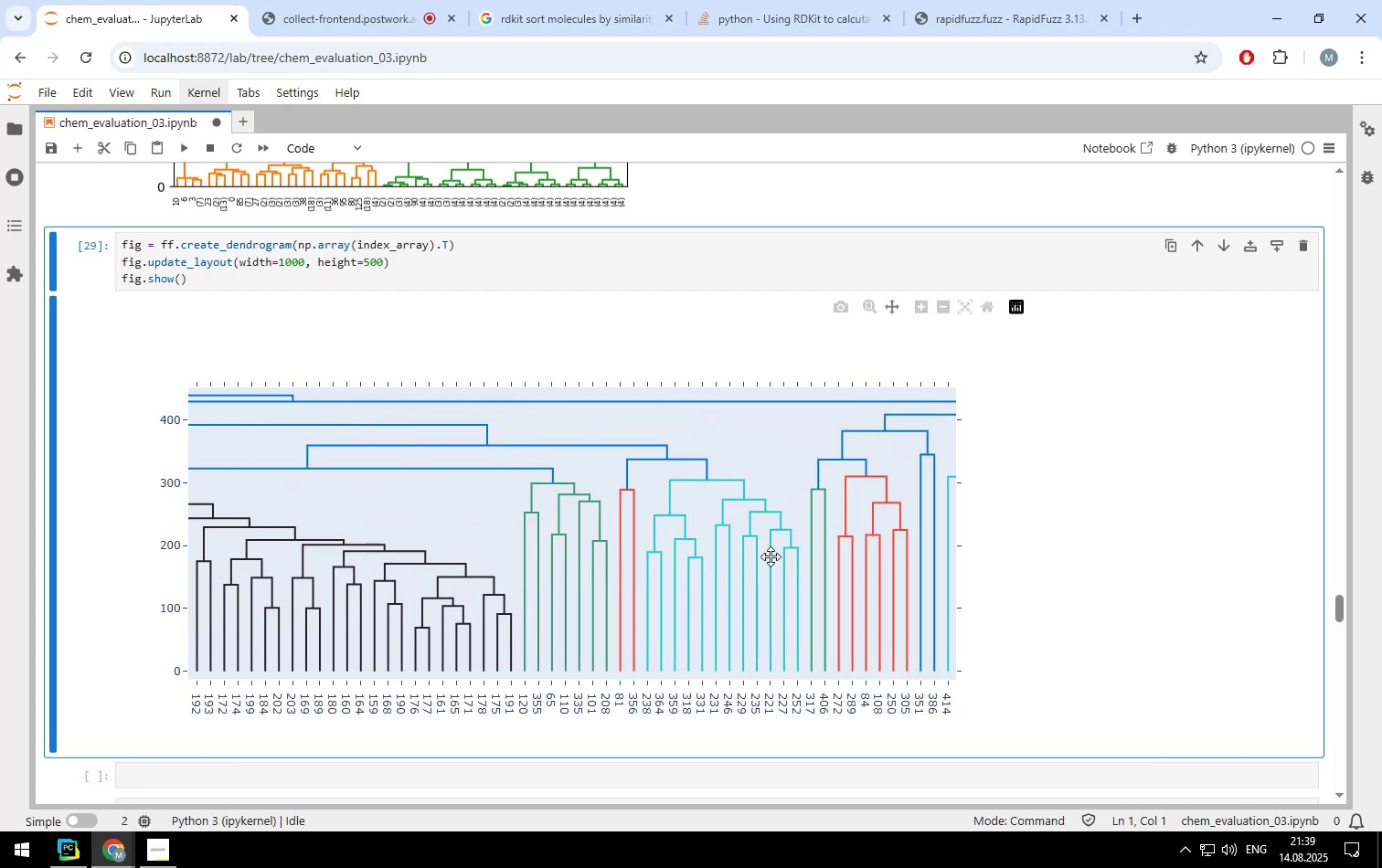 
left_click_drag(start_coordinate=[771, 556], to_coordinate=[824, 563])
 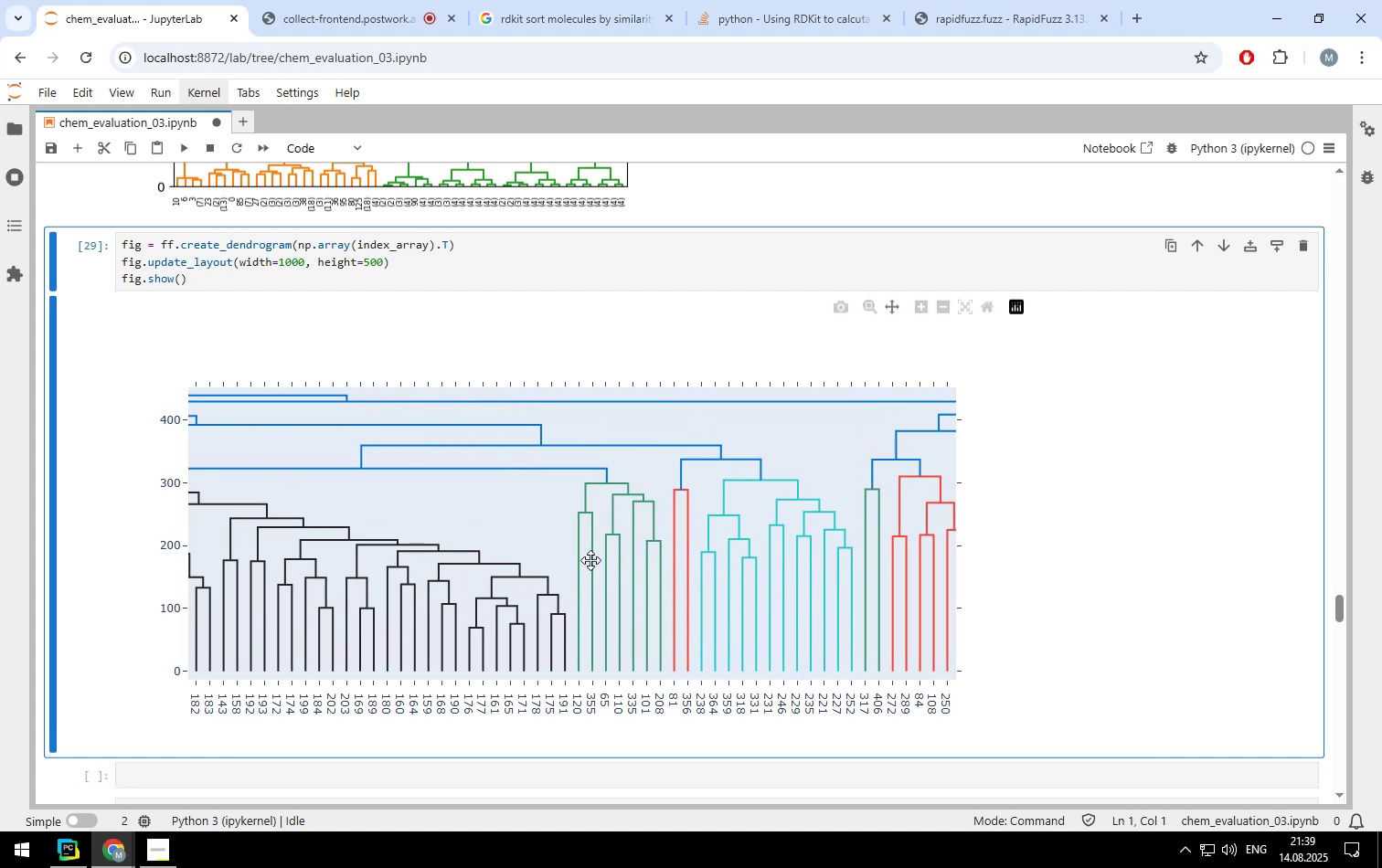 
left_click_drag(start_coordinate=[573, 559], to_coordinate=[781, 573])
 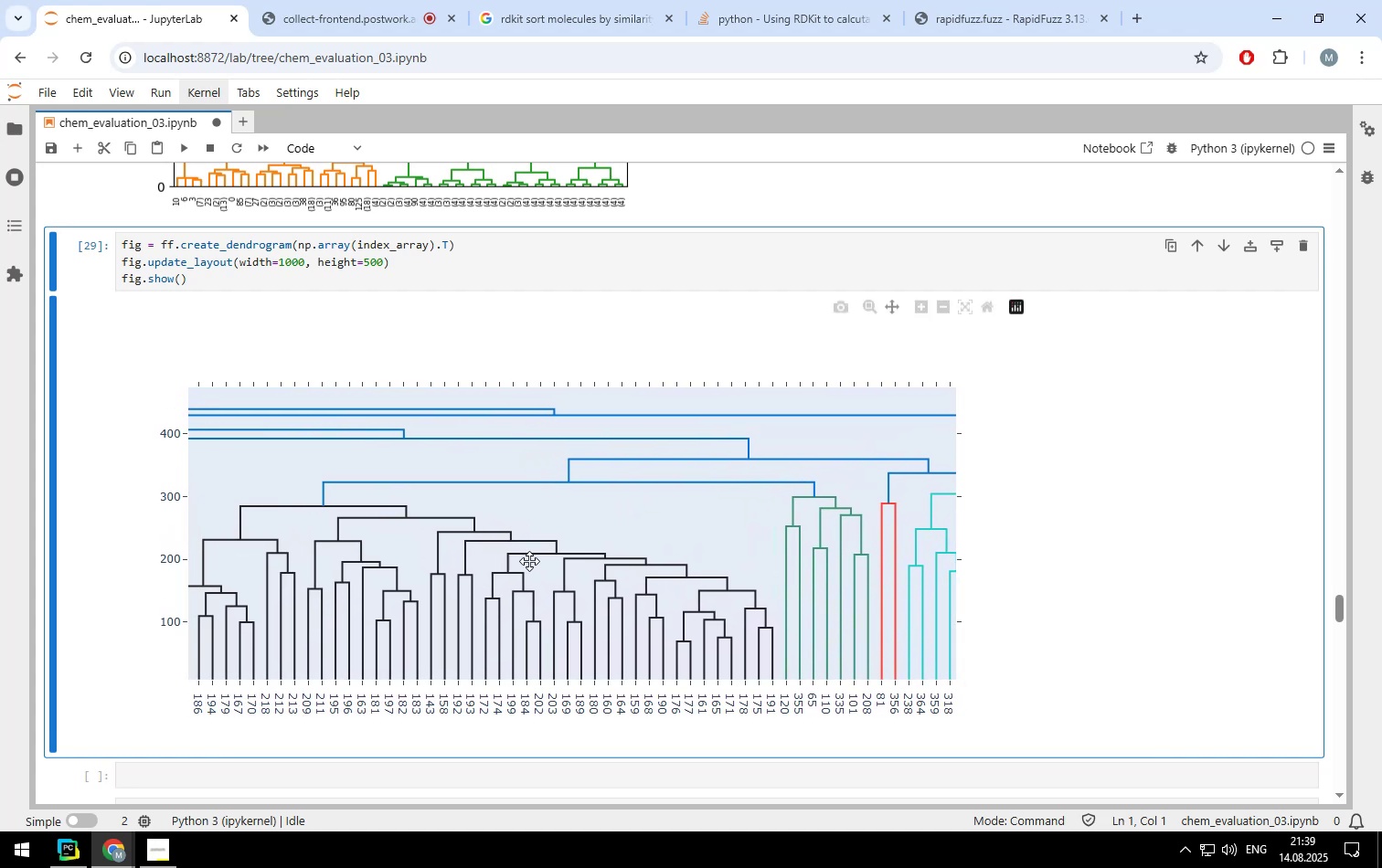 
left_click_drag(start_coordinate=[523, 563], to_coordinate=[381, 572])
 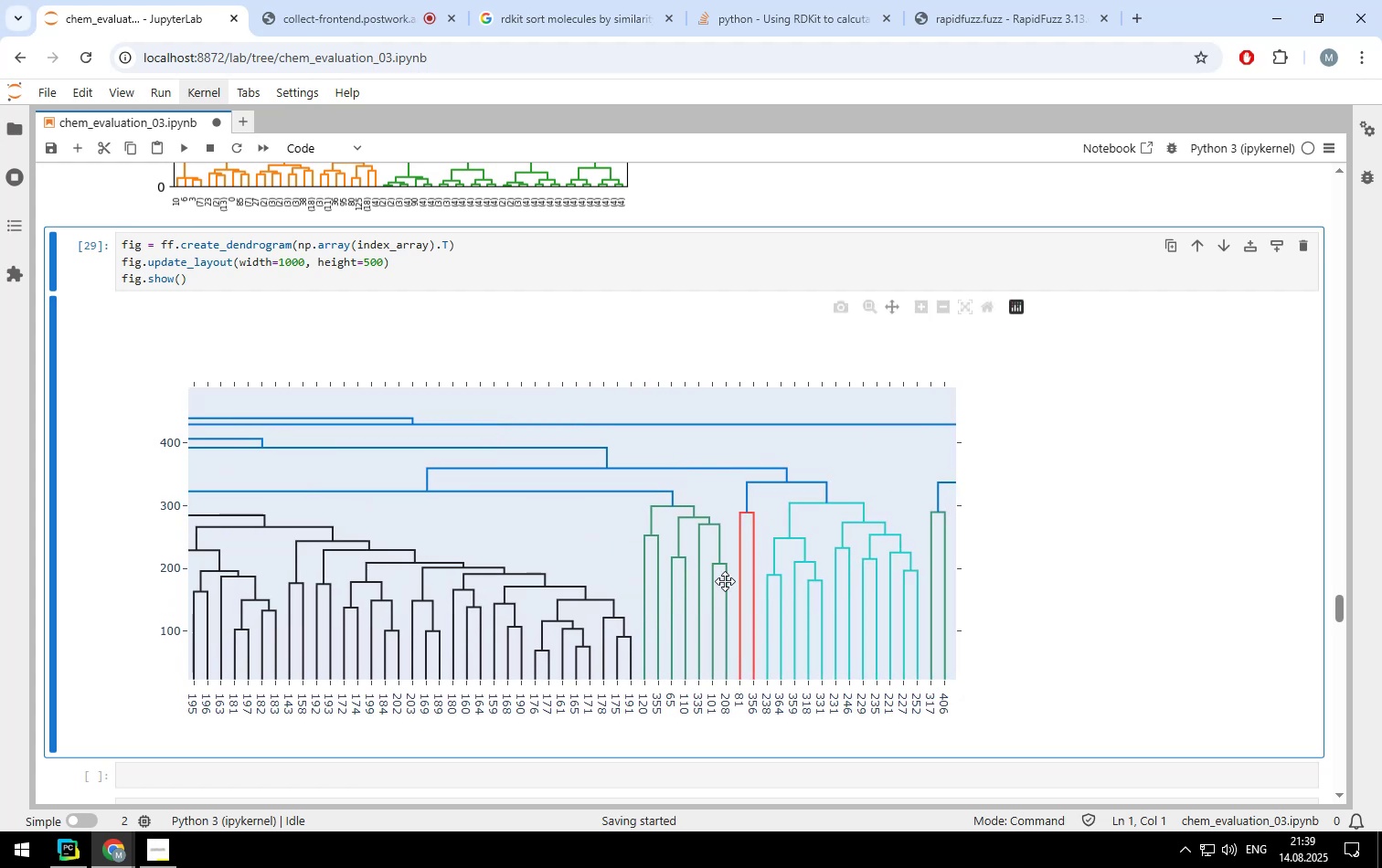 
left_click_drag(start_coordinate=[728, 581], to_coordinate=[386, 559])
 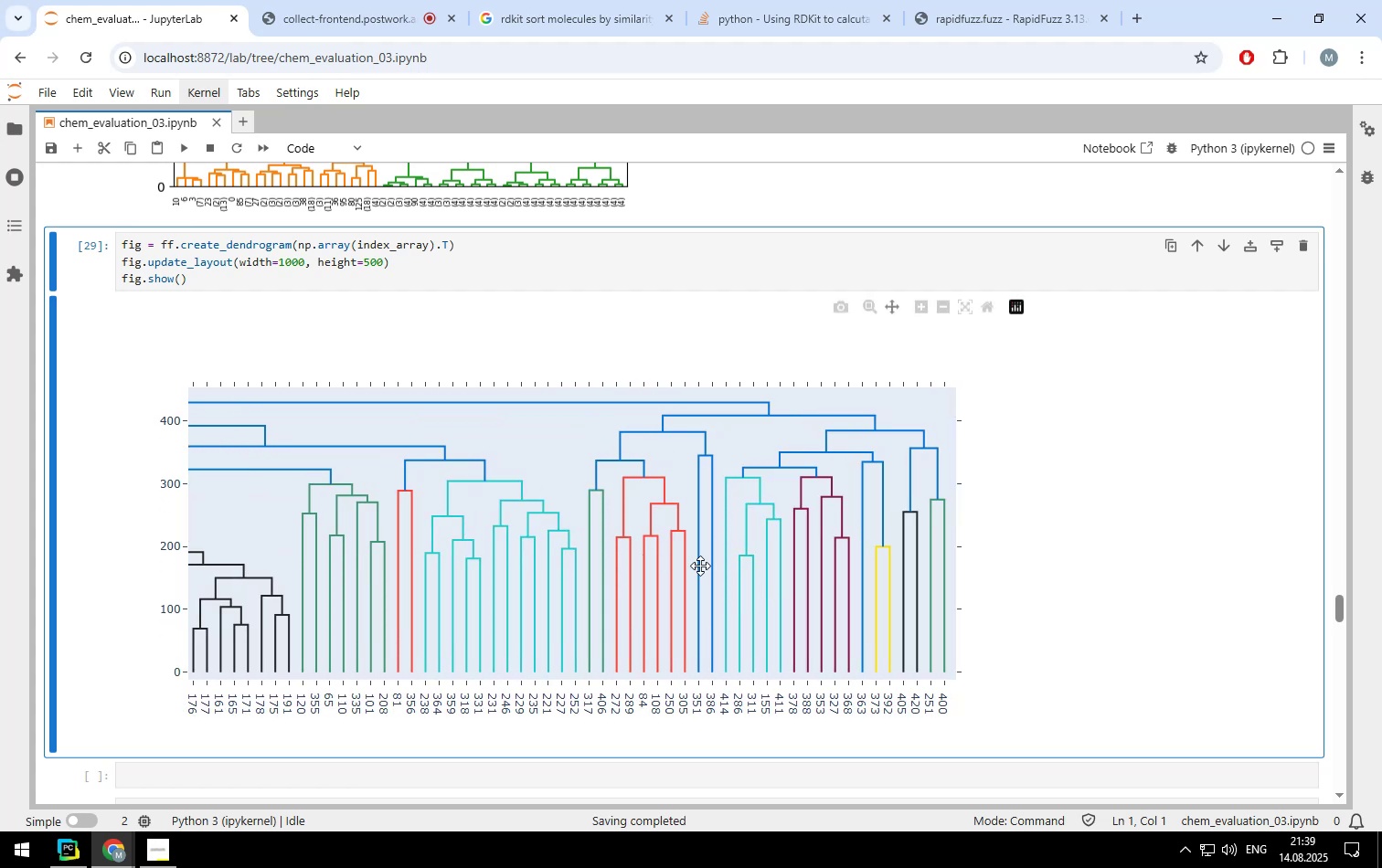 
left_click_drag(start_coordinate=[707, 567], to_coordinate=[473, 564])
 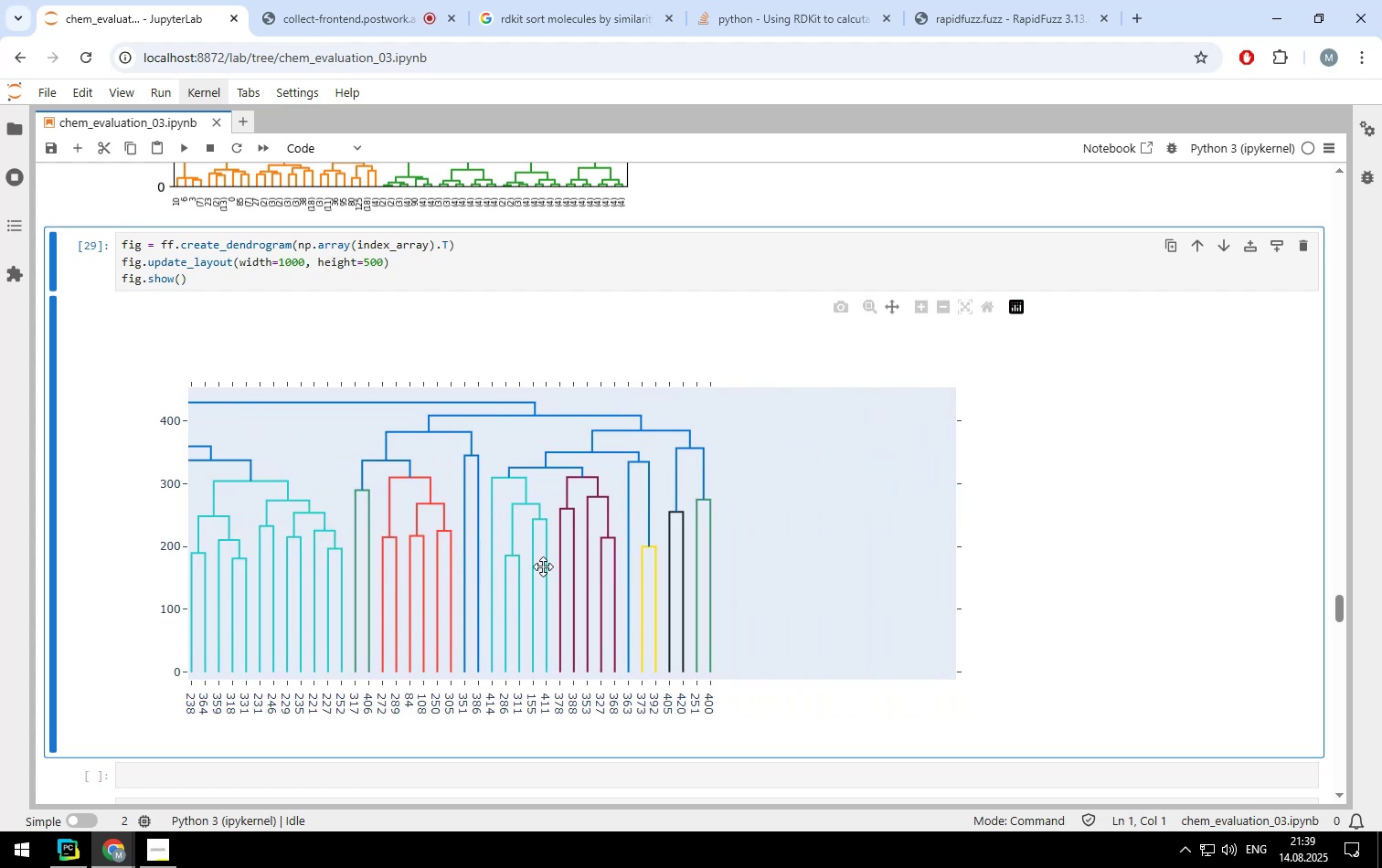 
left_click_drag(start_coordinate=[460, 556], to_coordinate=[759, 545])
 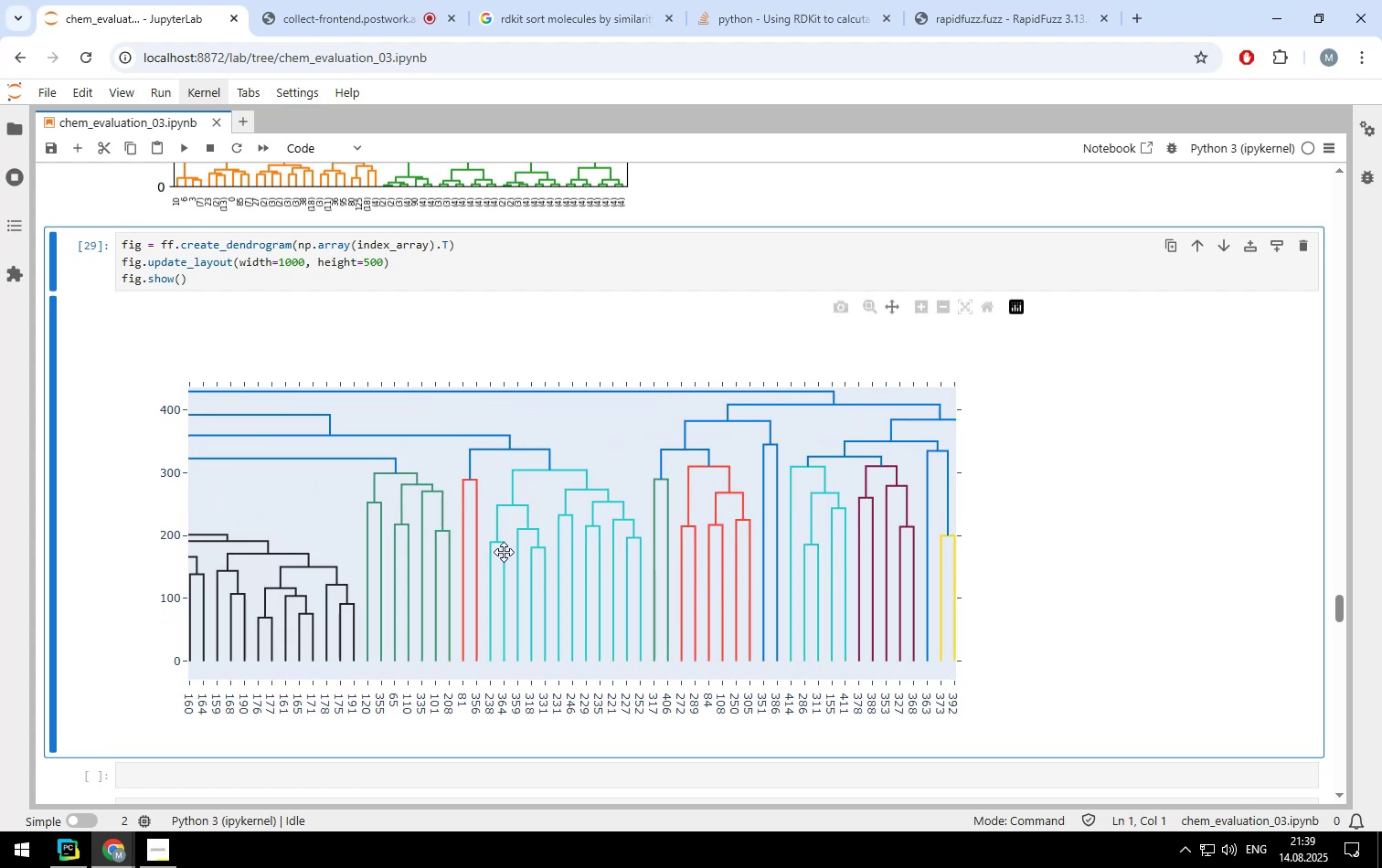 
left_click_drag(start_coordinate=[504, 552], to_coordinate=[627, 579])
 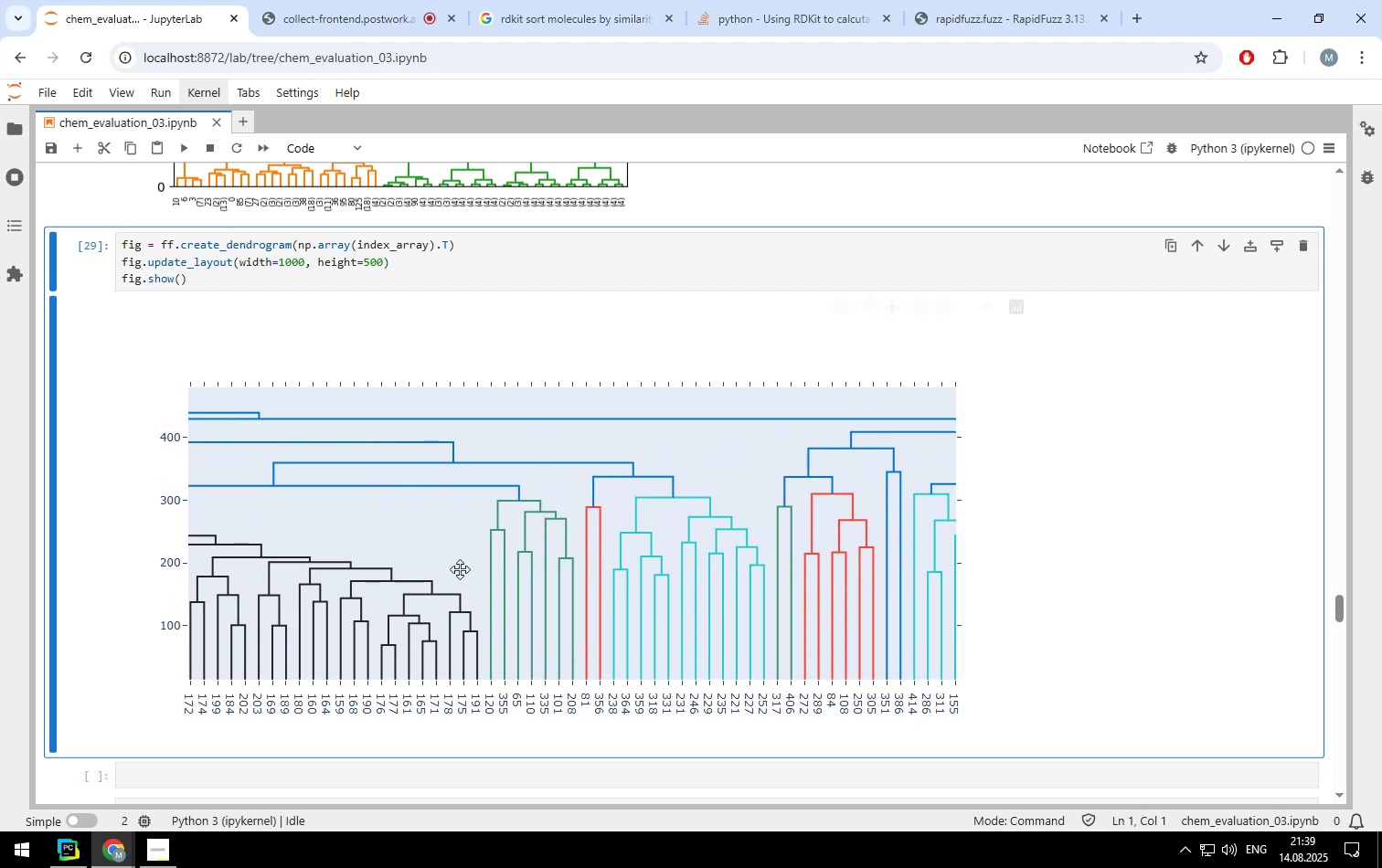 
left_click_drag(start_coordinate=[449, 569], to_coordinate=[628, 563])
 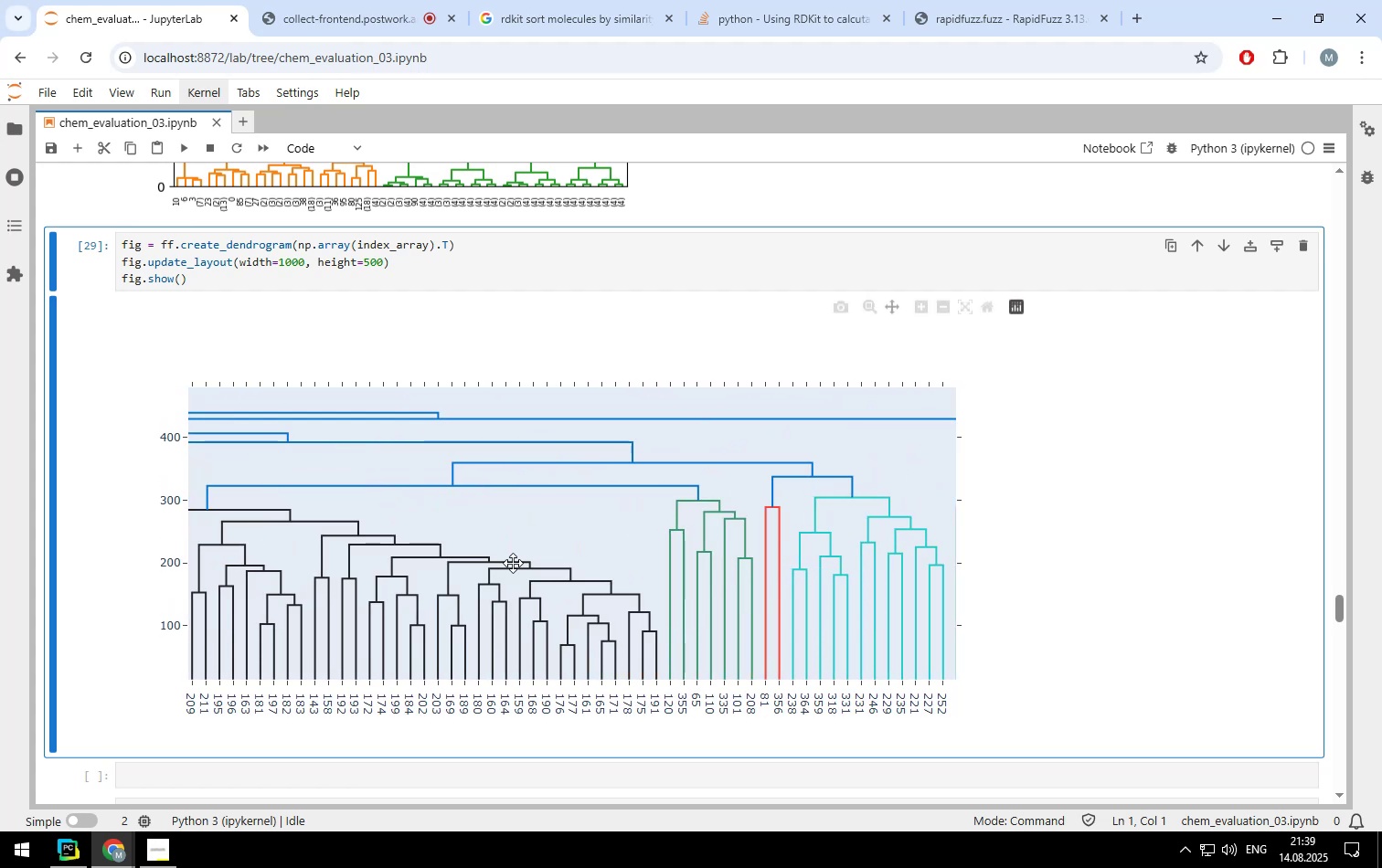 
left_click_drag(start_coordinate=[510, 563], to_coordinate=[650, 559])
 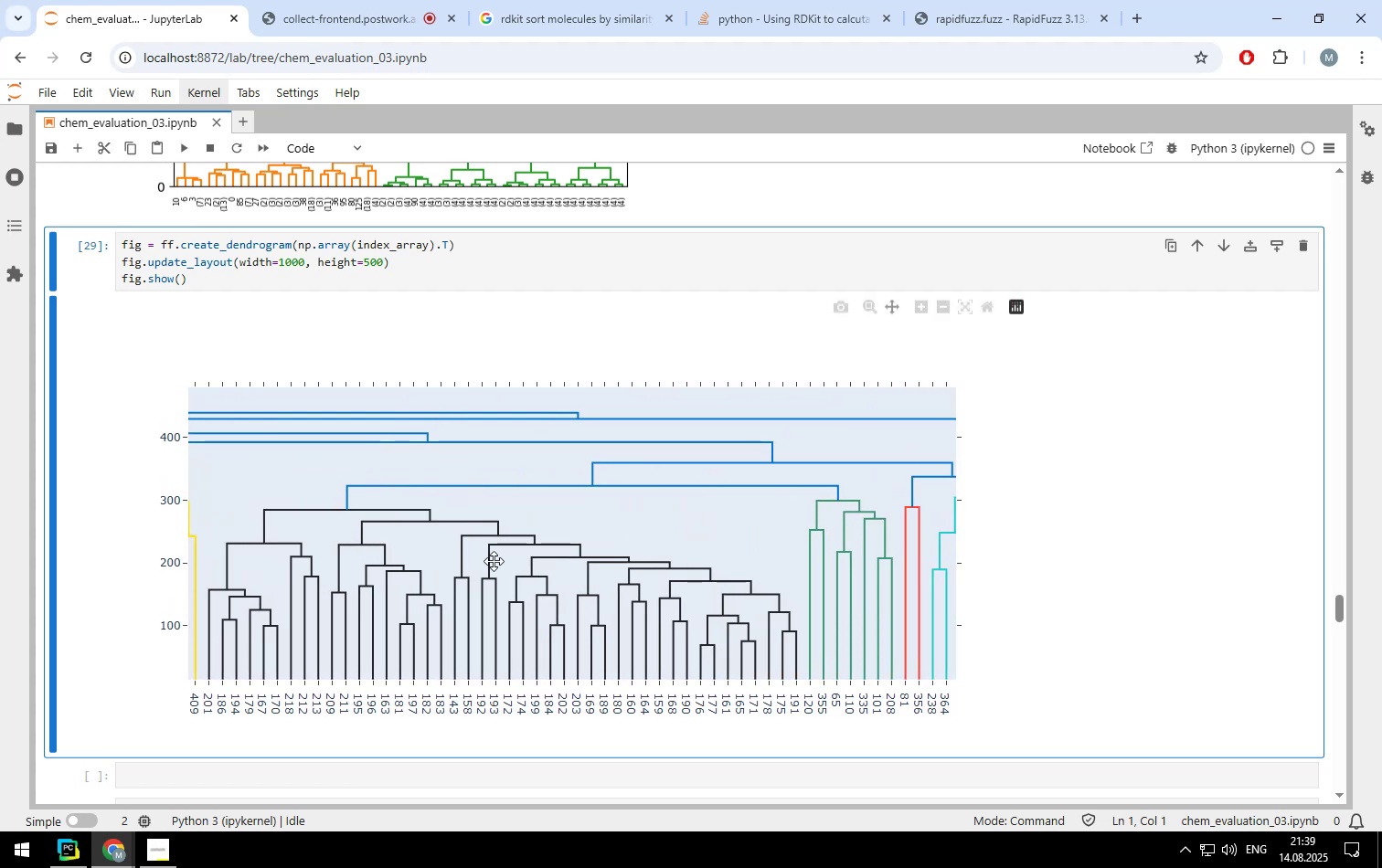 
left_click_drag(start_coordinate=[494, 561], to_coordinate=[617, 560])
 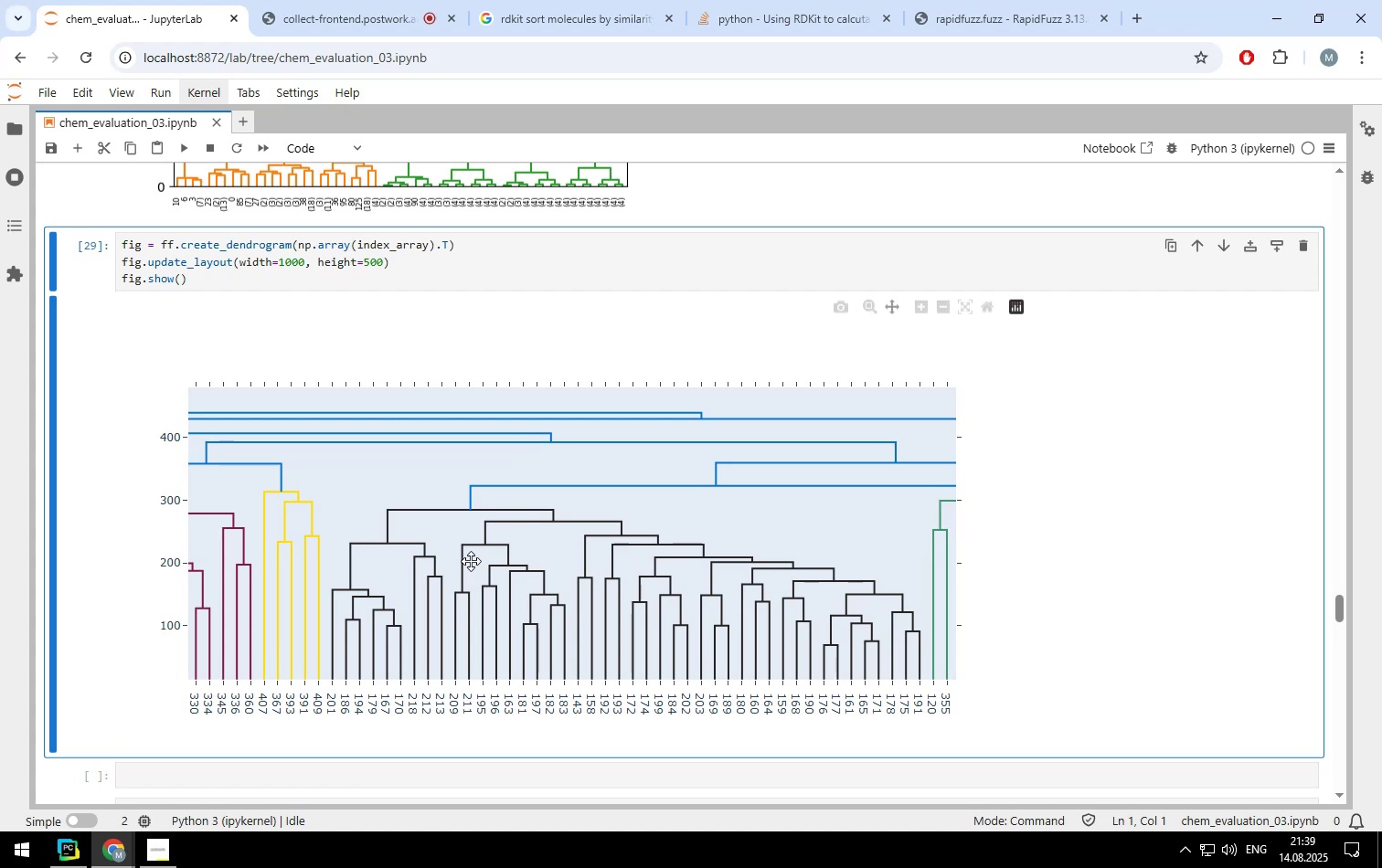 
left_click_drag(start_coordinate=[471, 561], to_coordinate=[580, 559])
 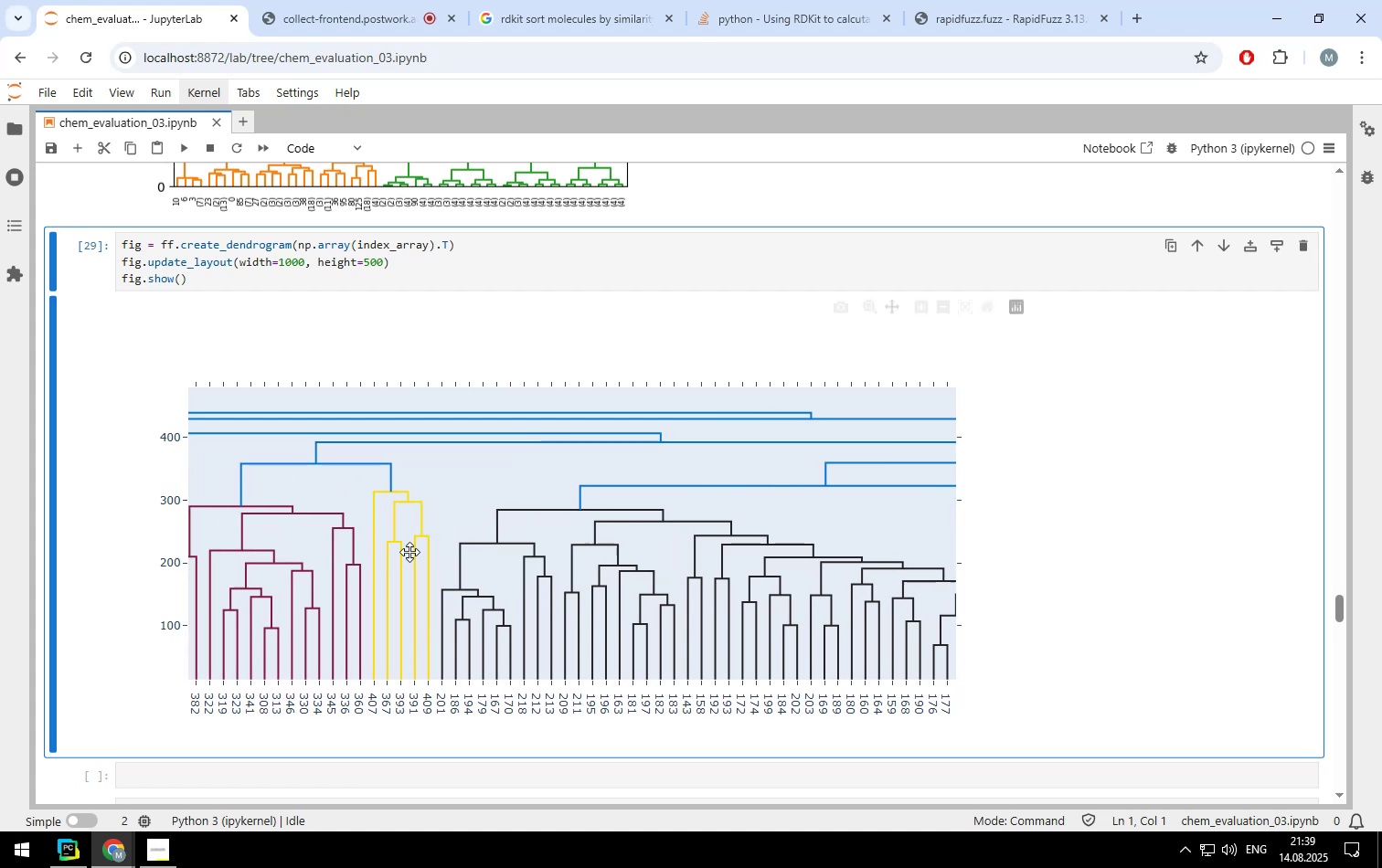 
left_click_drag(start_coordinate=[403, 552], to_coordinate=[600, 556])
 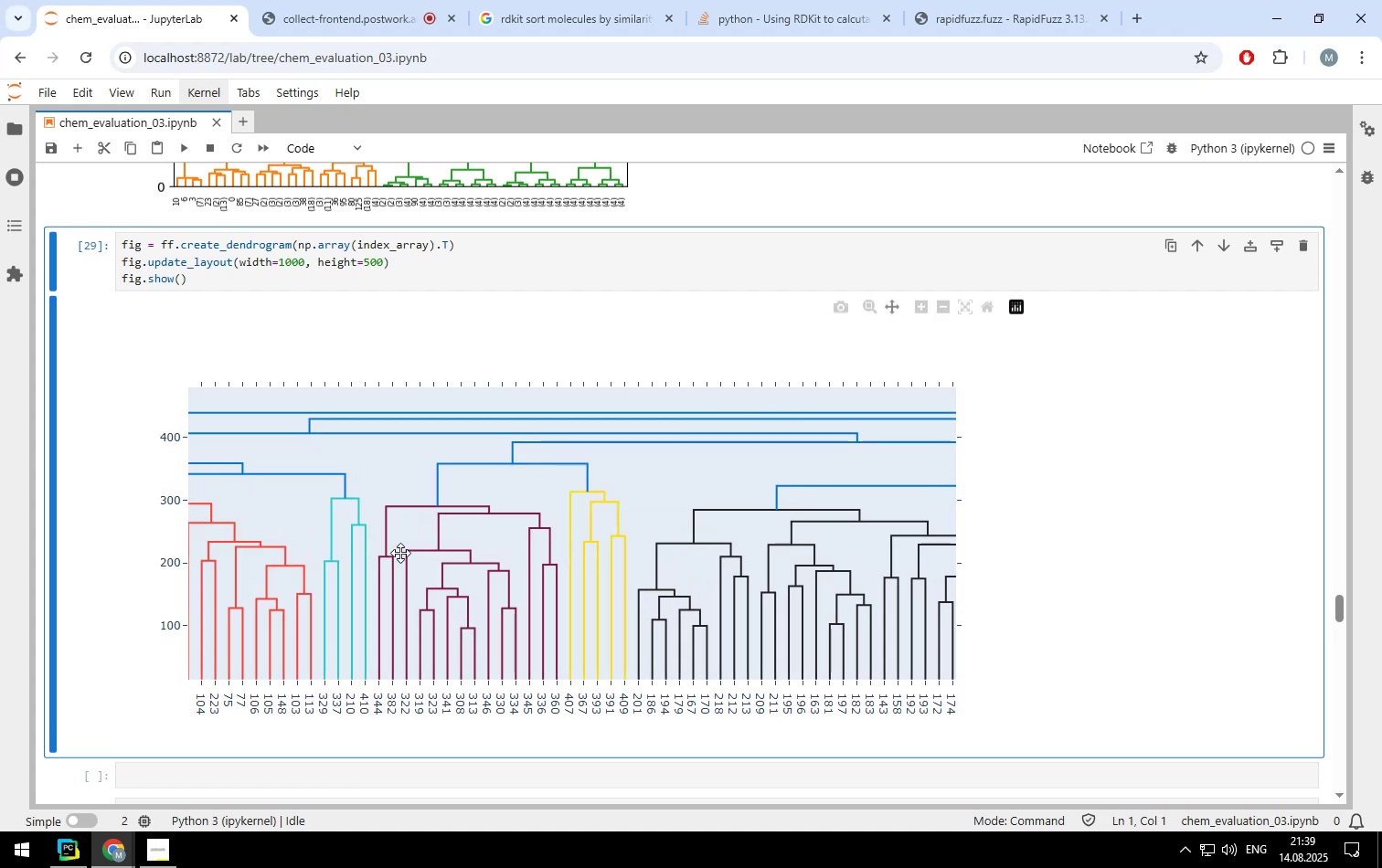 
left_click_drag(start_coordinate=[399, 553], to_coordinate=[583, 556])
 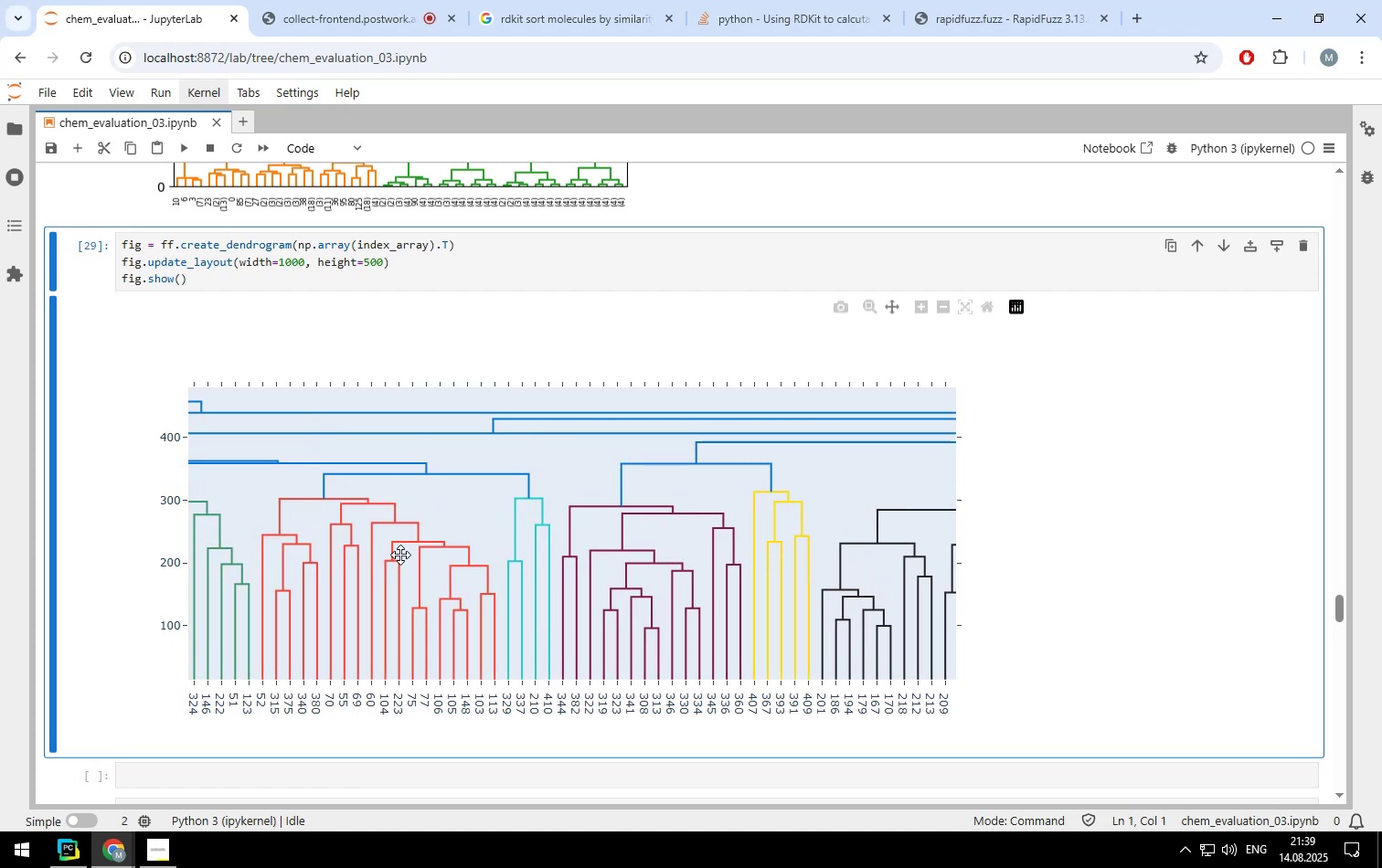 
left_click_drag(start_coordinate=[400, 555], to_coordinate=[559, 563])
 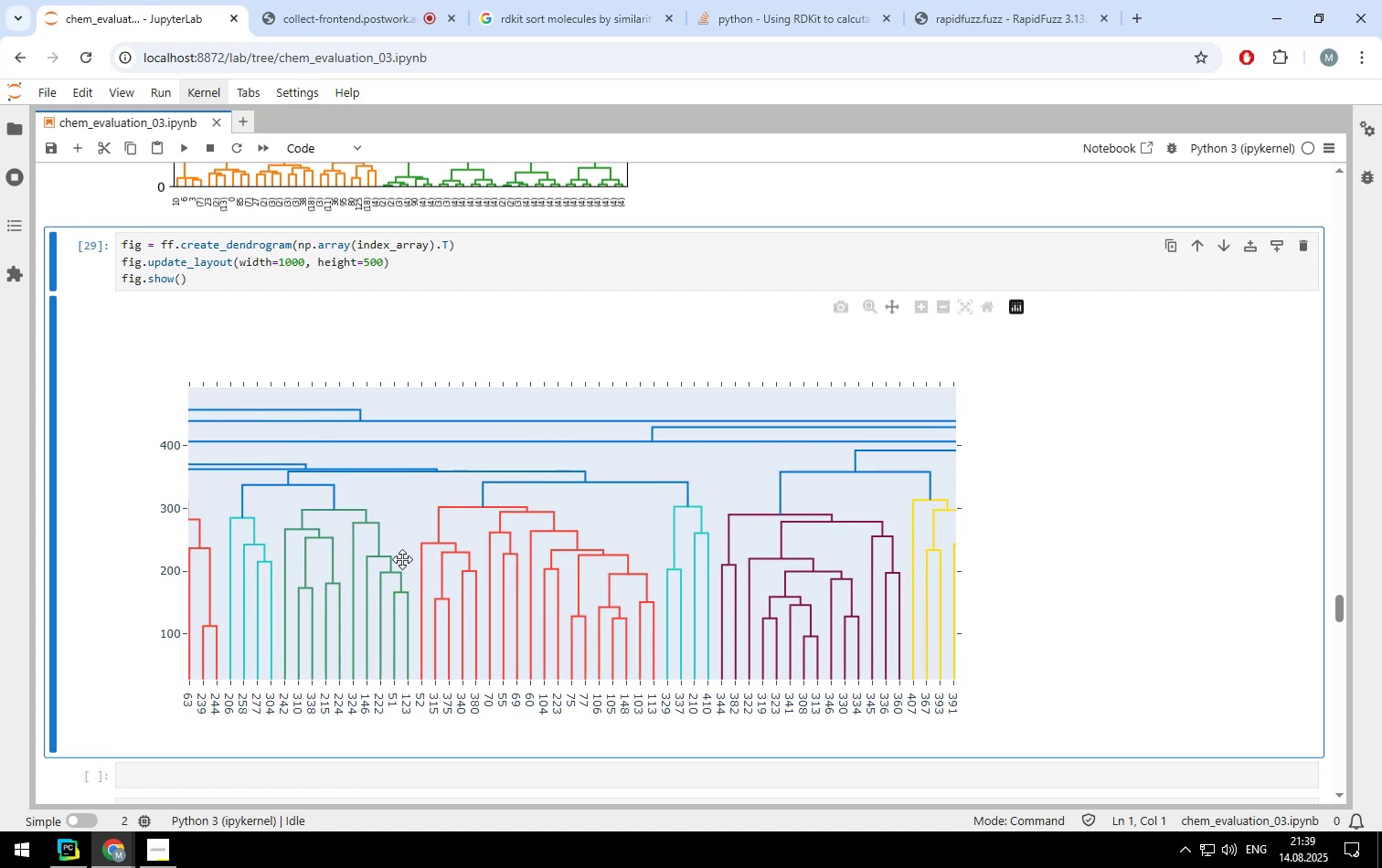 
left_click_drag(start_coordinate=[370, 559], to_coordinate=[544, 552])
 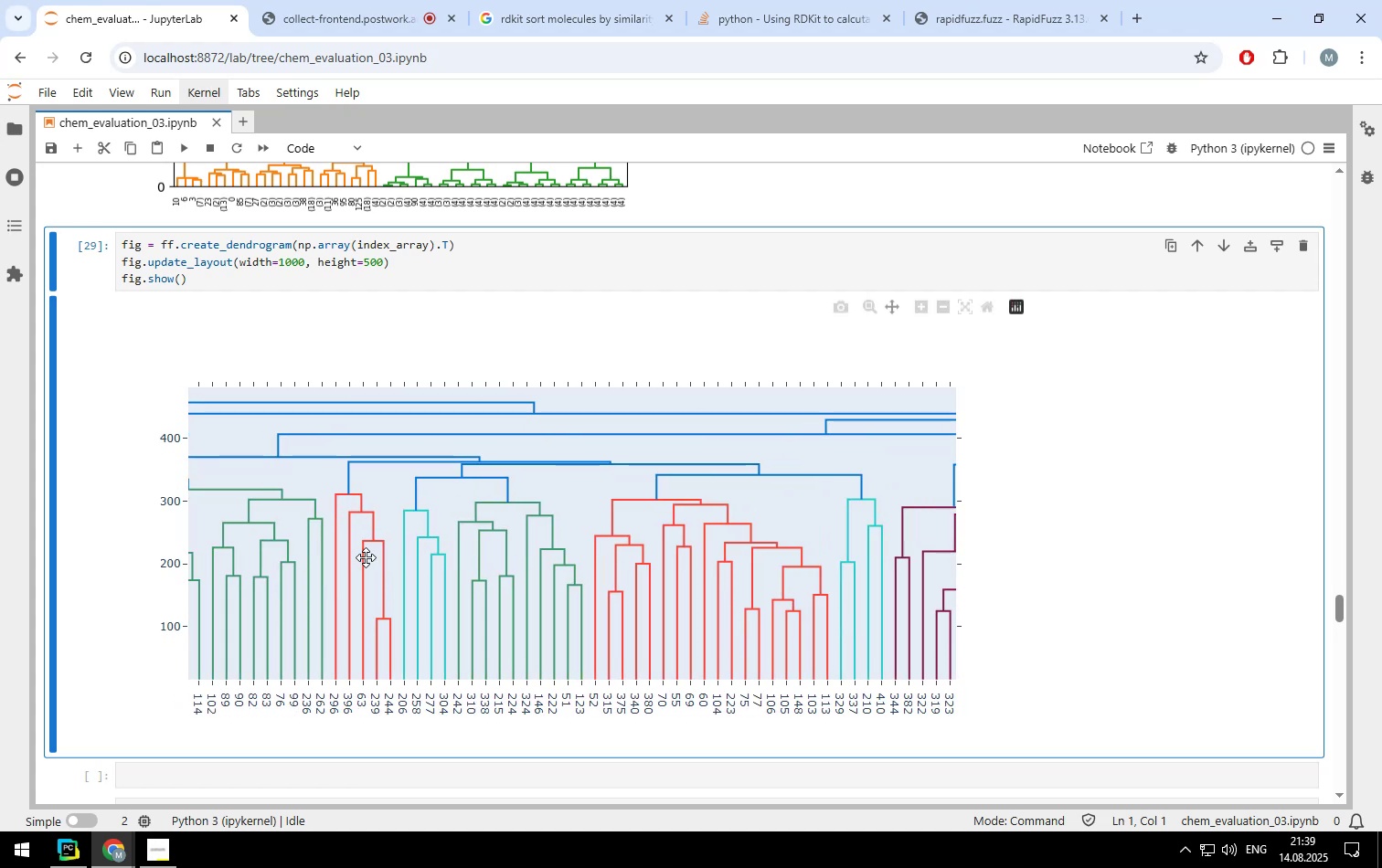 
left_click_drag(start_coordinate=[366, 557], to_coordinate=[508, 558])
 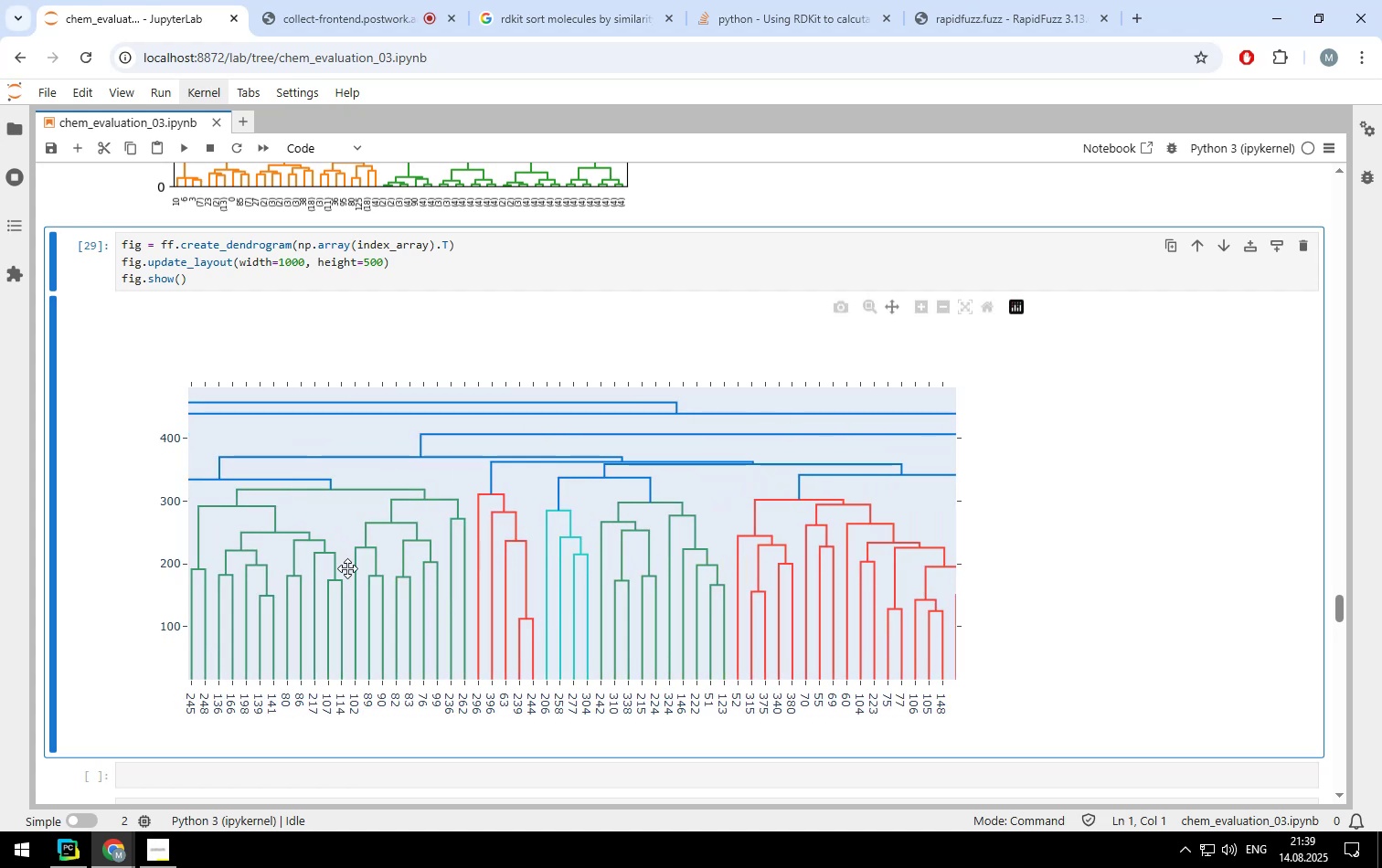 
left_click_drag(start_coordinate=[347, 568], to_coordinate=[485, 566])
 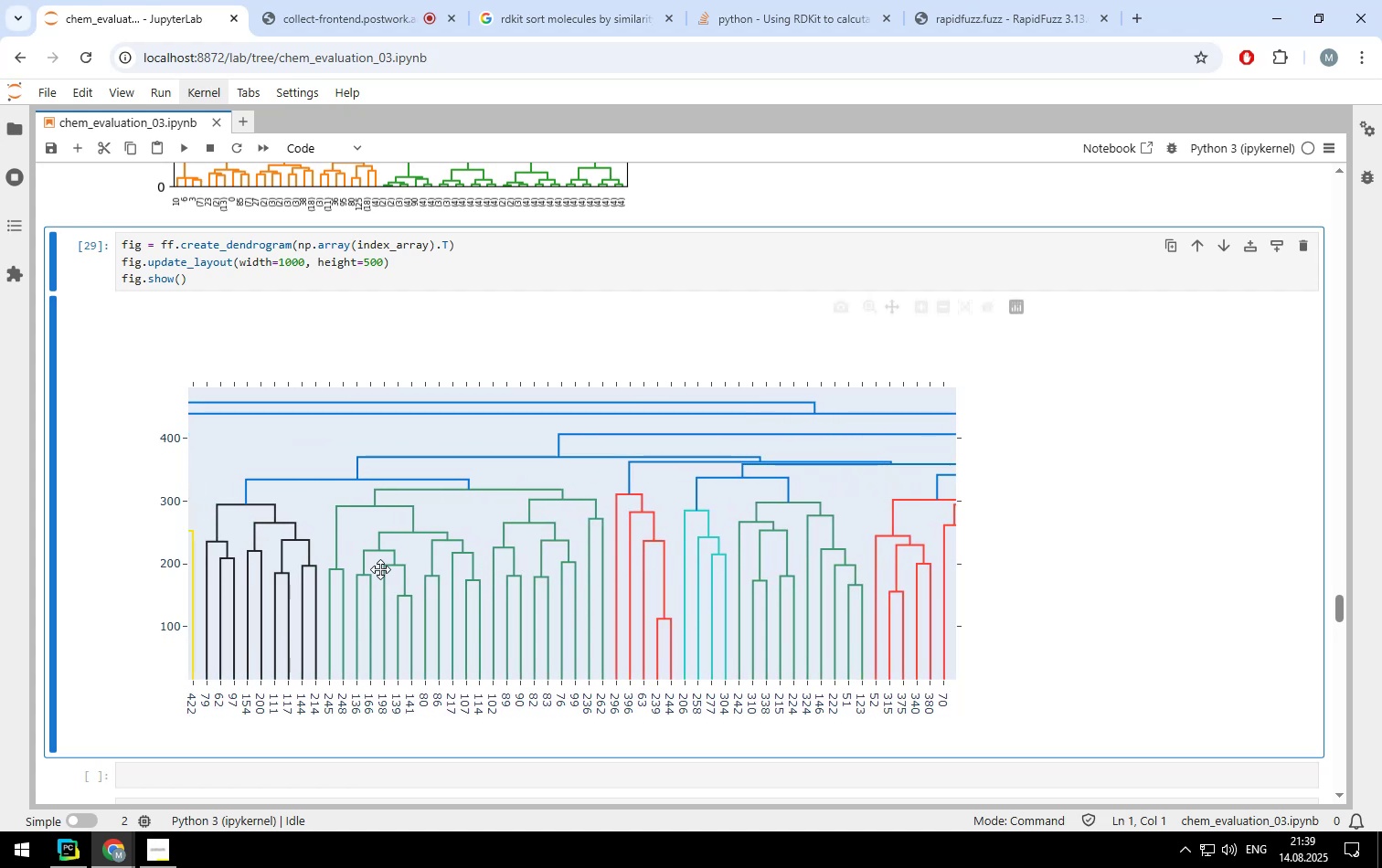 
left_click_drag(start_coordinate=[332, 571], to_coordinate=[471, 565])
 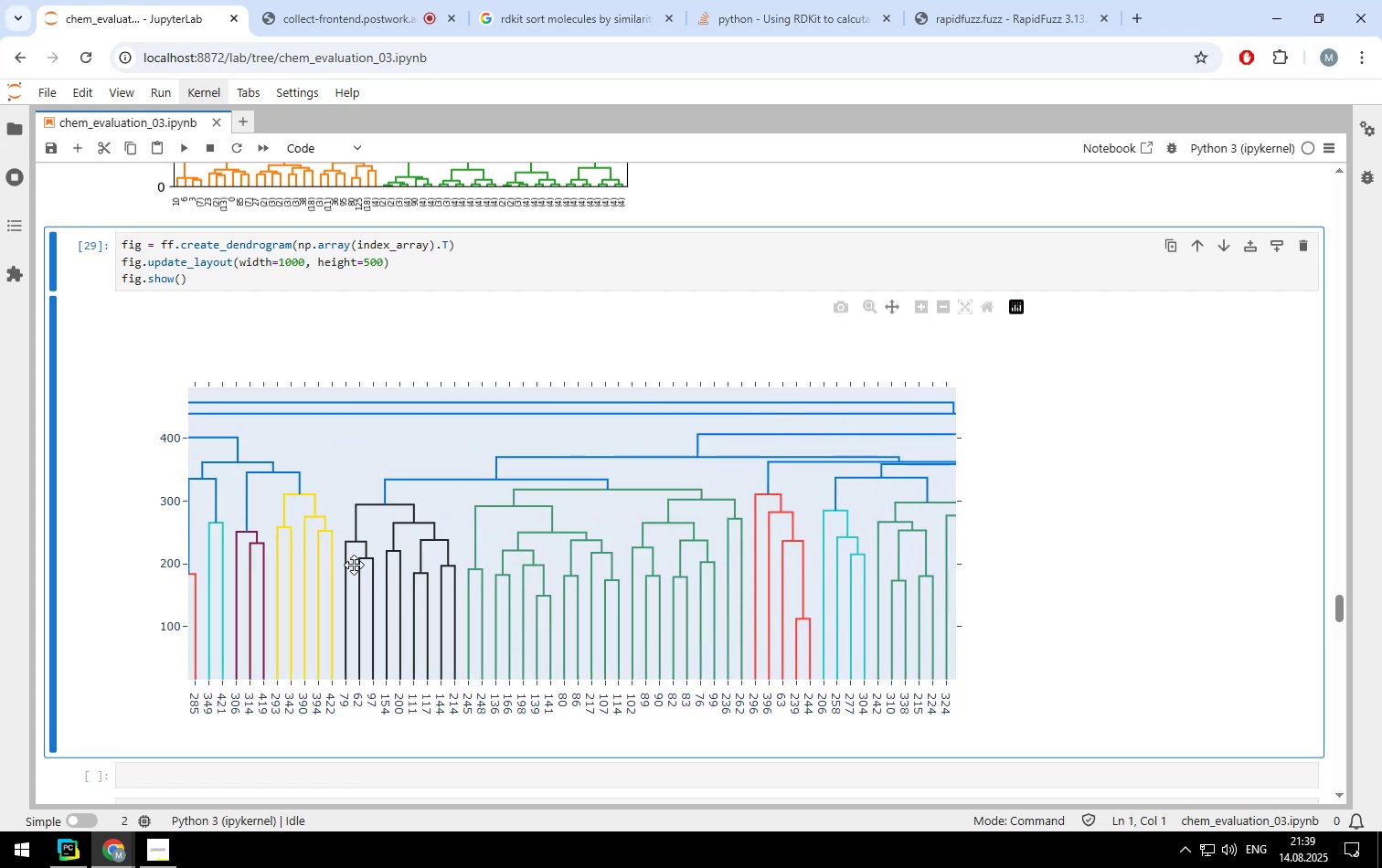 
left_click_drag(start_coordinate=[354, 565], to_coordinate=[463, 566])
 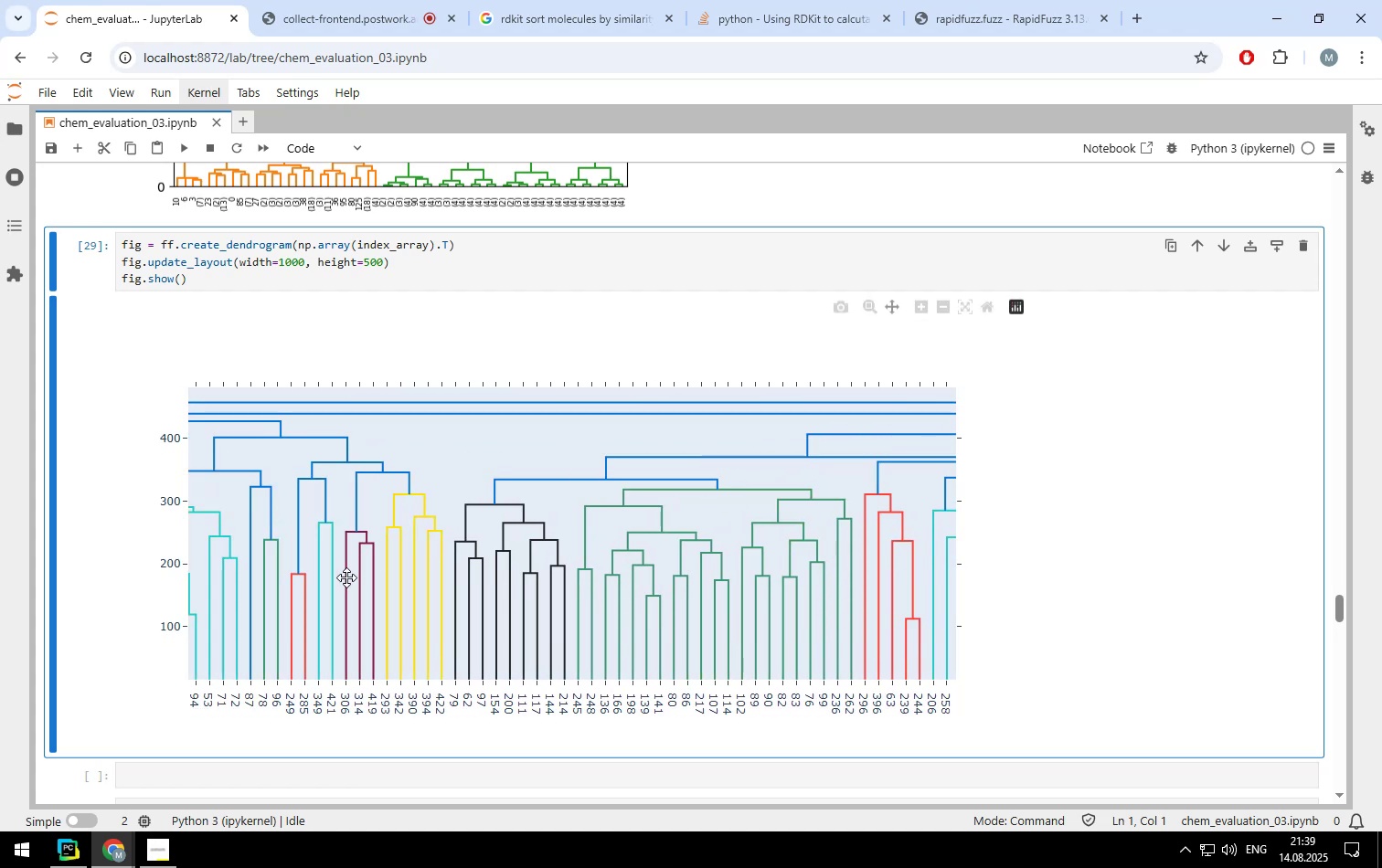 
left_click_drag(start_coordinate=[346, 577], to_coordinate=[461, 576])
 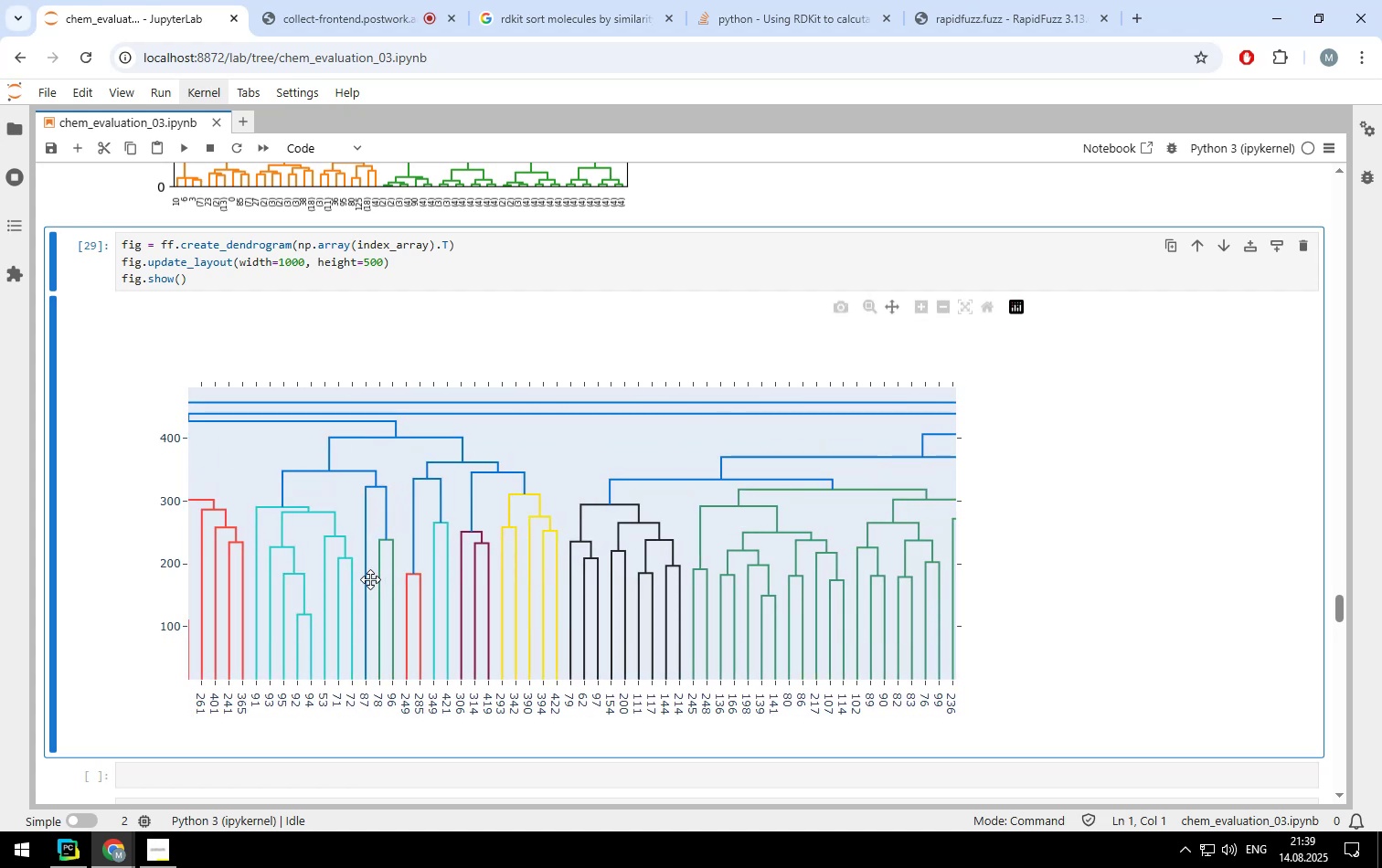 
left_click_drag(start_coordinate=[370, 579], to_coordinate=[455, 577])
 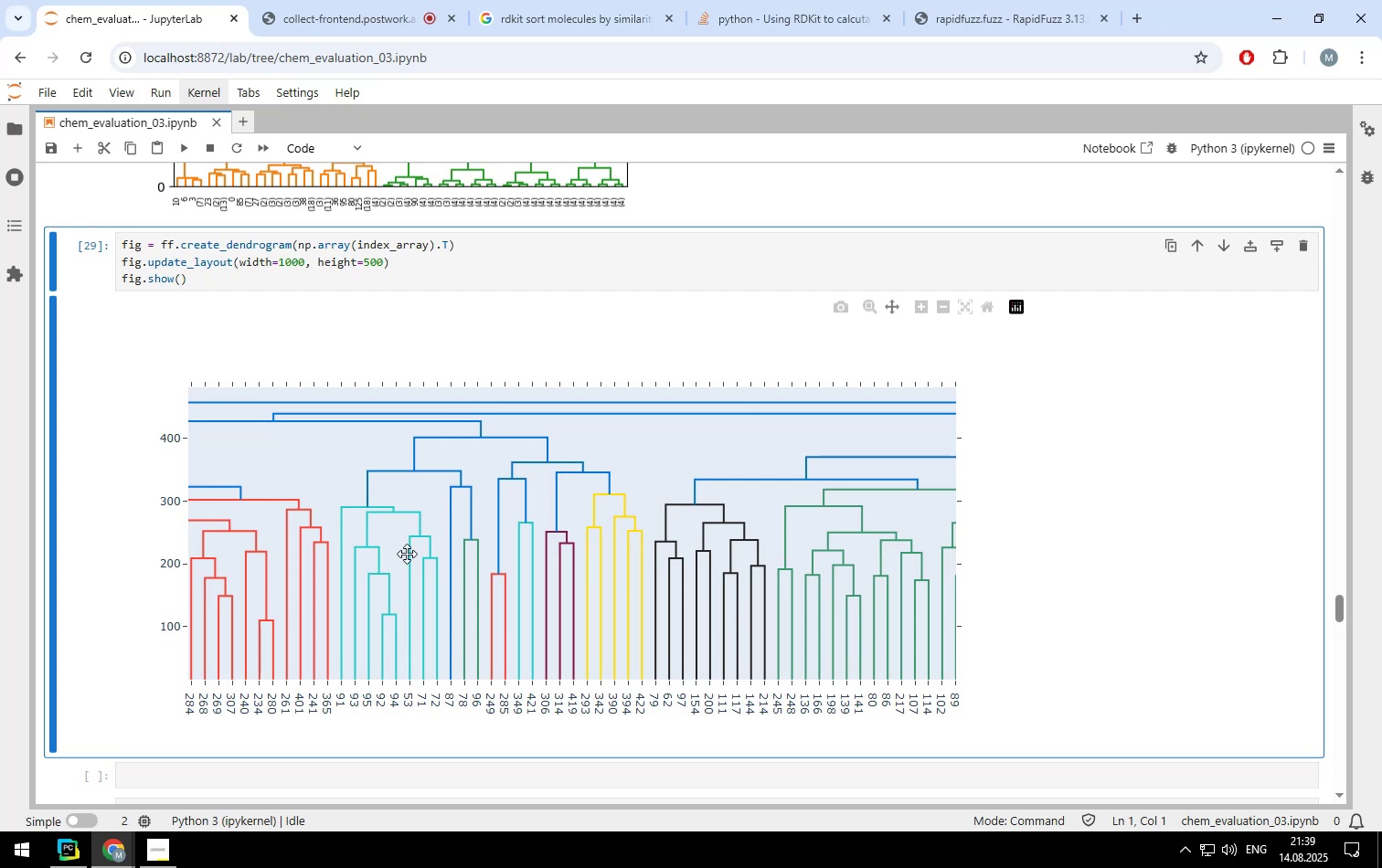 
left_click_drag(start_coordinate=[323, 532], to_coordinate=[431, 529])
 